 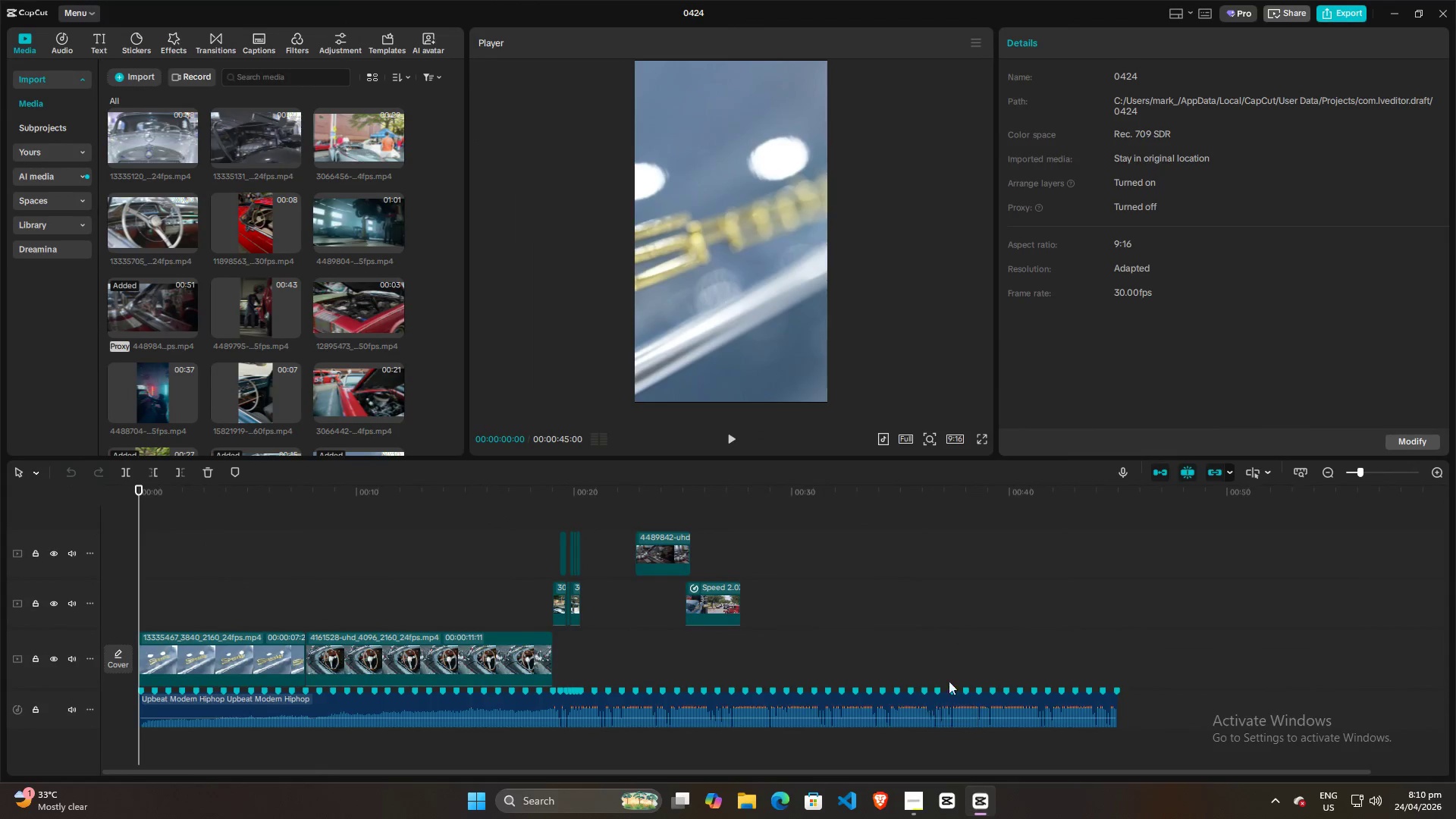 
scroll: coordinate [378, 322], scroll_direction: down, amount: 10.0
 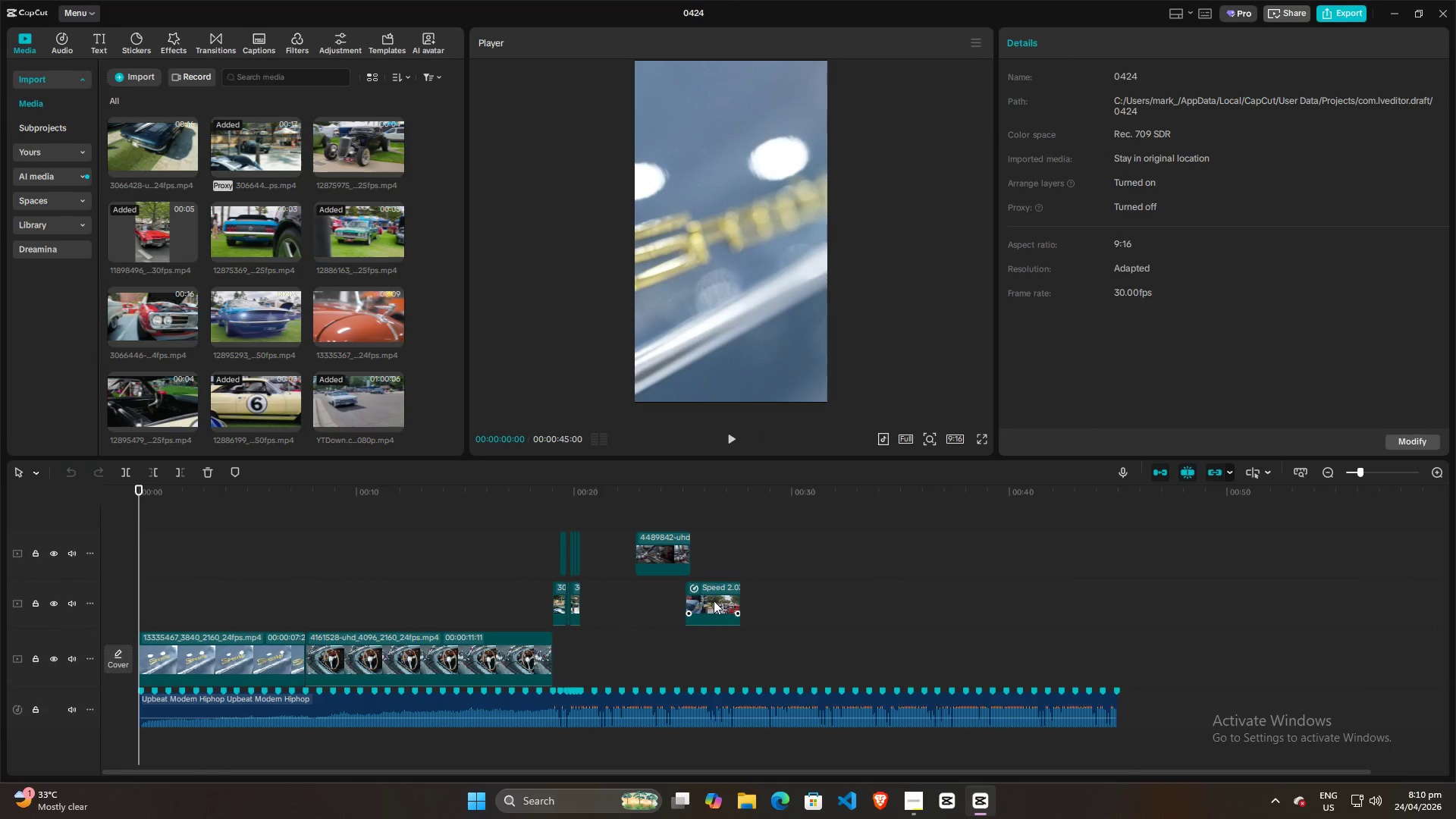 
wait(5.91)
 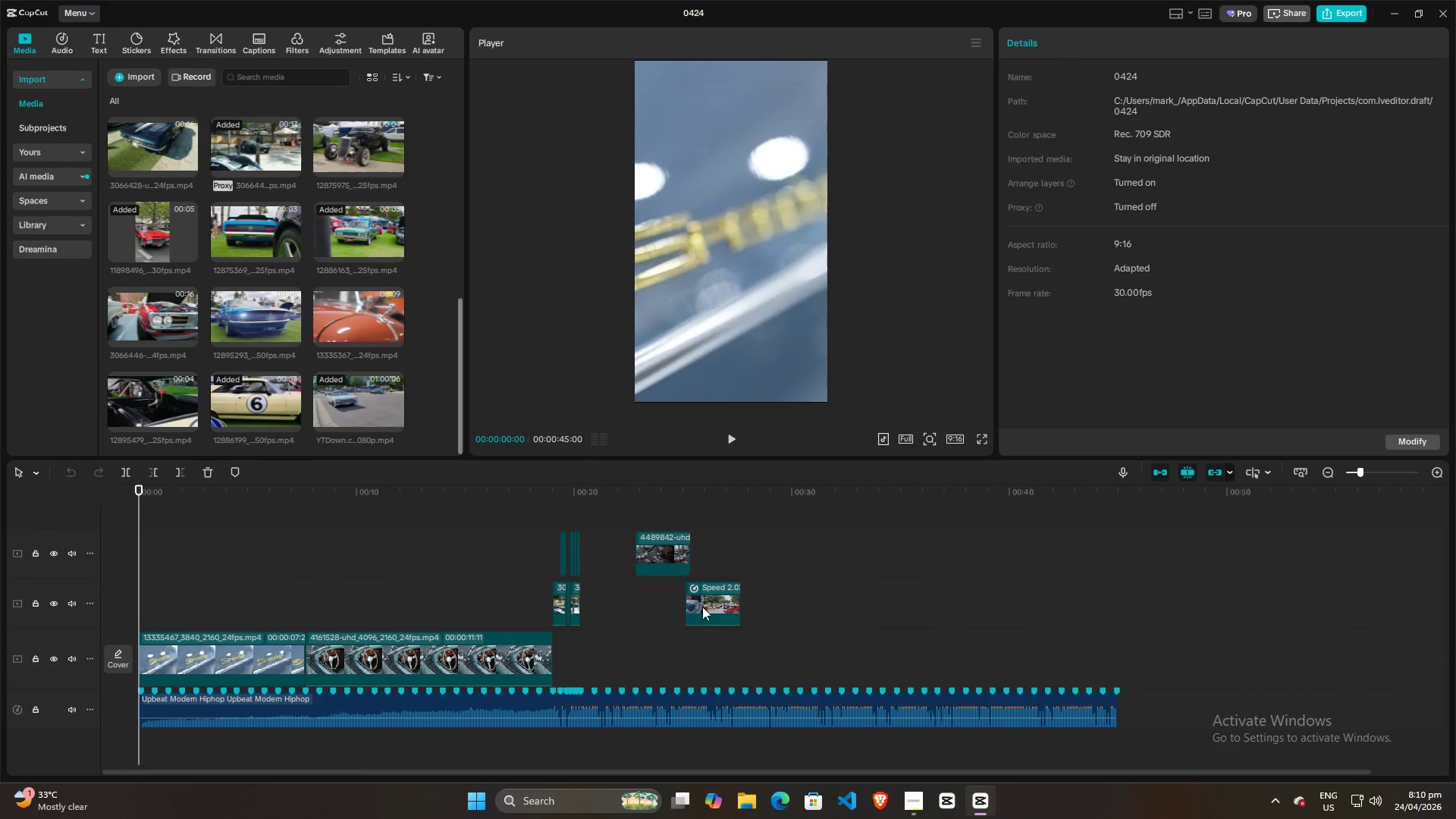 
key(Space)
 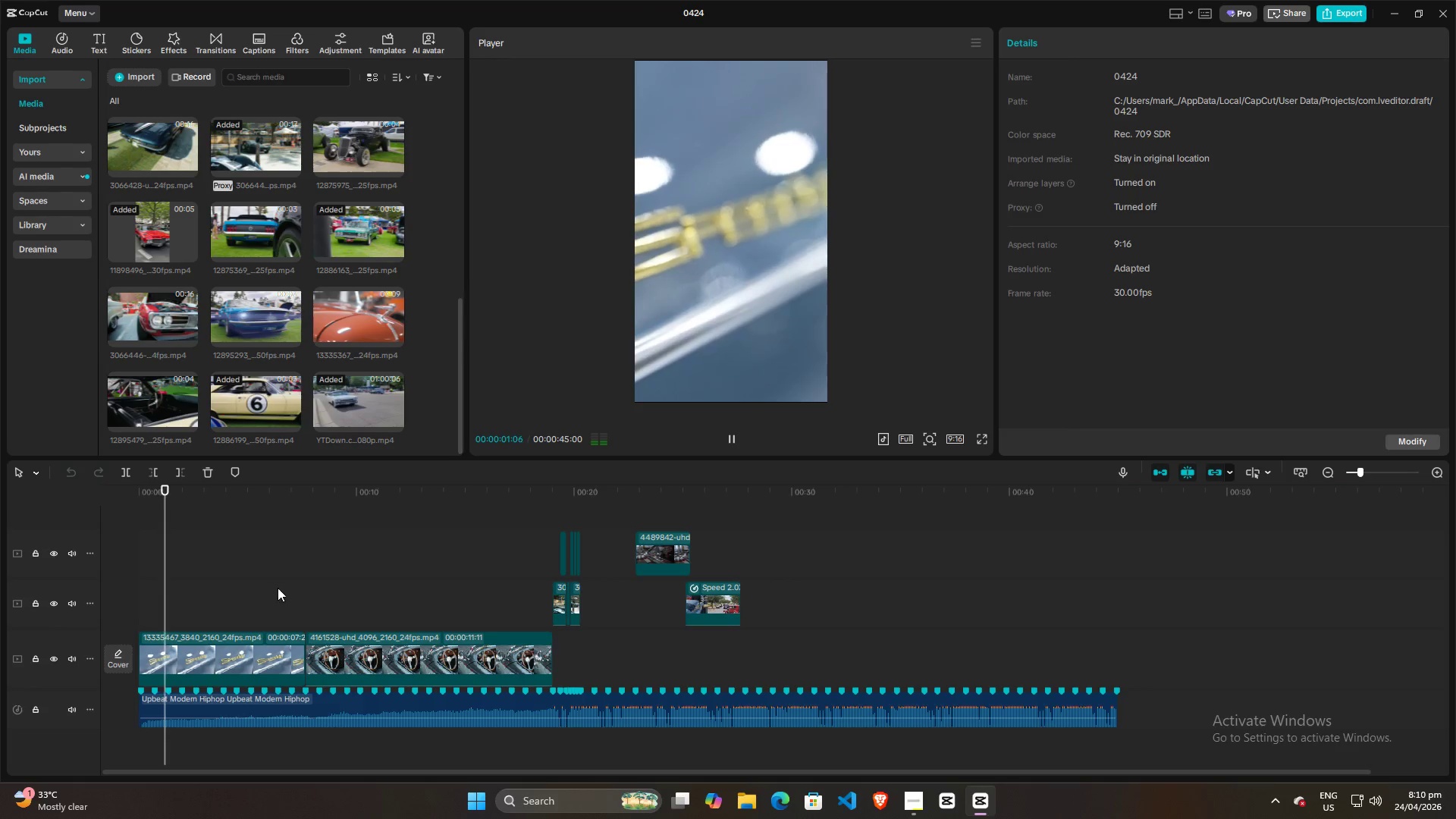 
double_click([284, 584])
 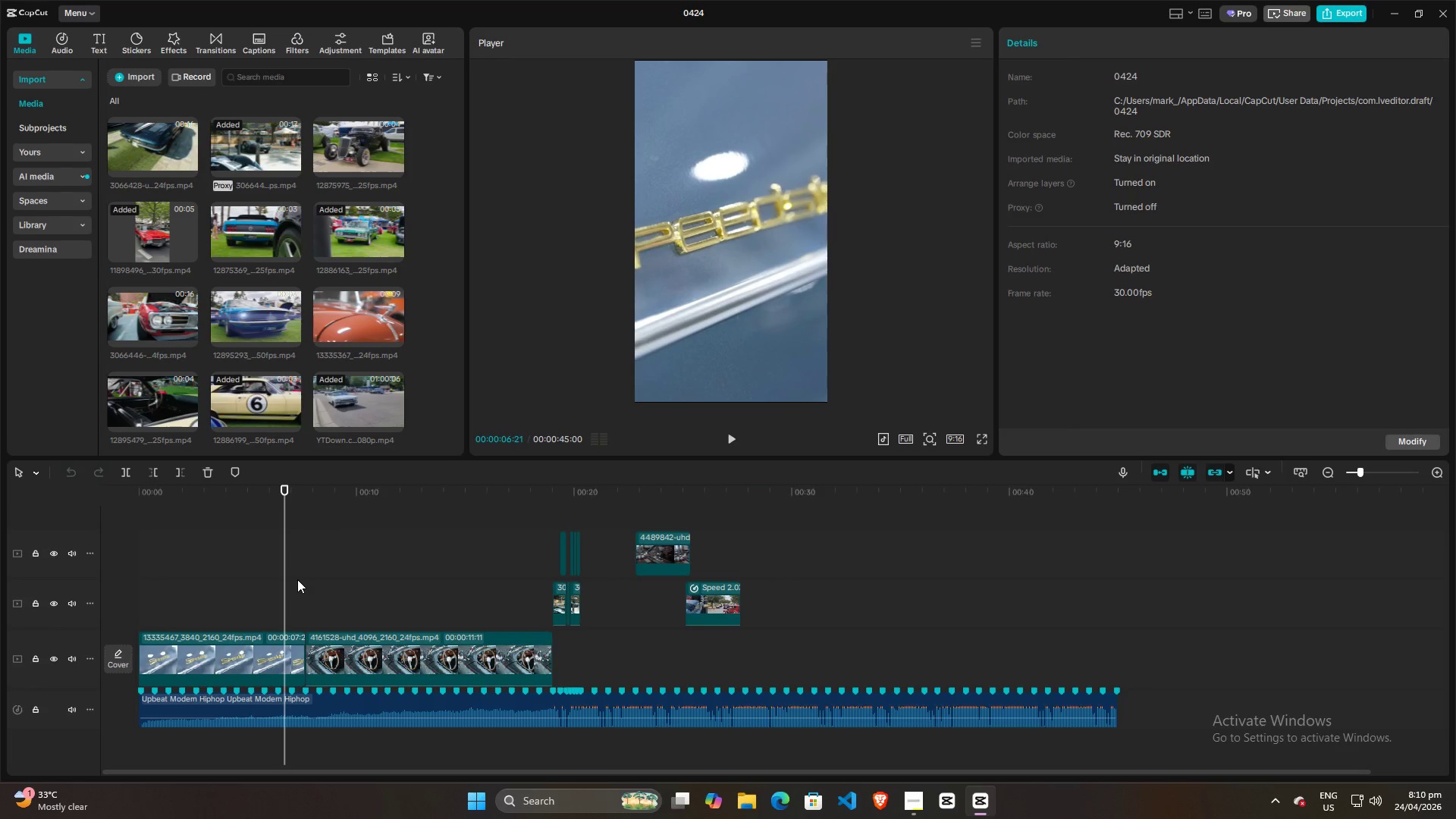 
triple_click([297, 579])
 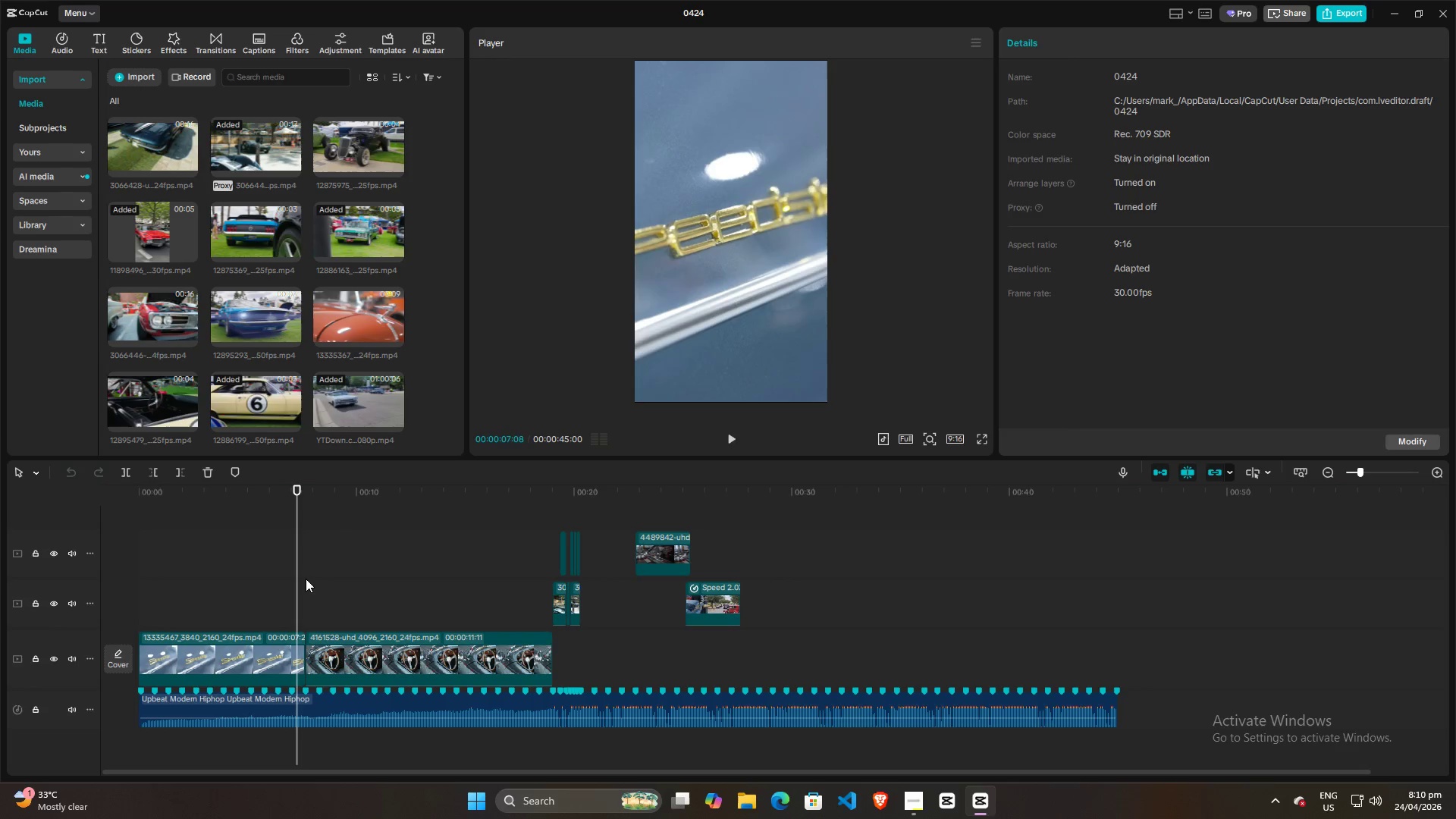 
key(Space)
 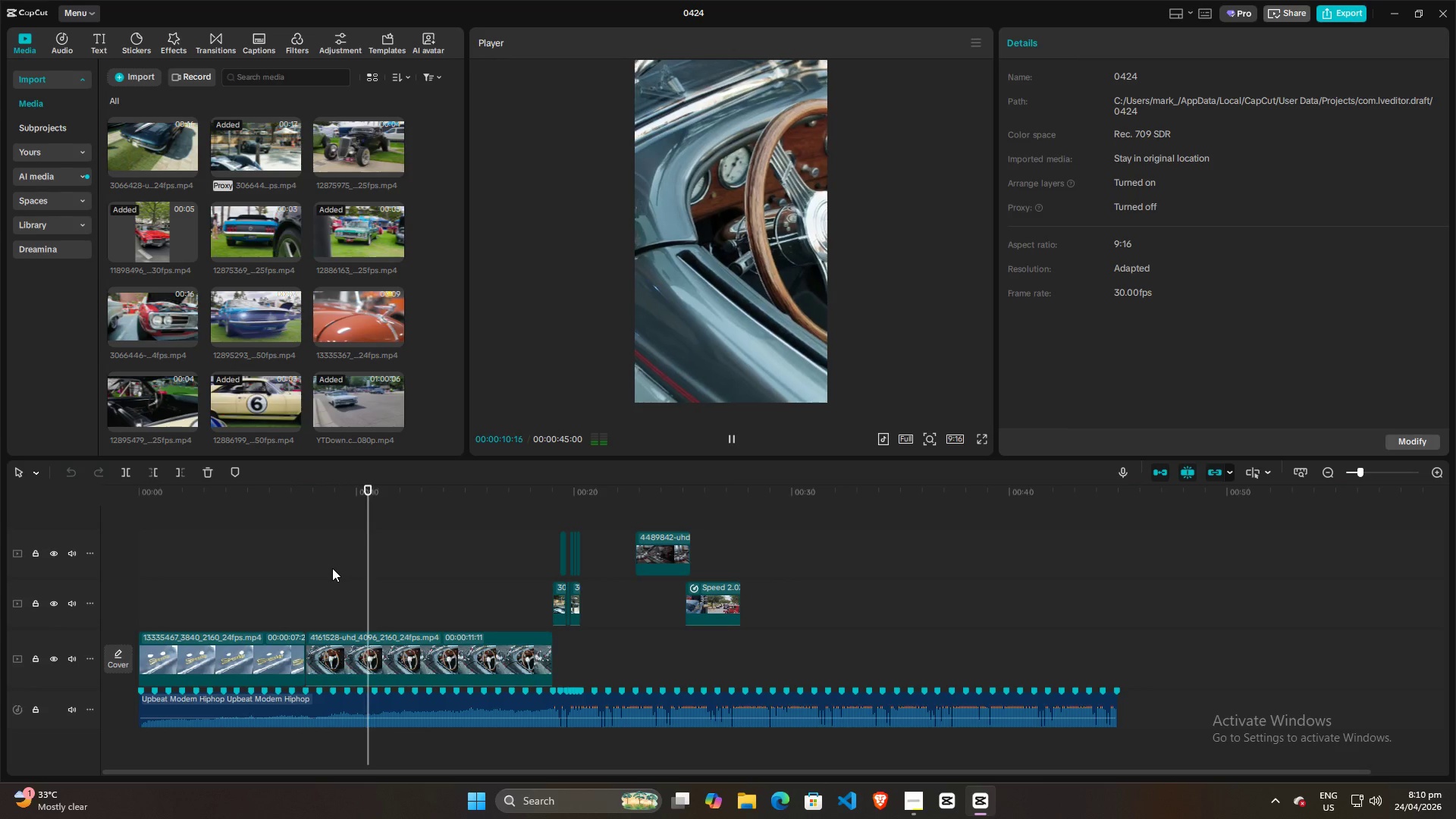 
wait(8.31)
 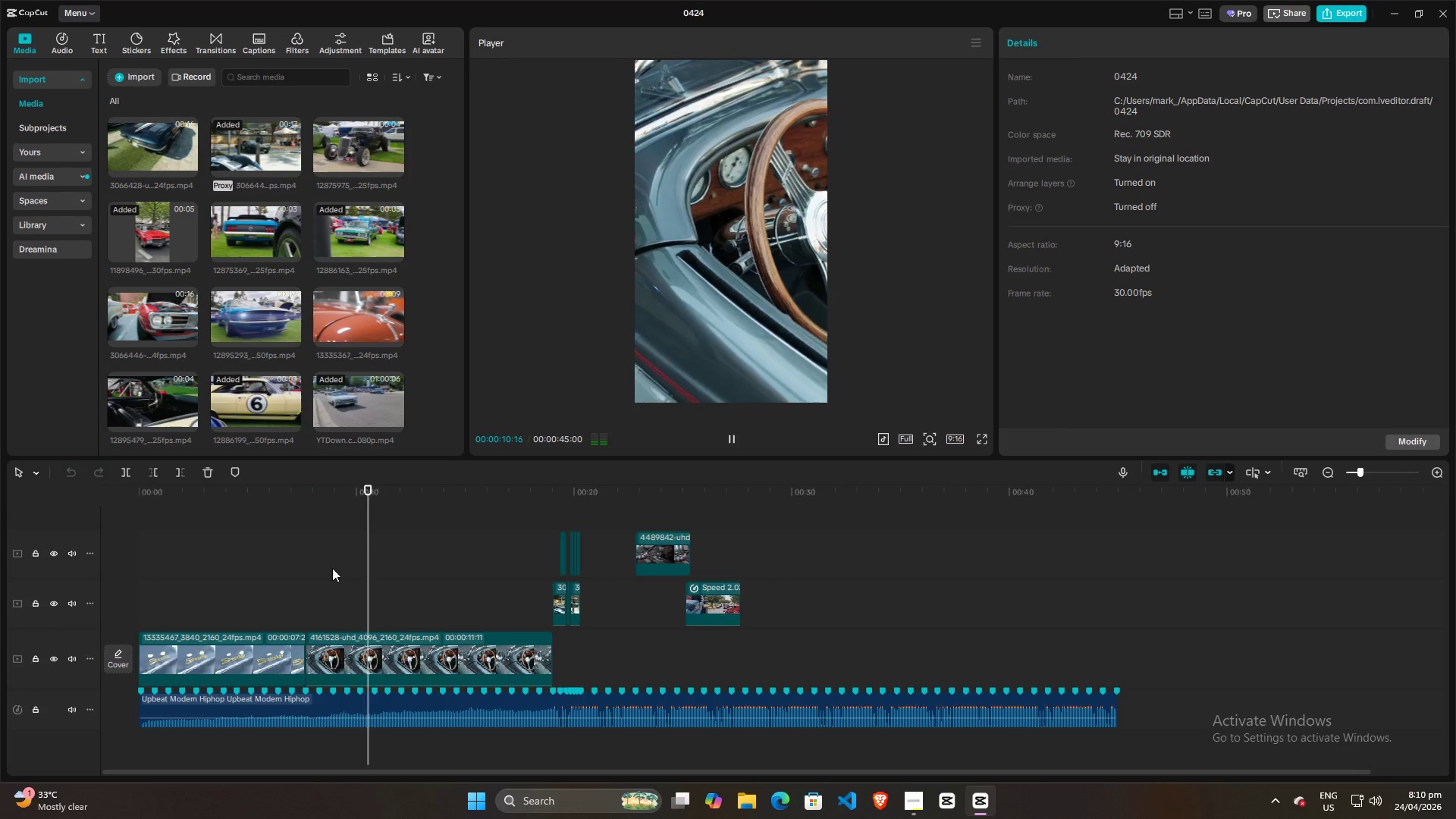 
scroll: coordinate [281, 381], scroll_direction: up, amount: 1.0
 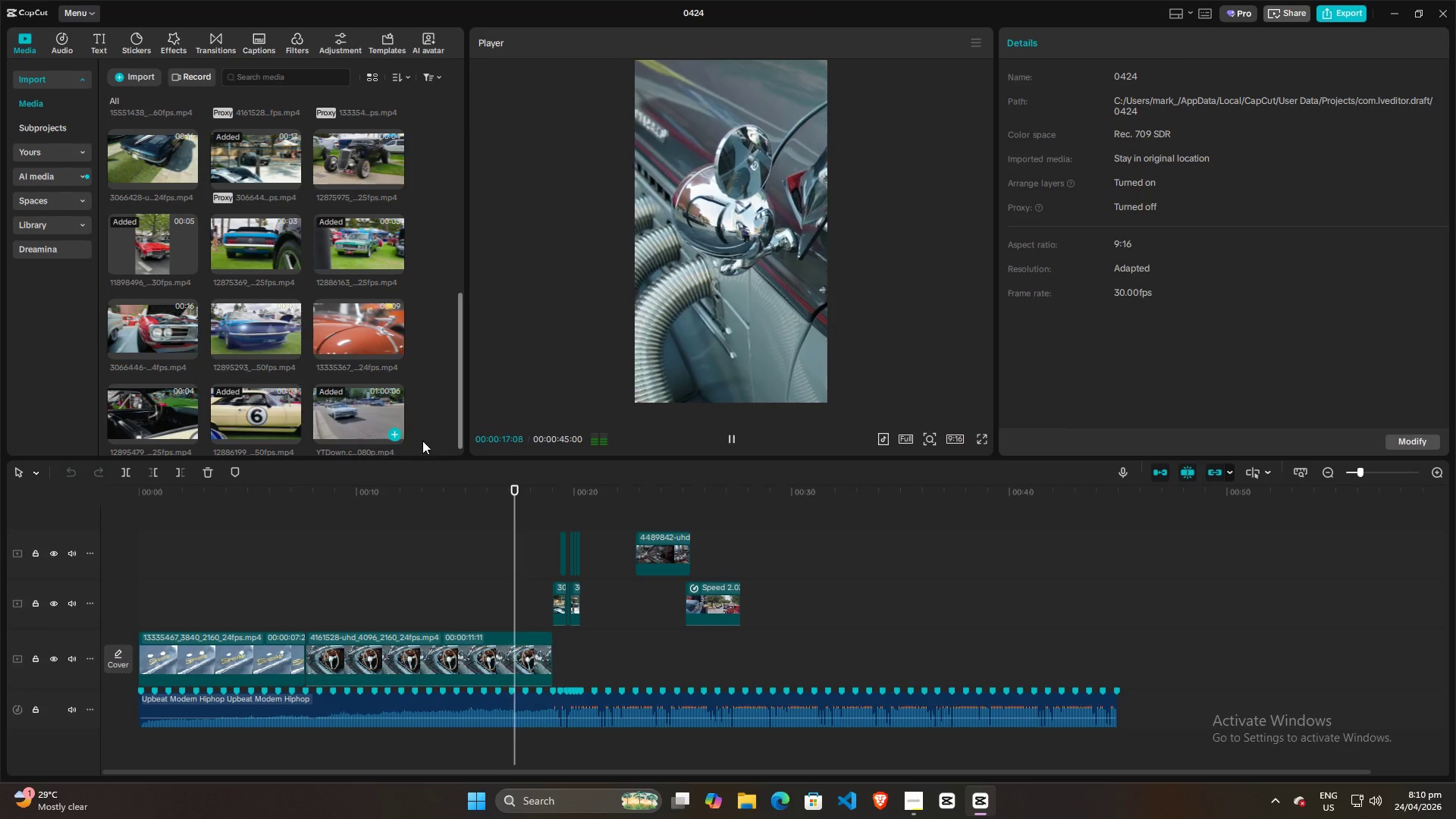 
scroll: coordinate [533, 488], scroll_direction: down, amount: 2.0
 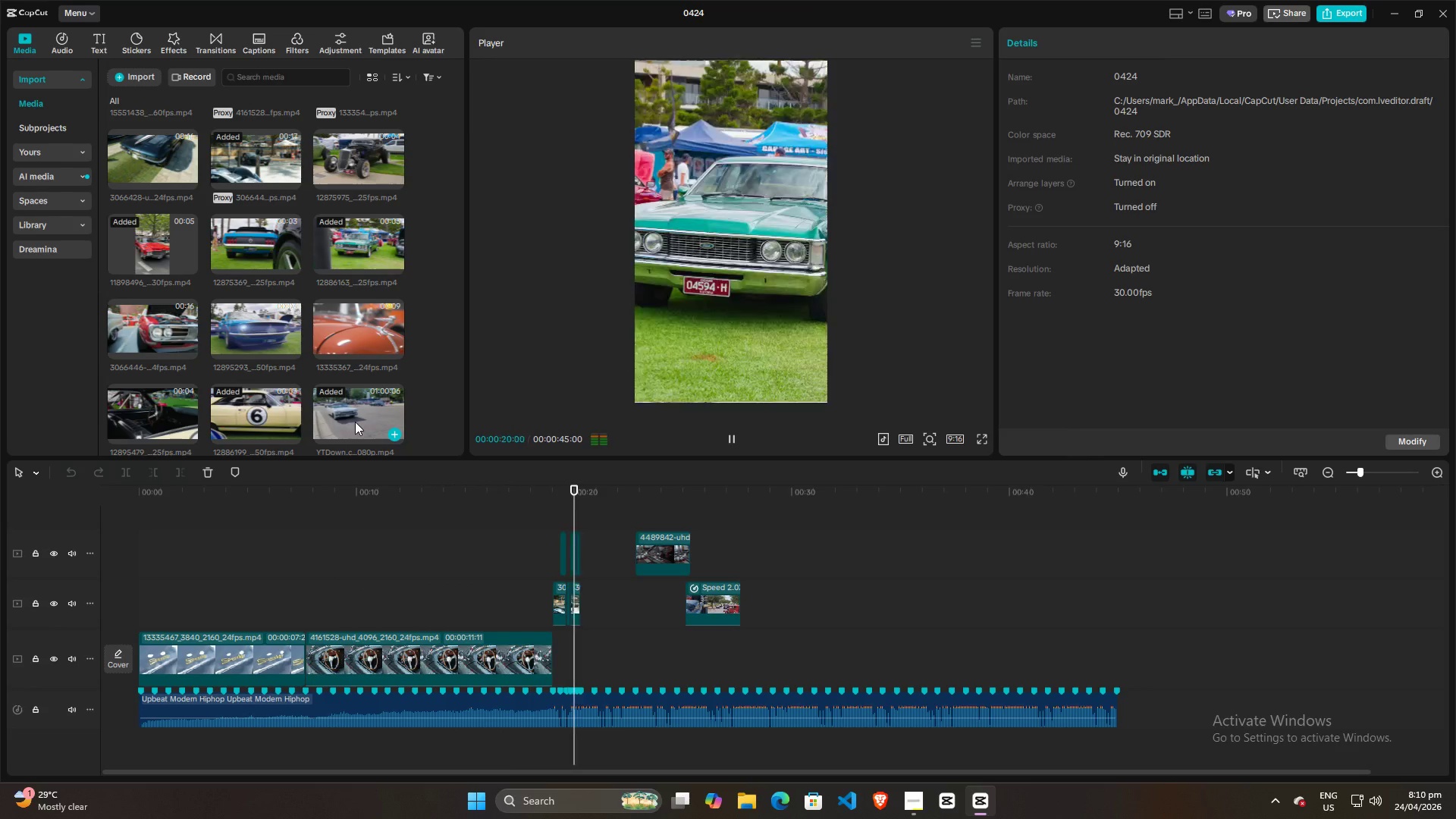 
left_click_drag(start_coordinate=[361, 399], to_coordinate=[801, 546])
 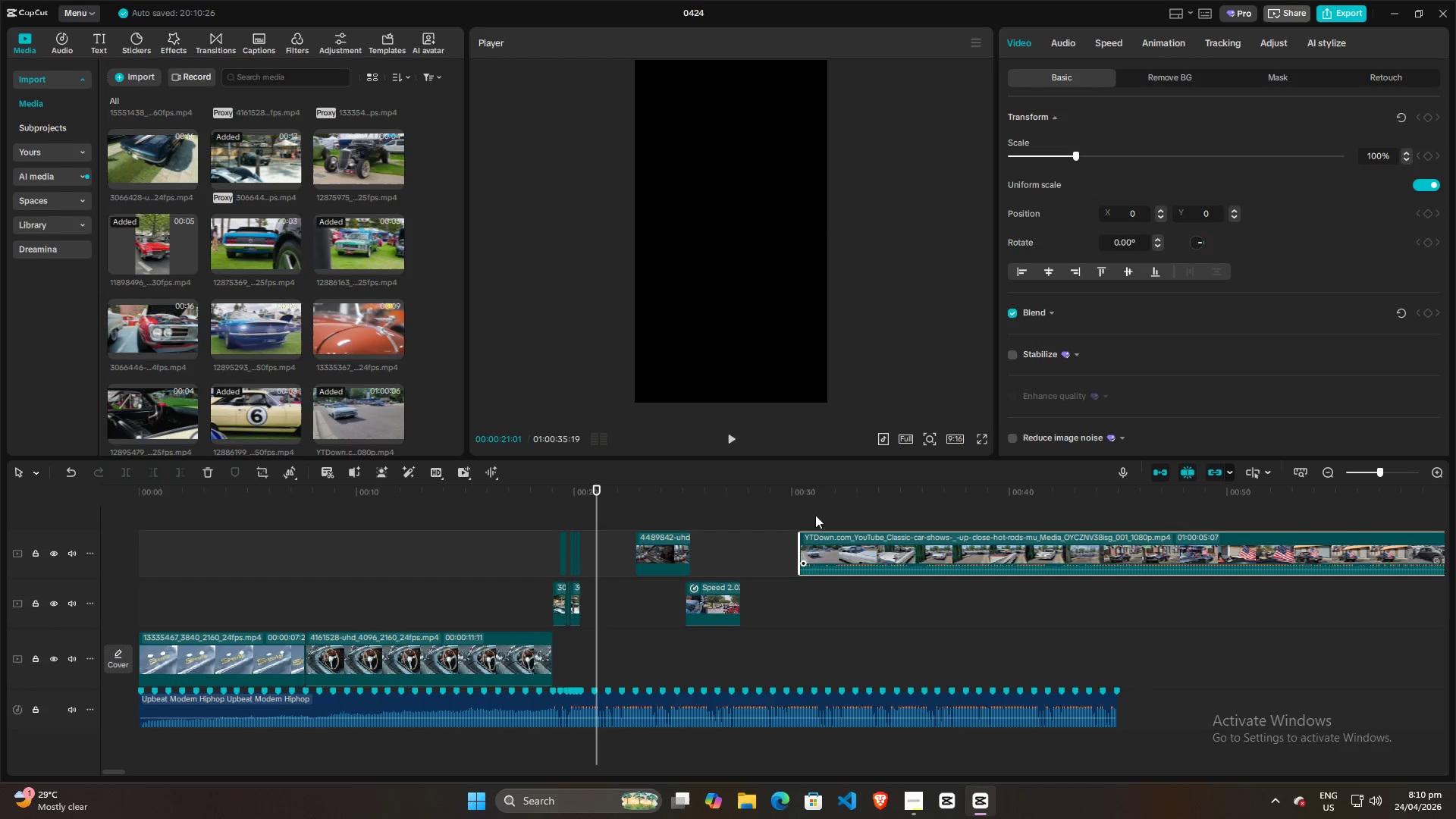 
left_click([808, 512])
 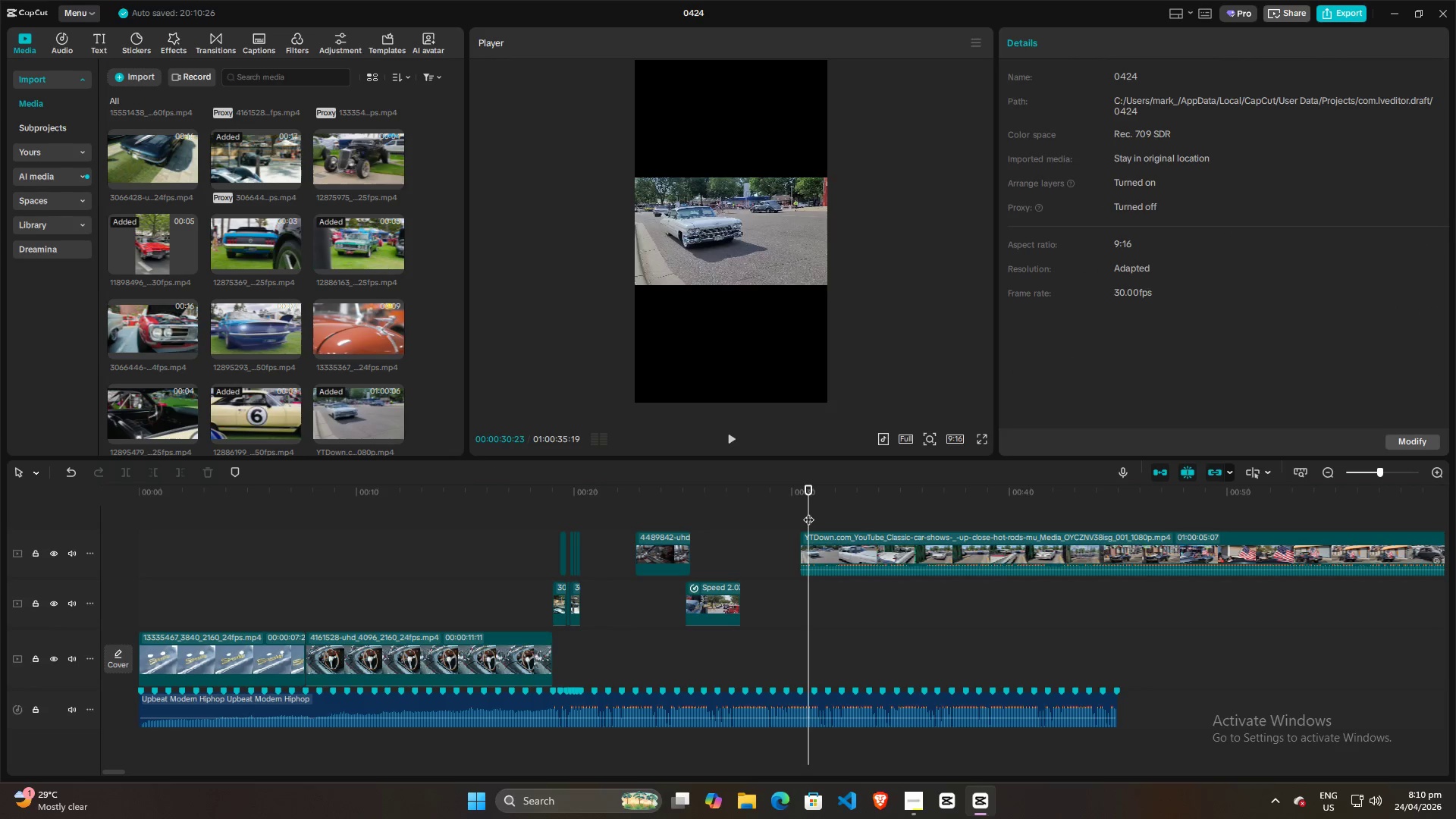 
left_click_drag(start_coordinate=[808, 512], to_coordinate=[783, 514])
 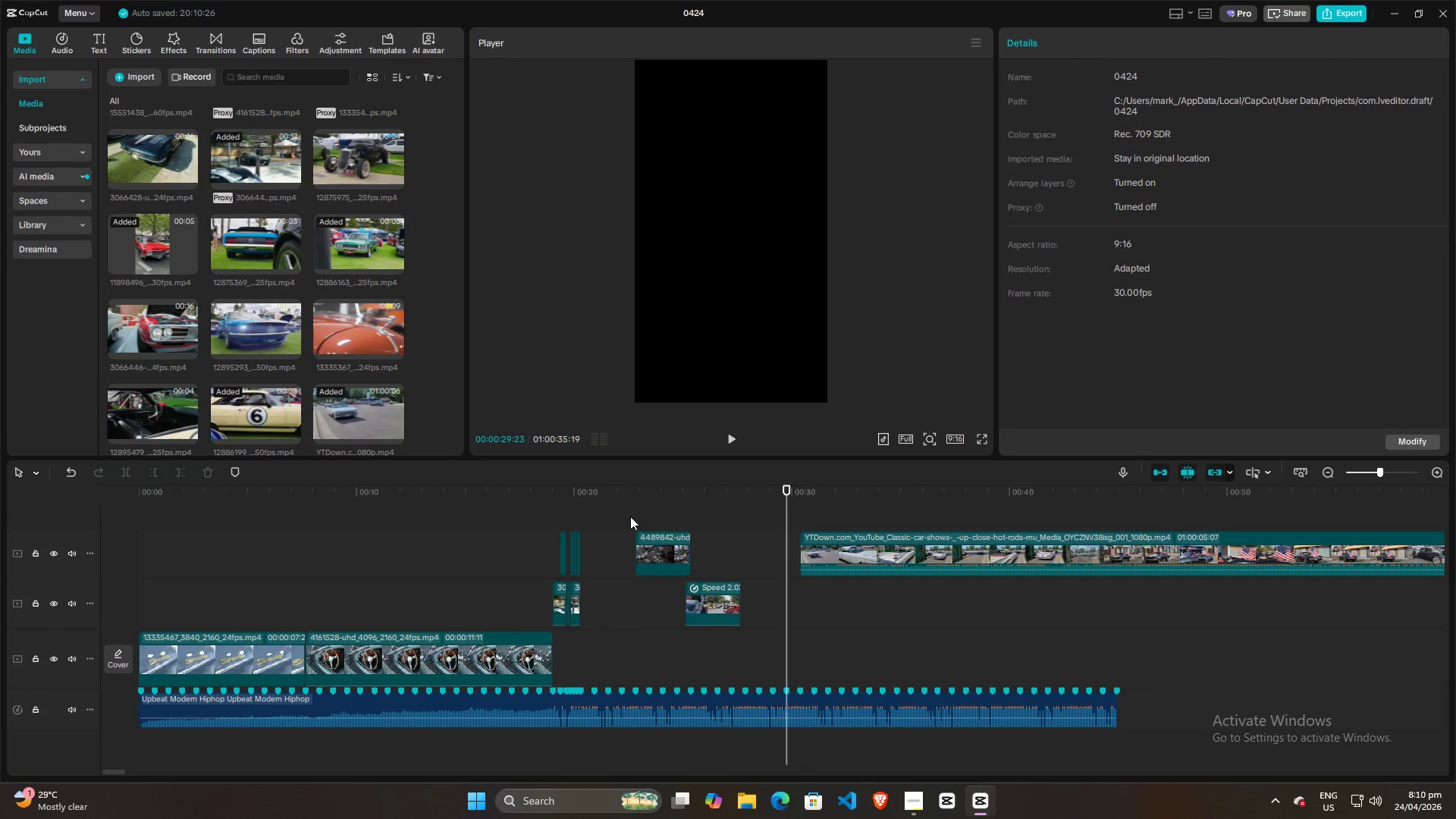 
left_click([630, 516])
 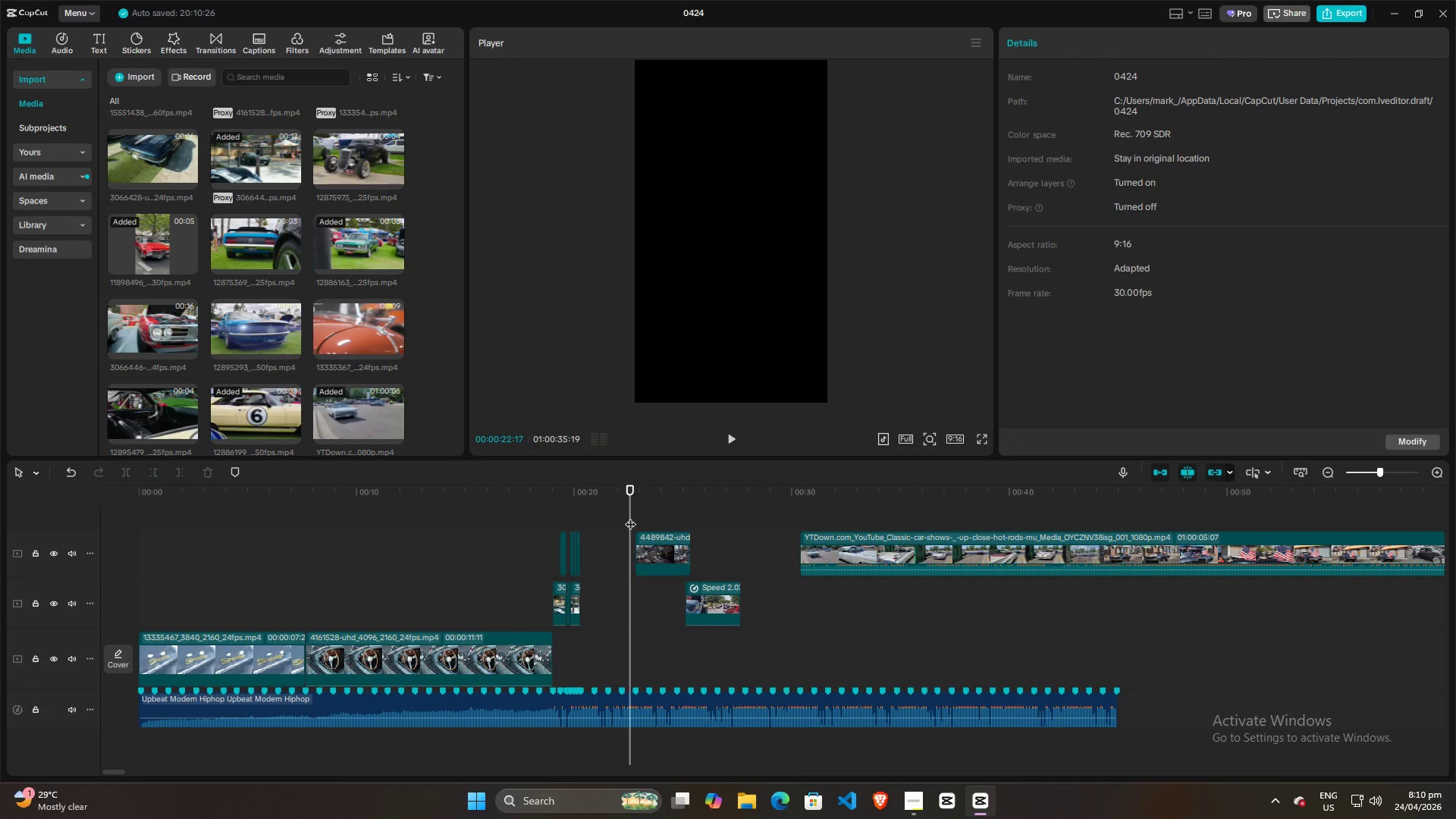 
key(Space)
 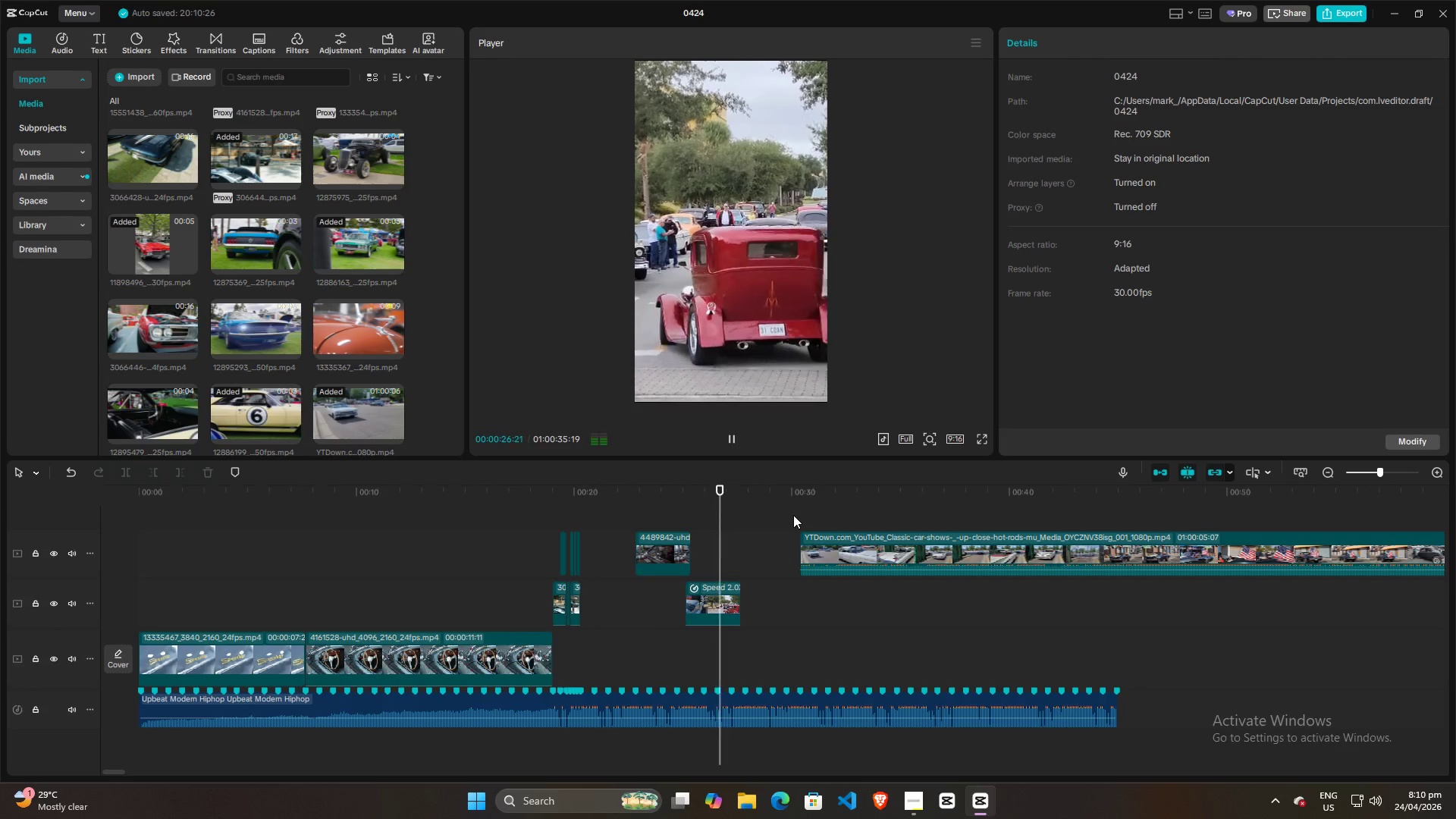 
wait(5.61)
 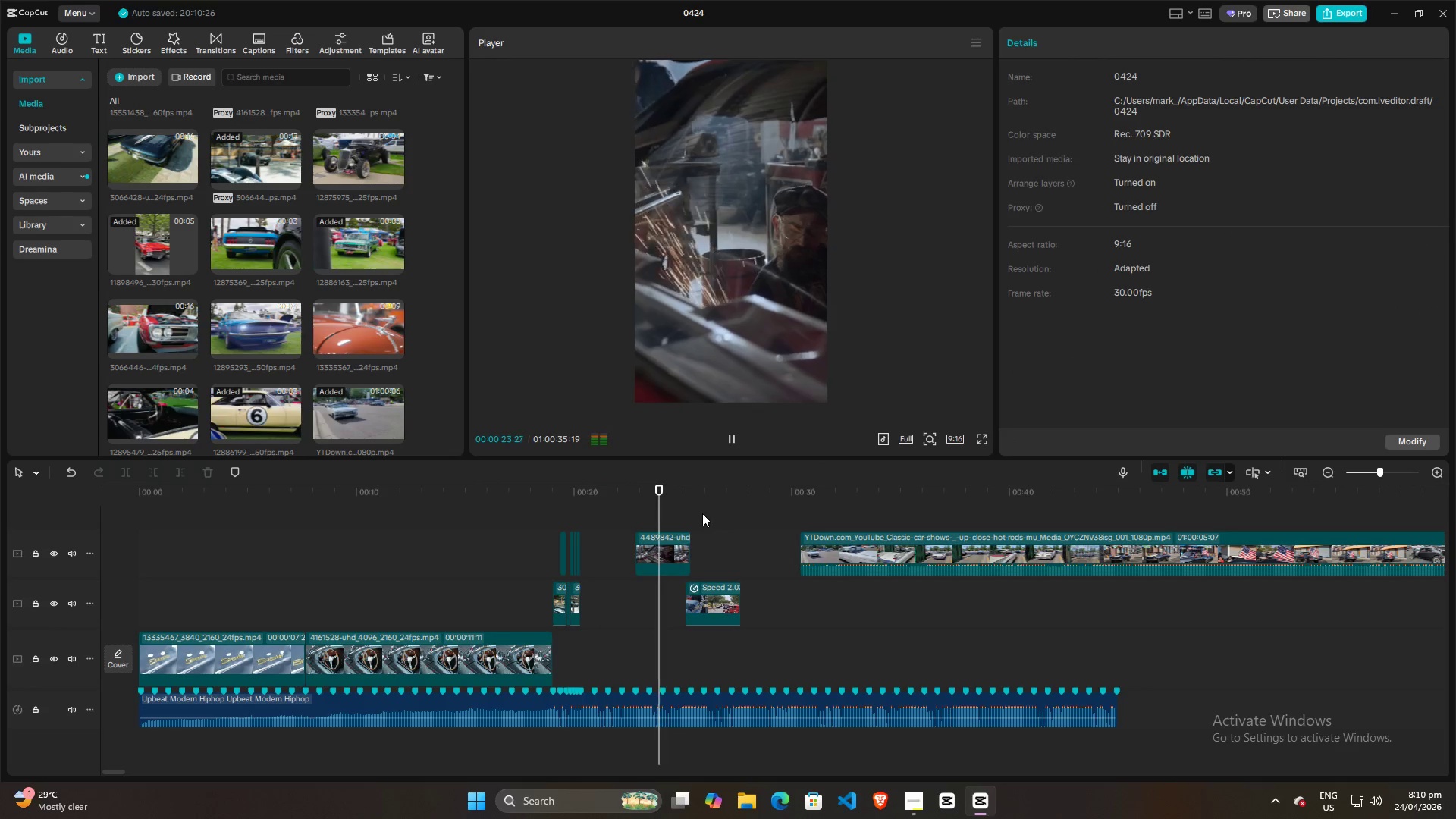 
left_click([793, 515])
 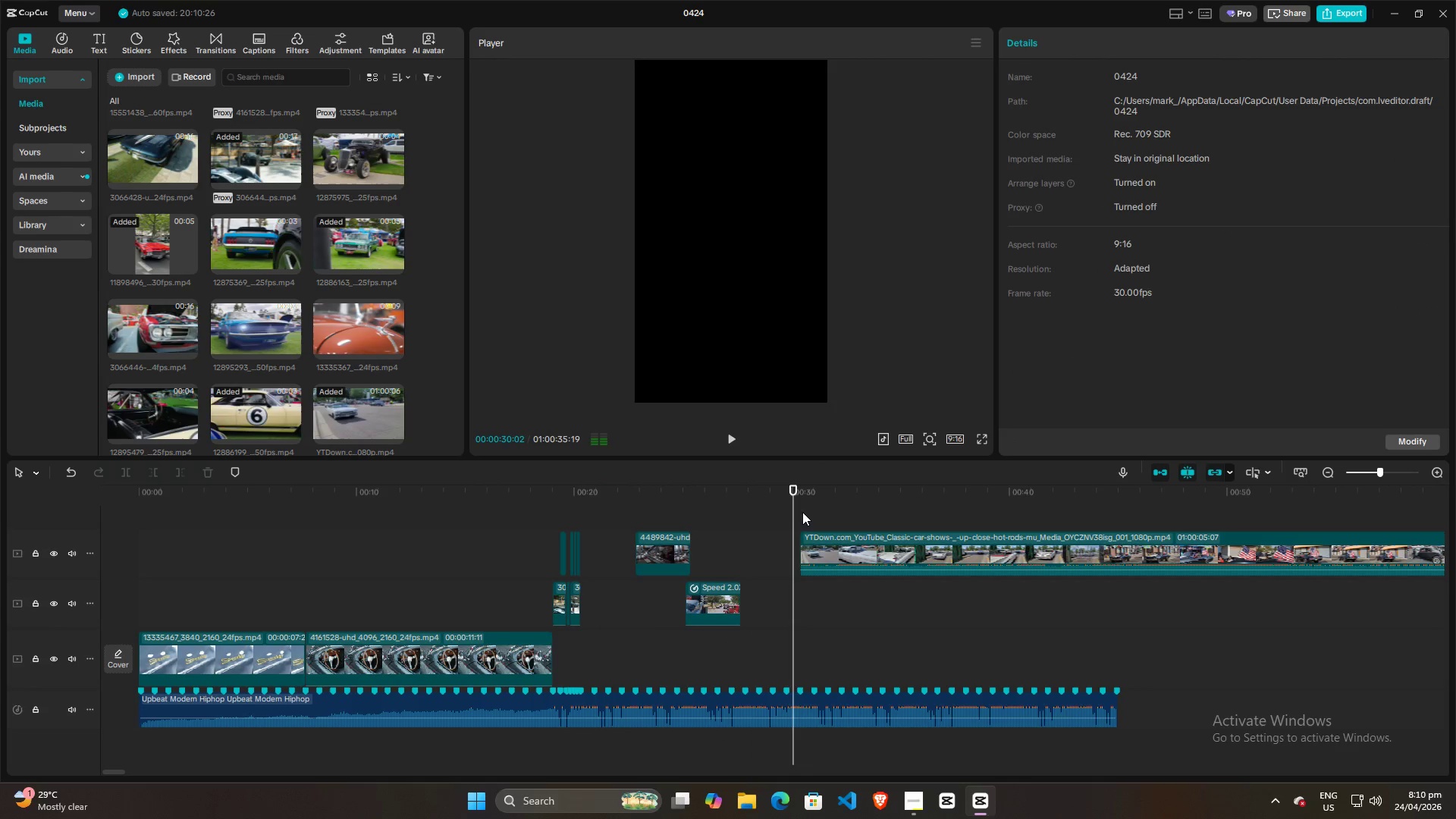 
double_click([802, 512])
 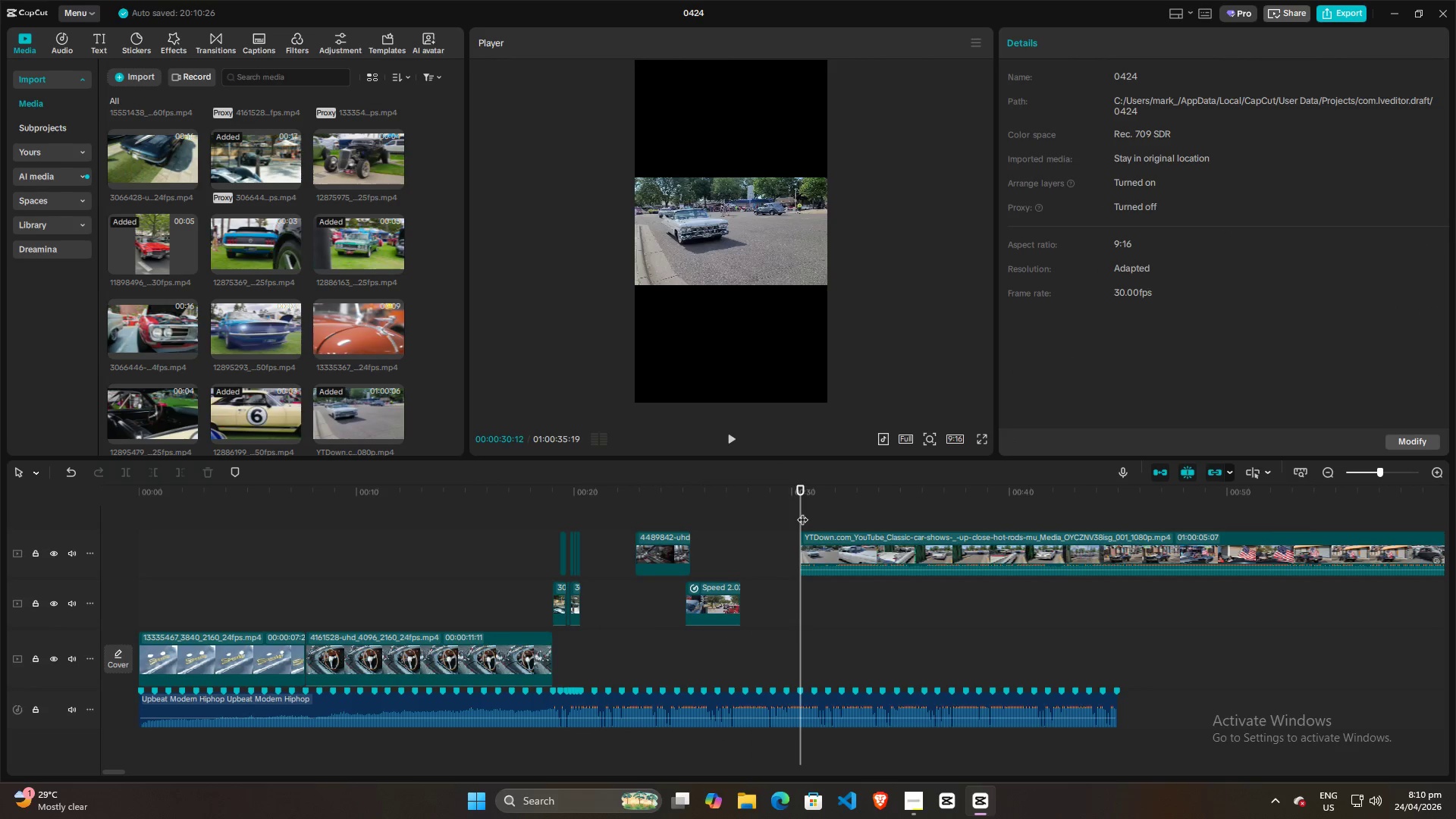 
key(Space)
 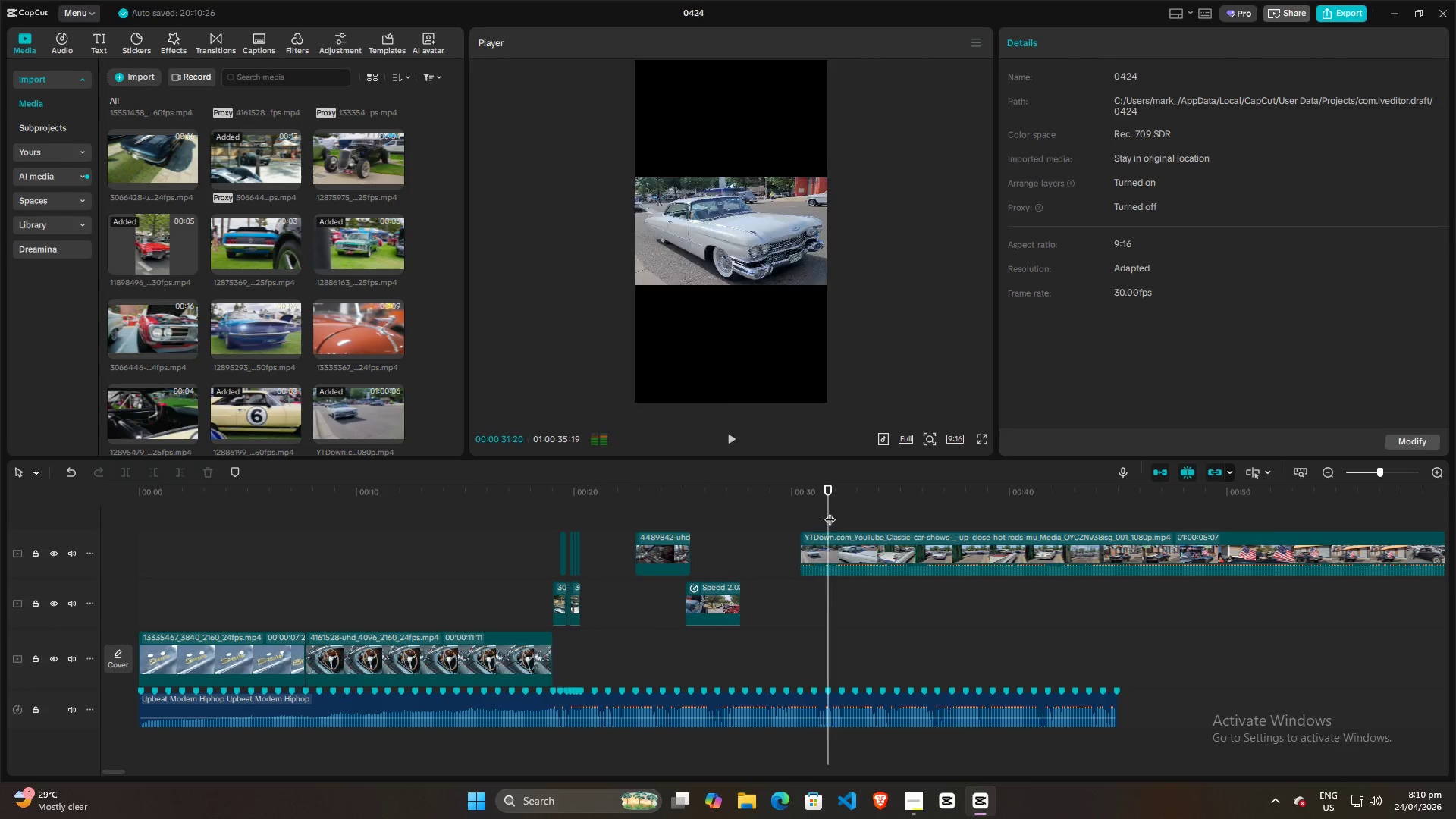 
double_click([848, 511])
 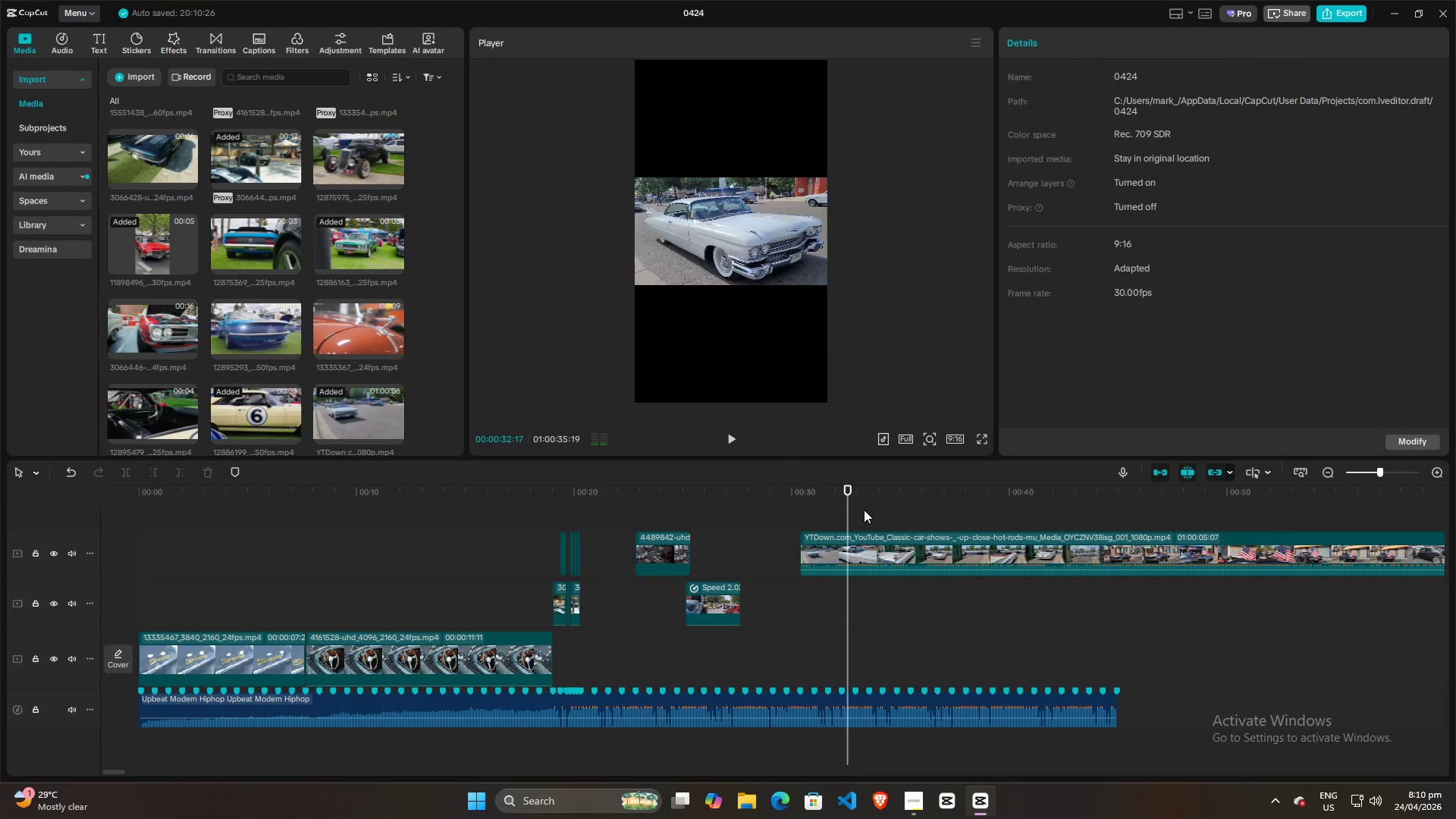 
triple_click([877, 510])
 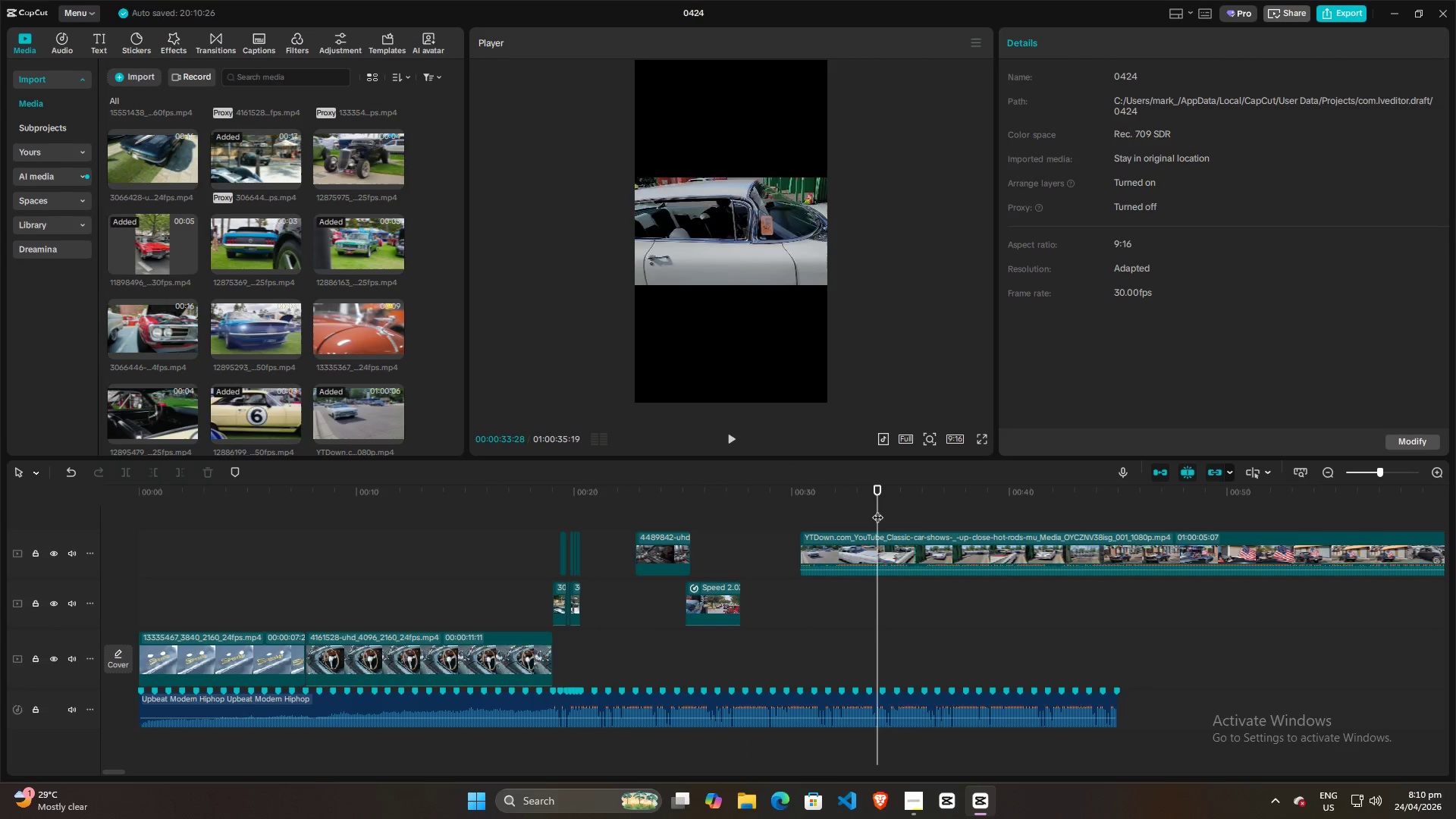 
triple_click([877, 510])
 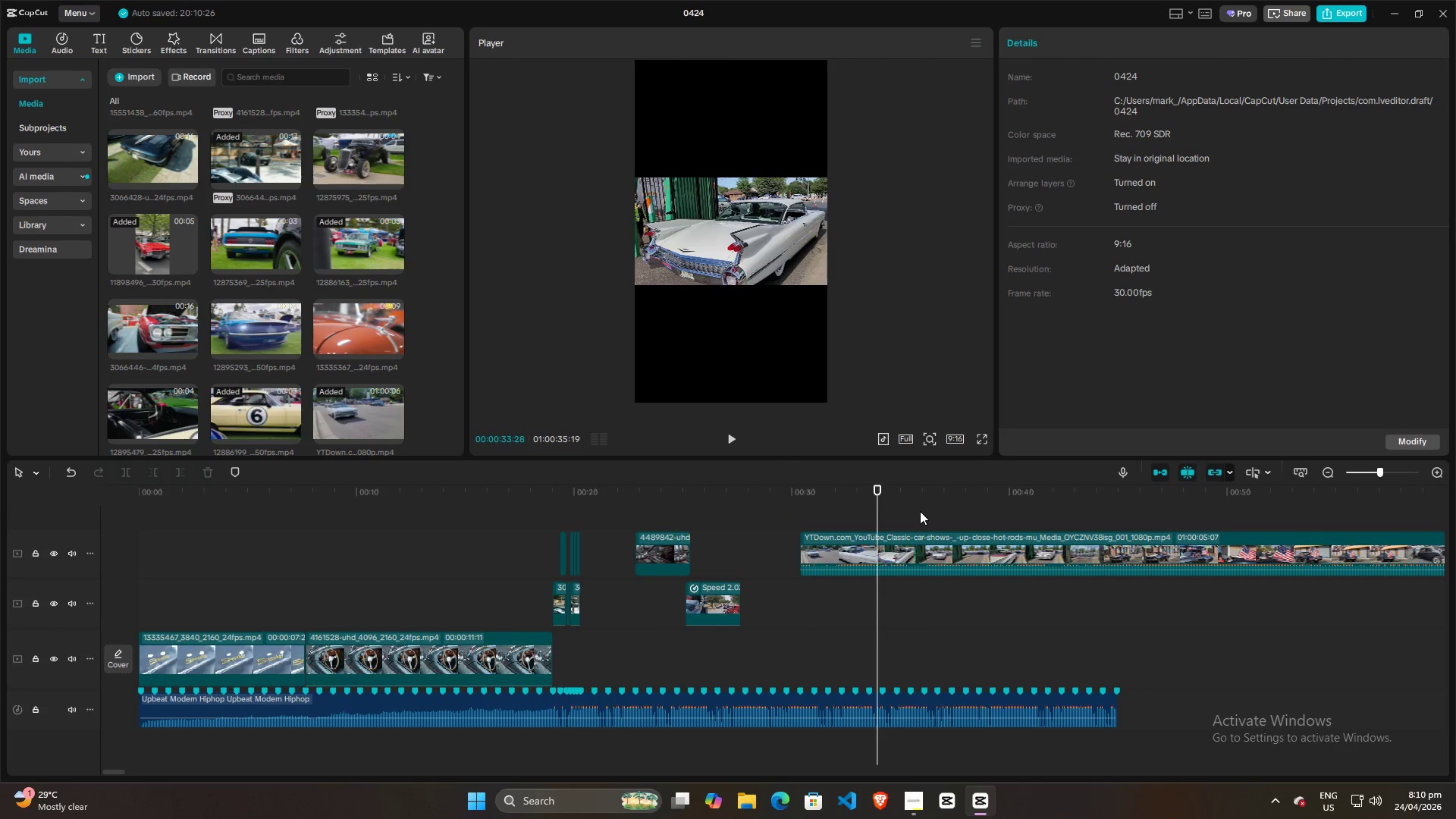 
triple_click([920, 511])
 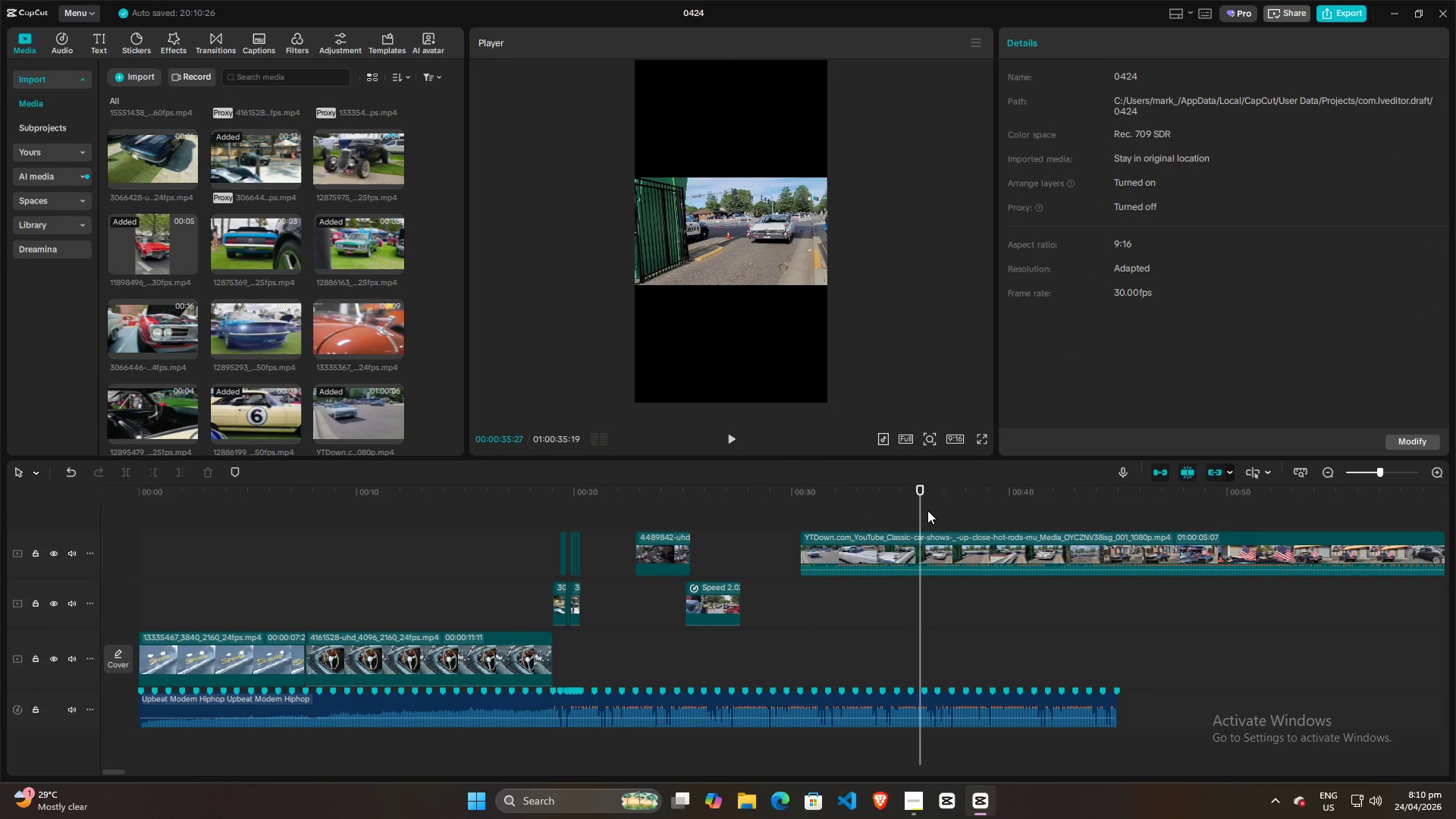 
triple_click([928, 510])
 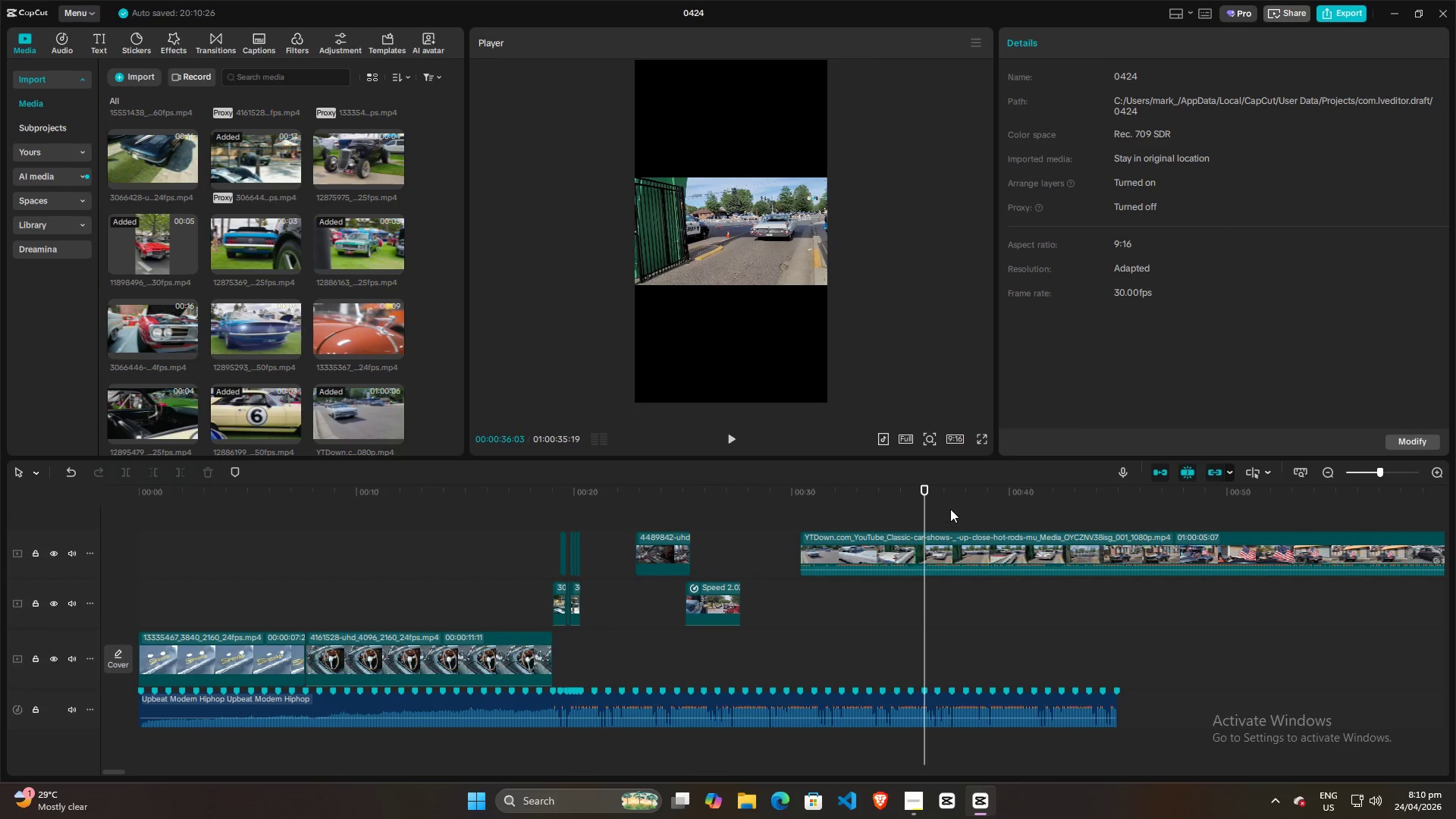 
triple_click([950, 509])
 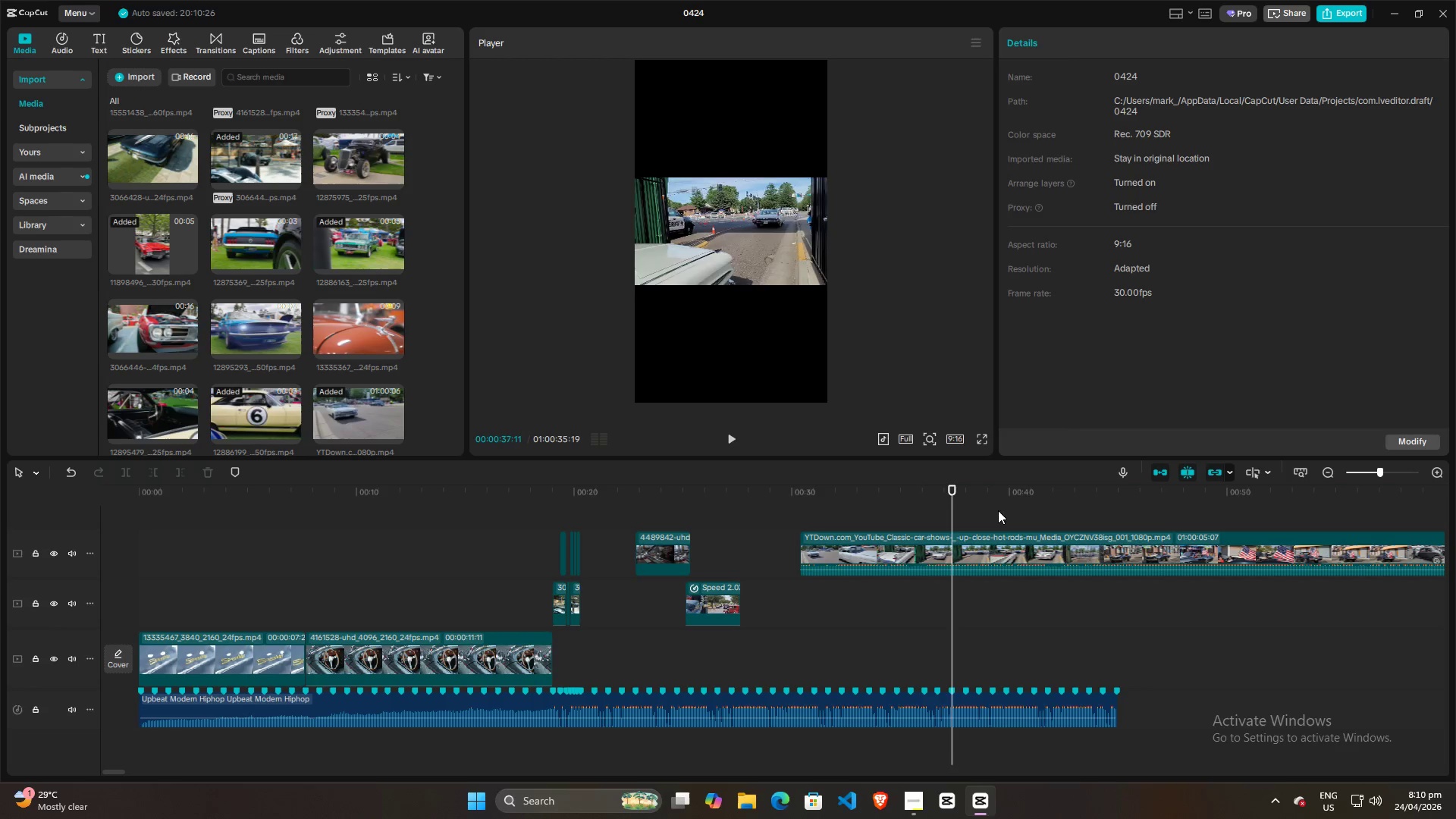 
triple_click([998, 510])
 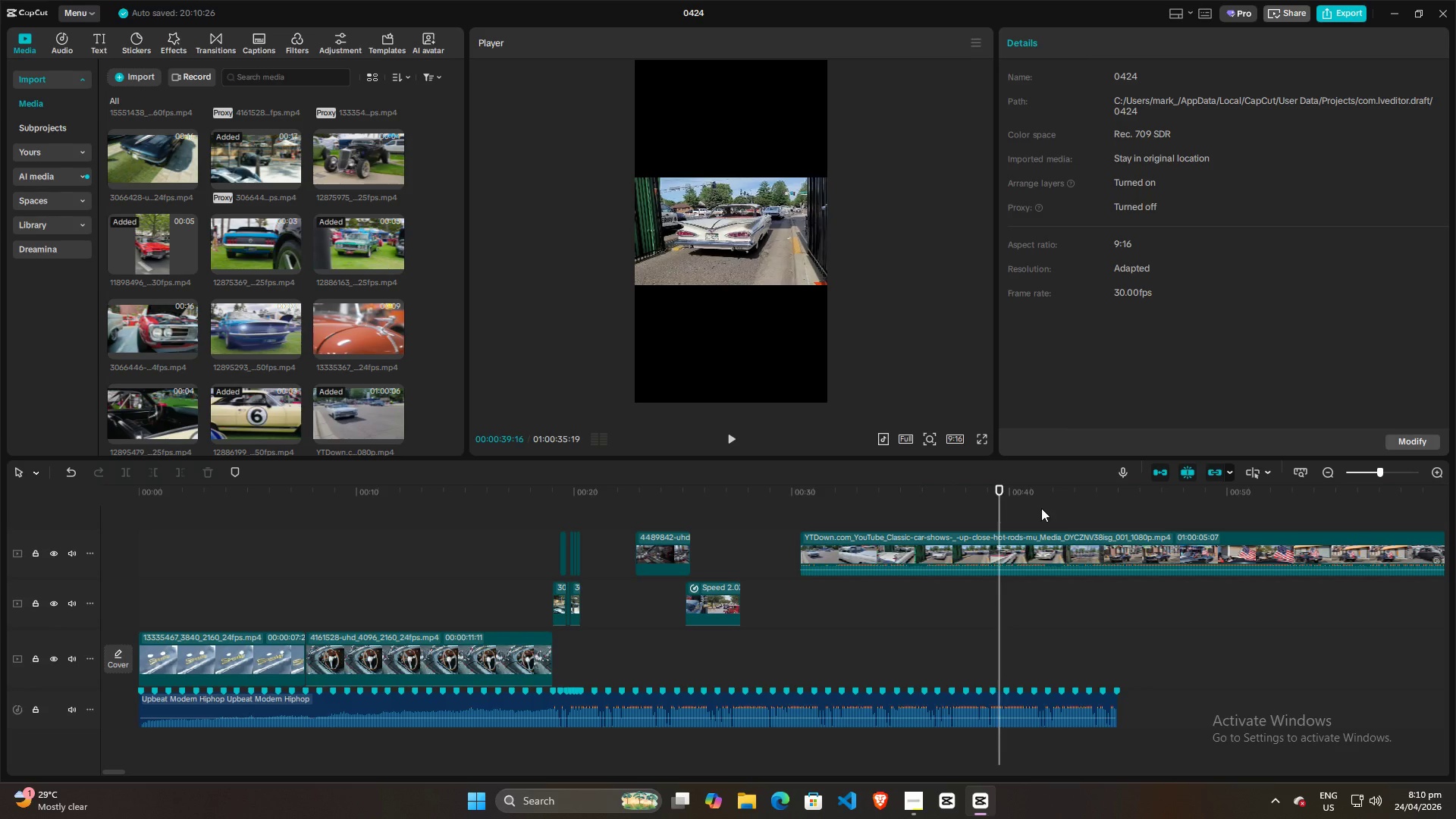 
triple_click([1043, 508])
 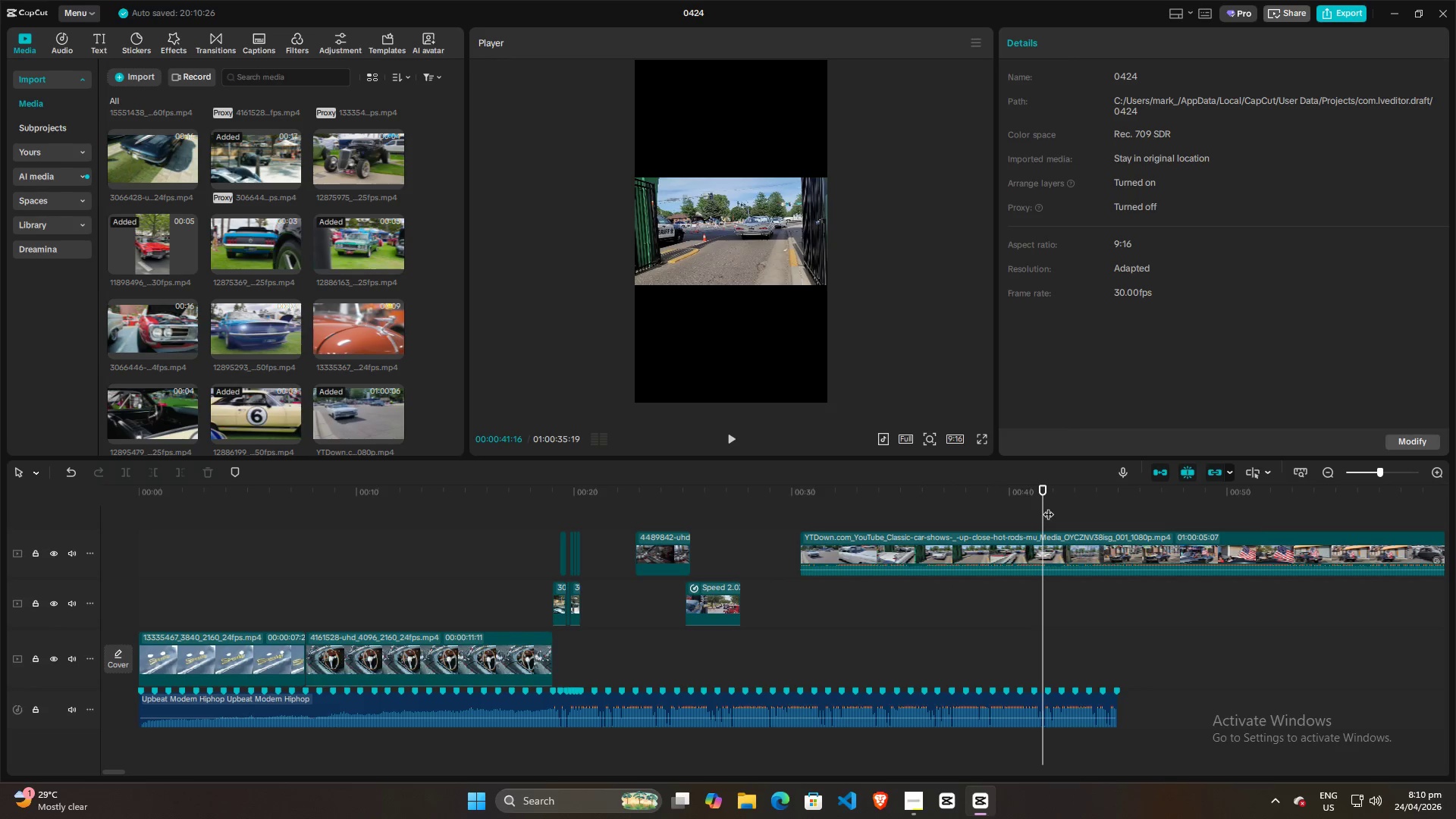 
triple_click([1049, 507])
 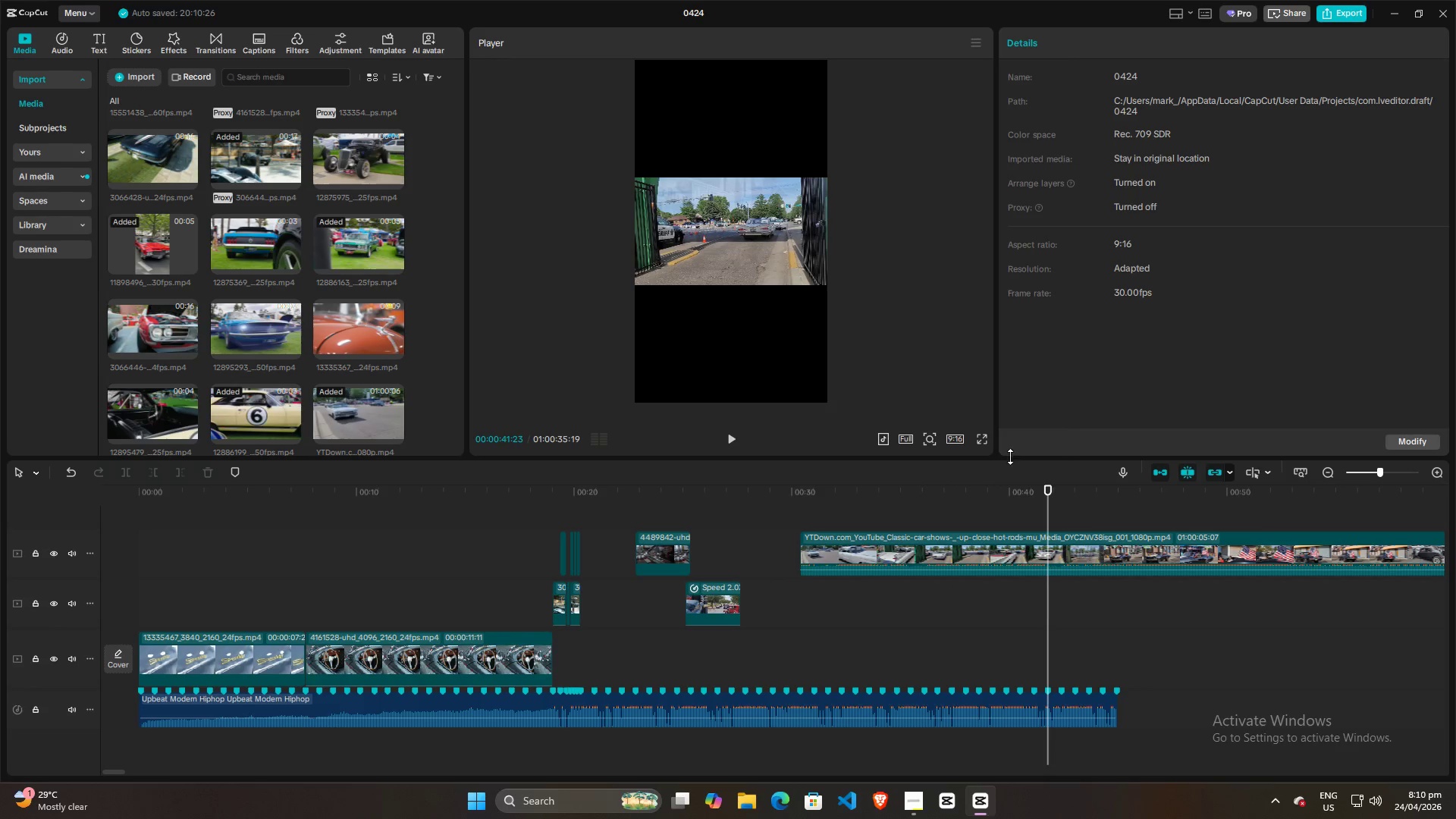 
left_click([1089, 512])
 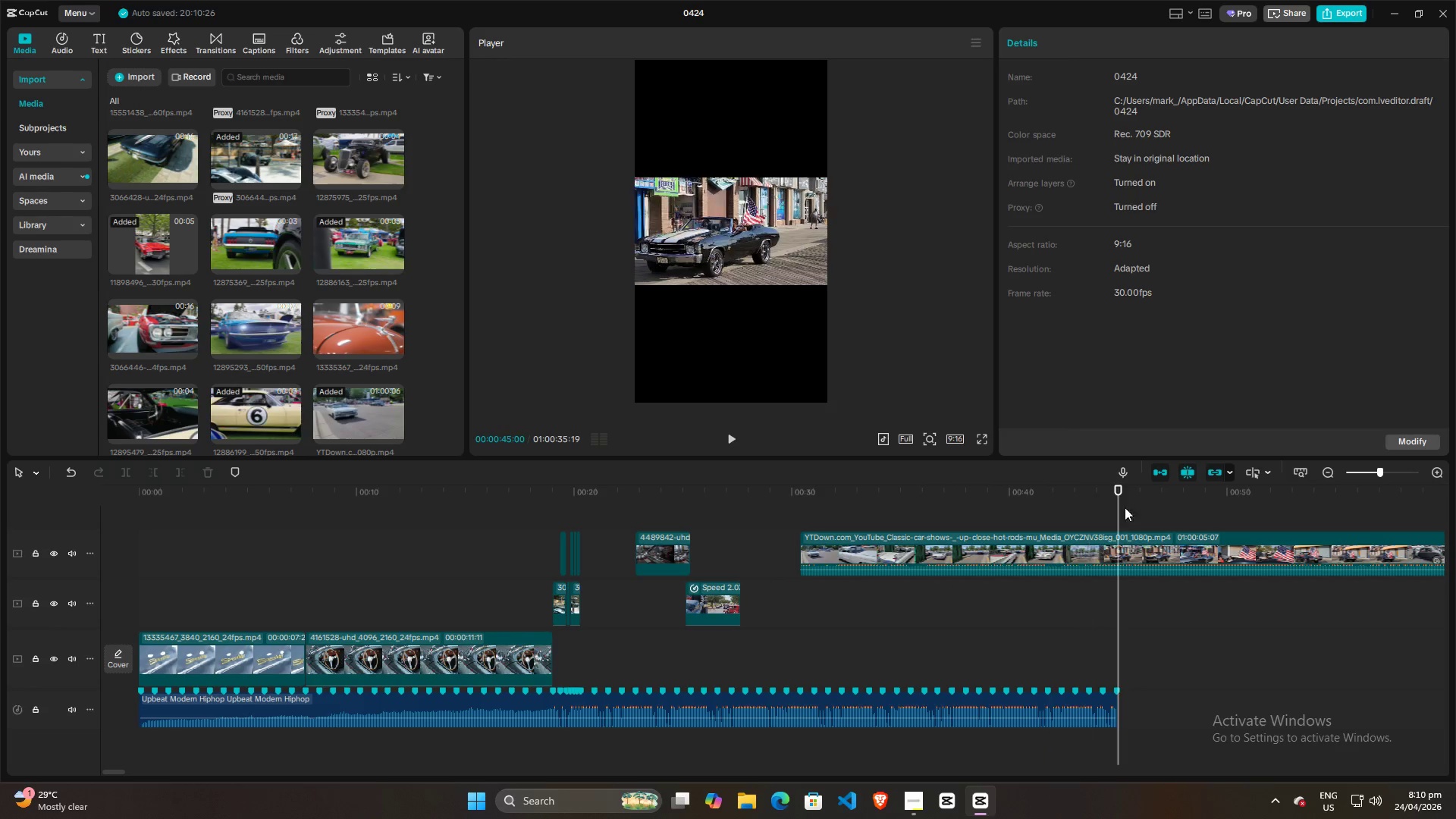 
double_click([1144, 507])
 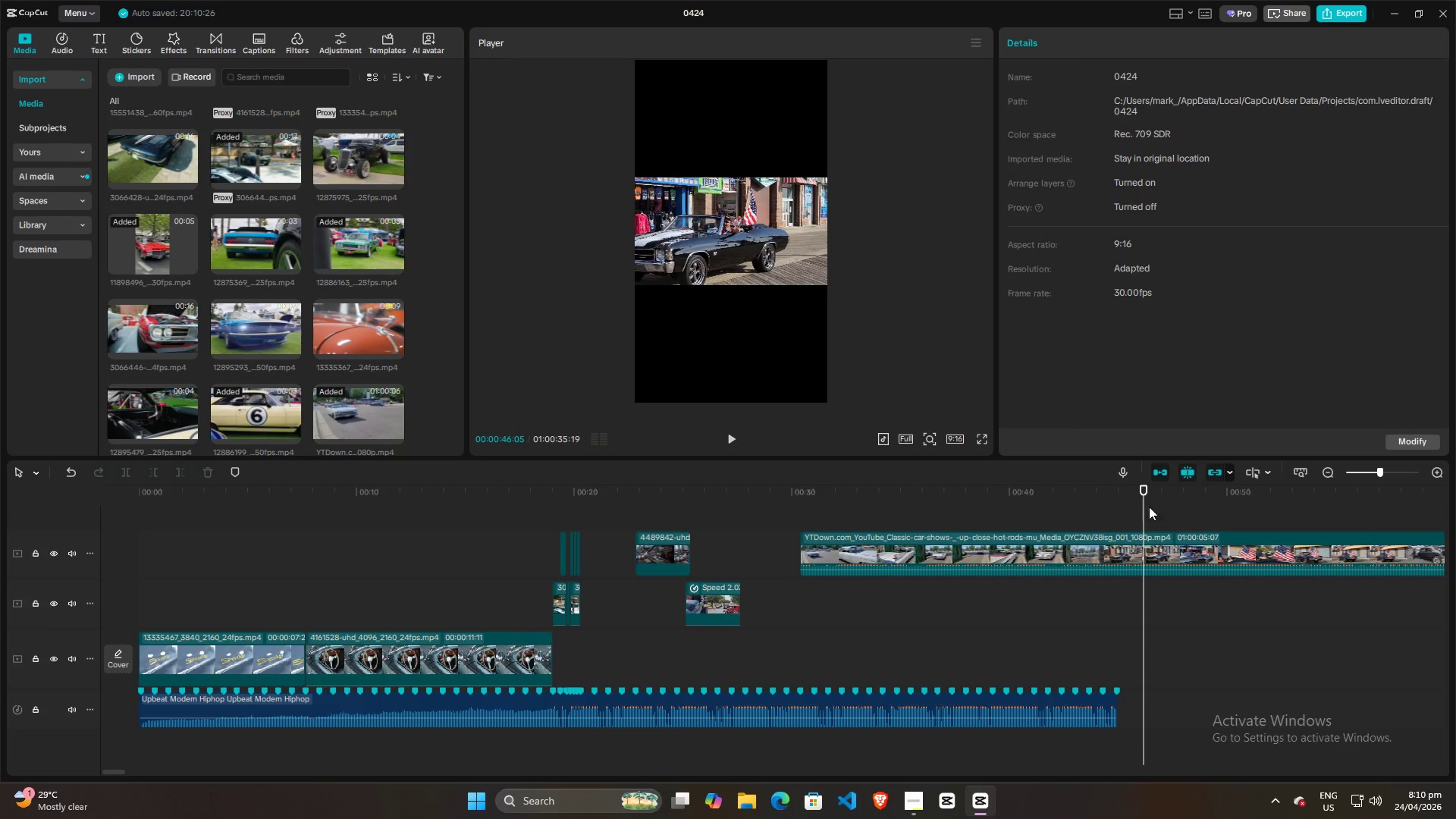 
triple_click([1169, 504])
 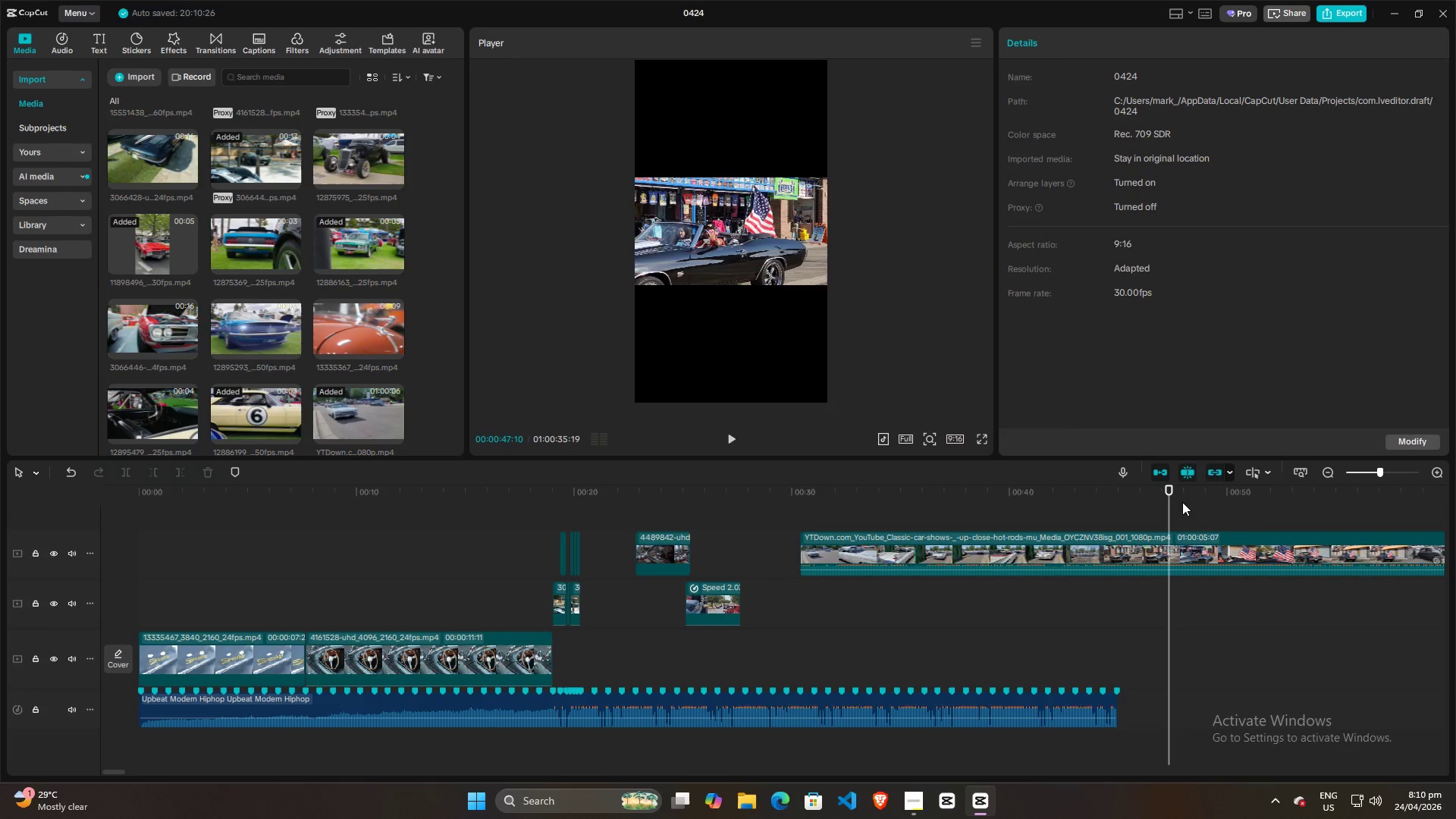 
triple_click([1182, 502])
 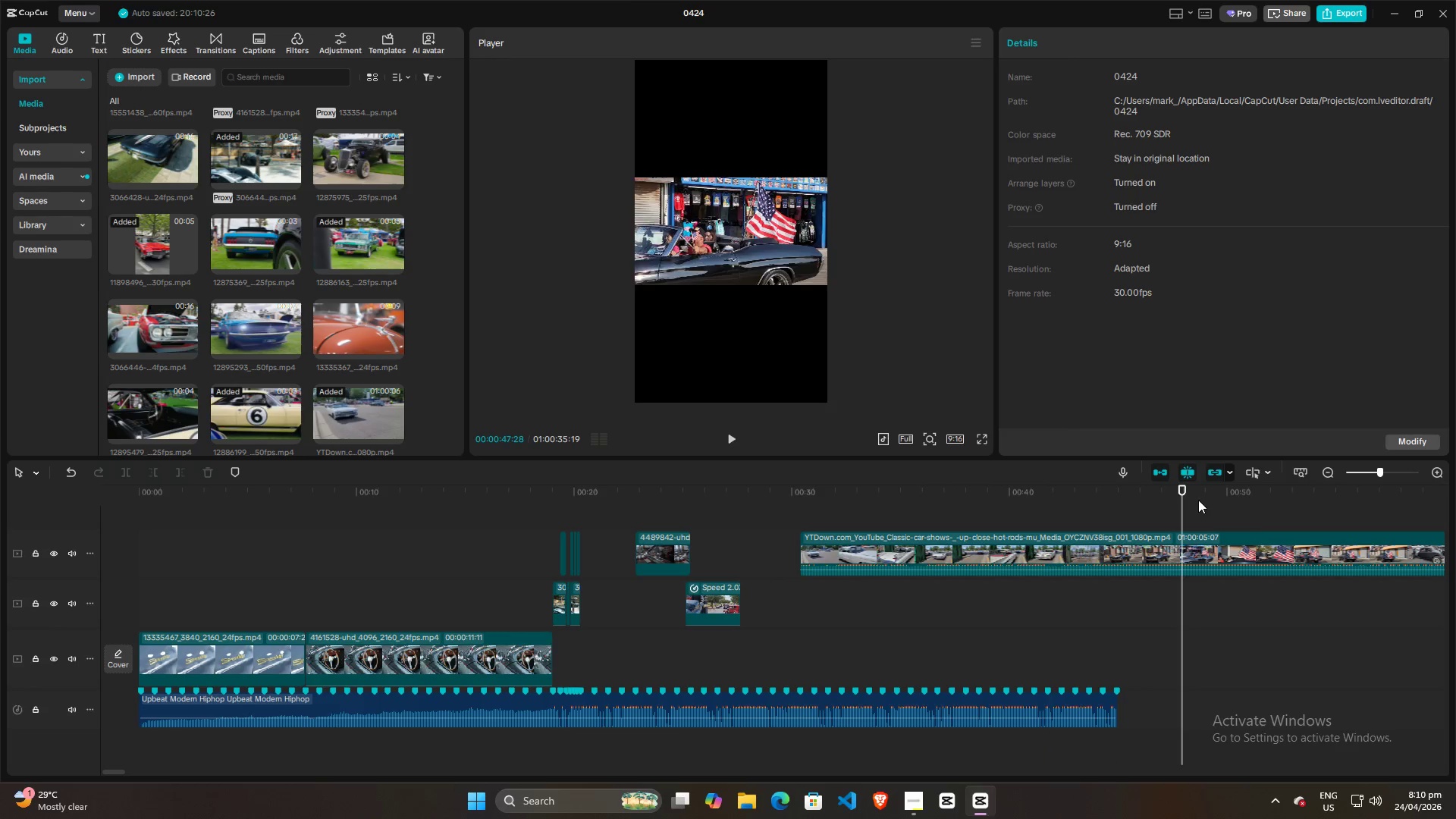 
triple_click([1198, 500])
 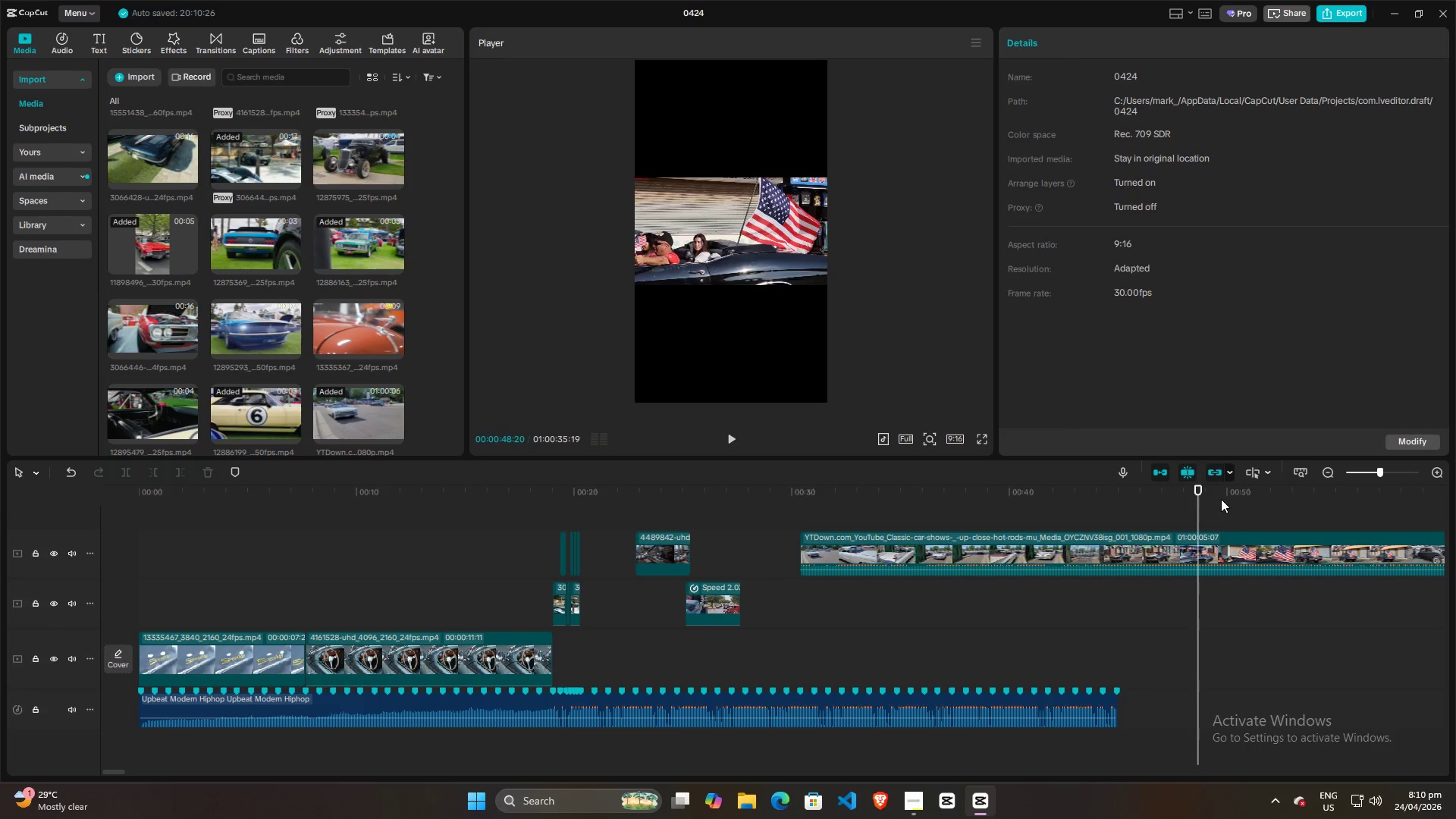 
triple_click([1221, 499])
 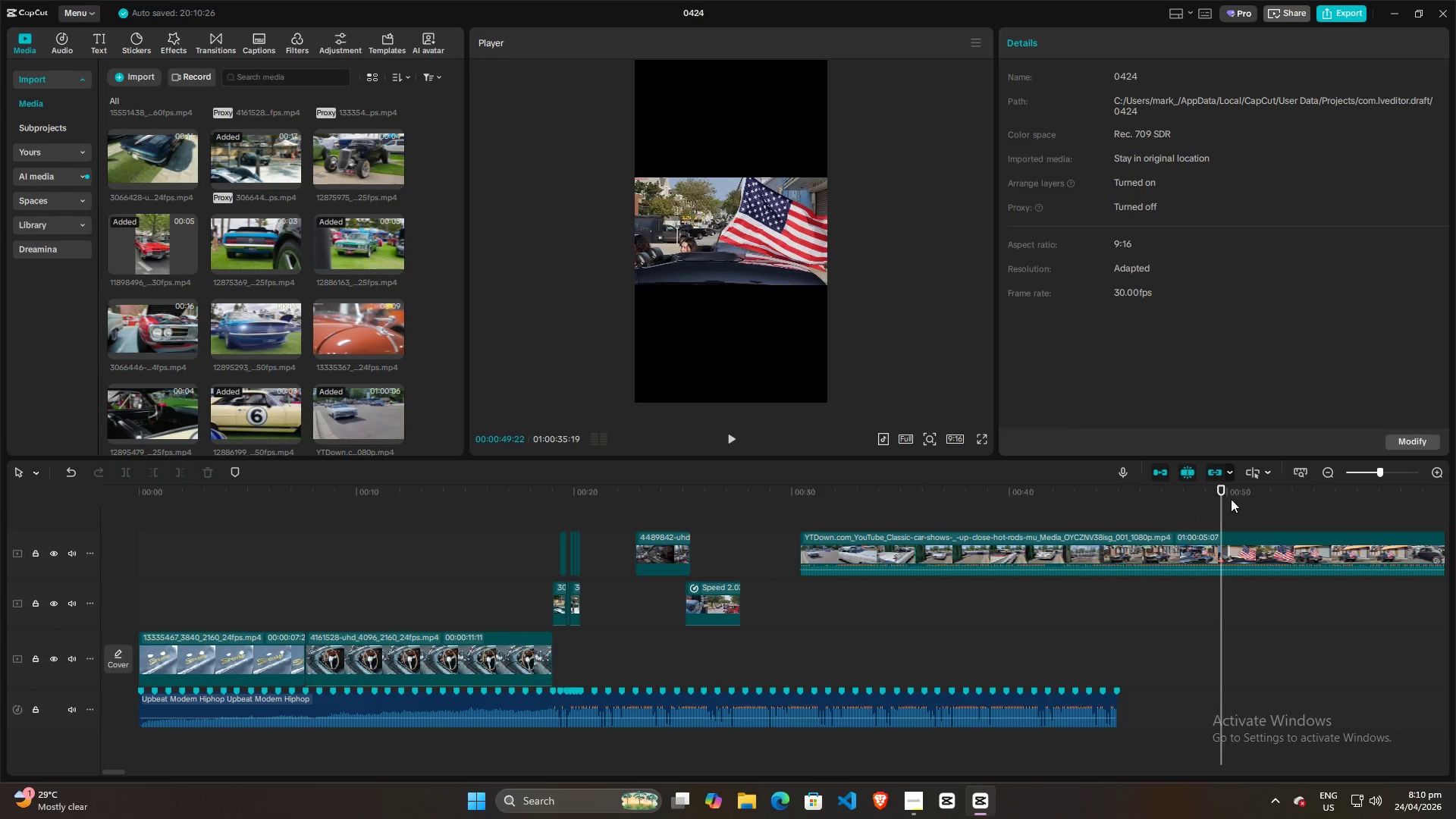 
triple_click([1231, 499])
 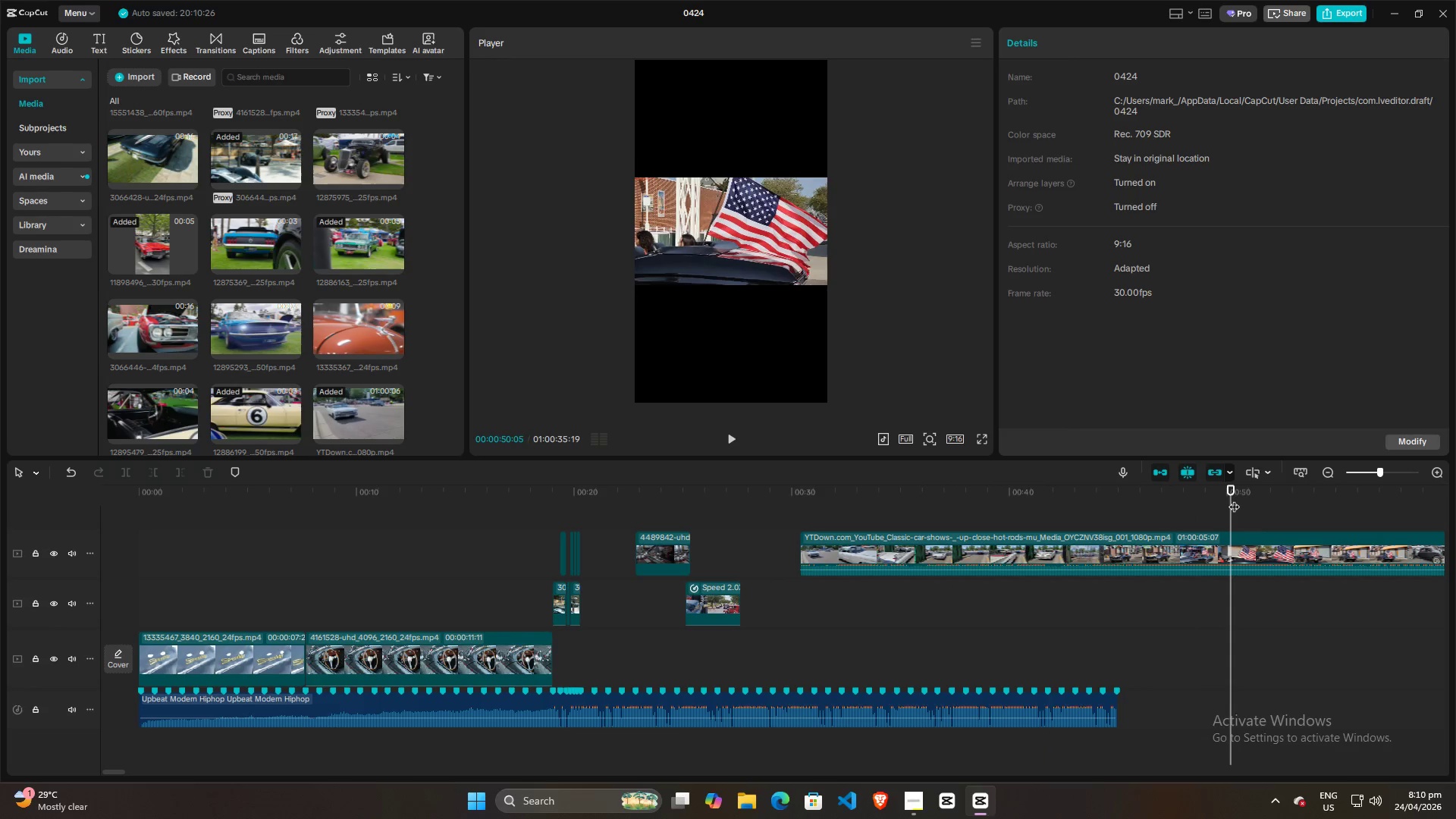 
triple_click([1234, 499])
 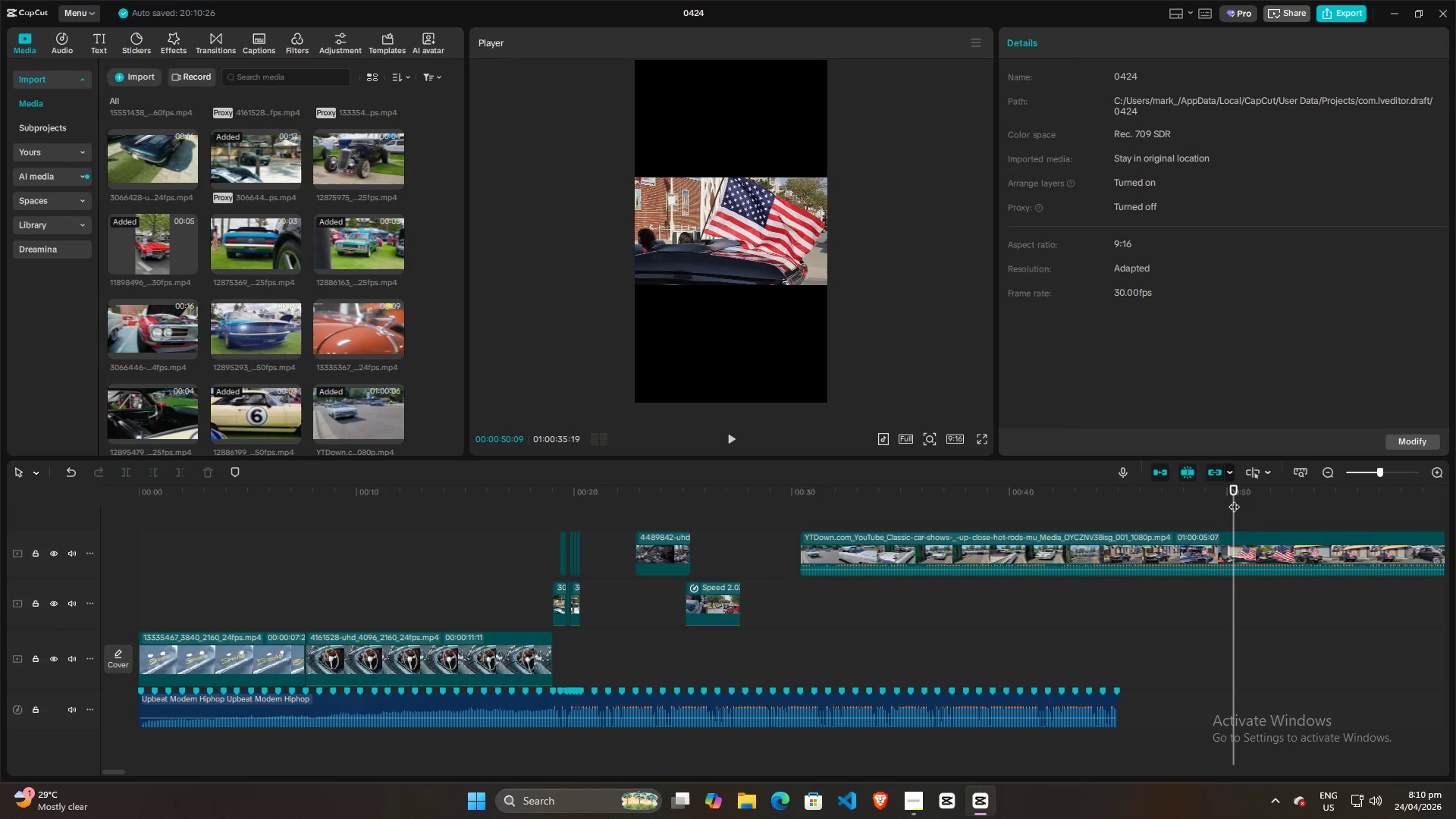 
triple_click([1234, 499])
 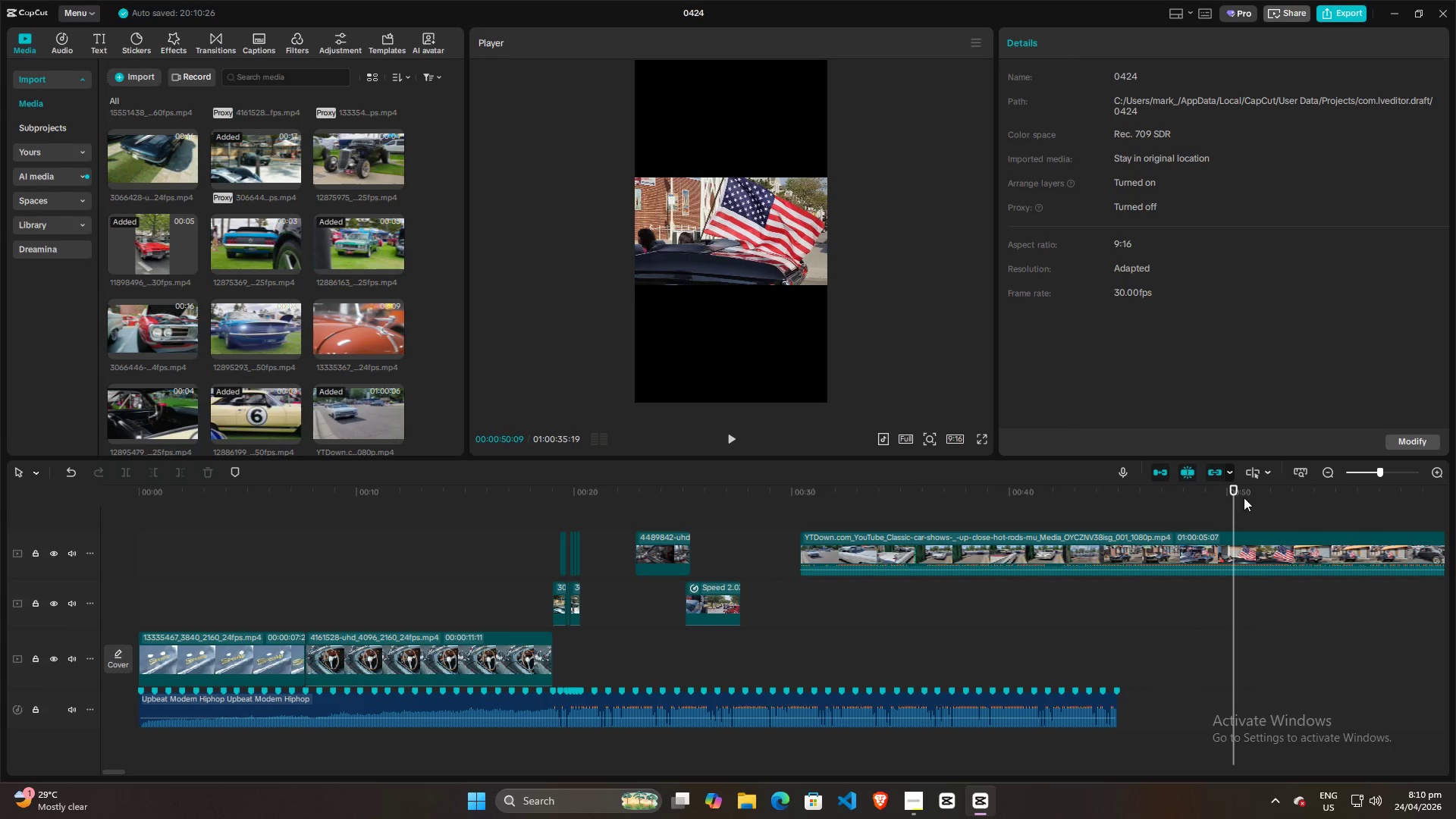 
triple_click([1244, 497])
 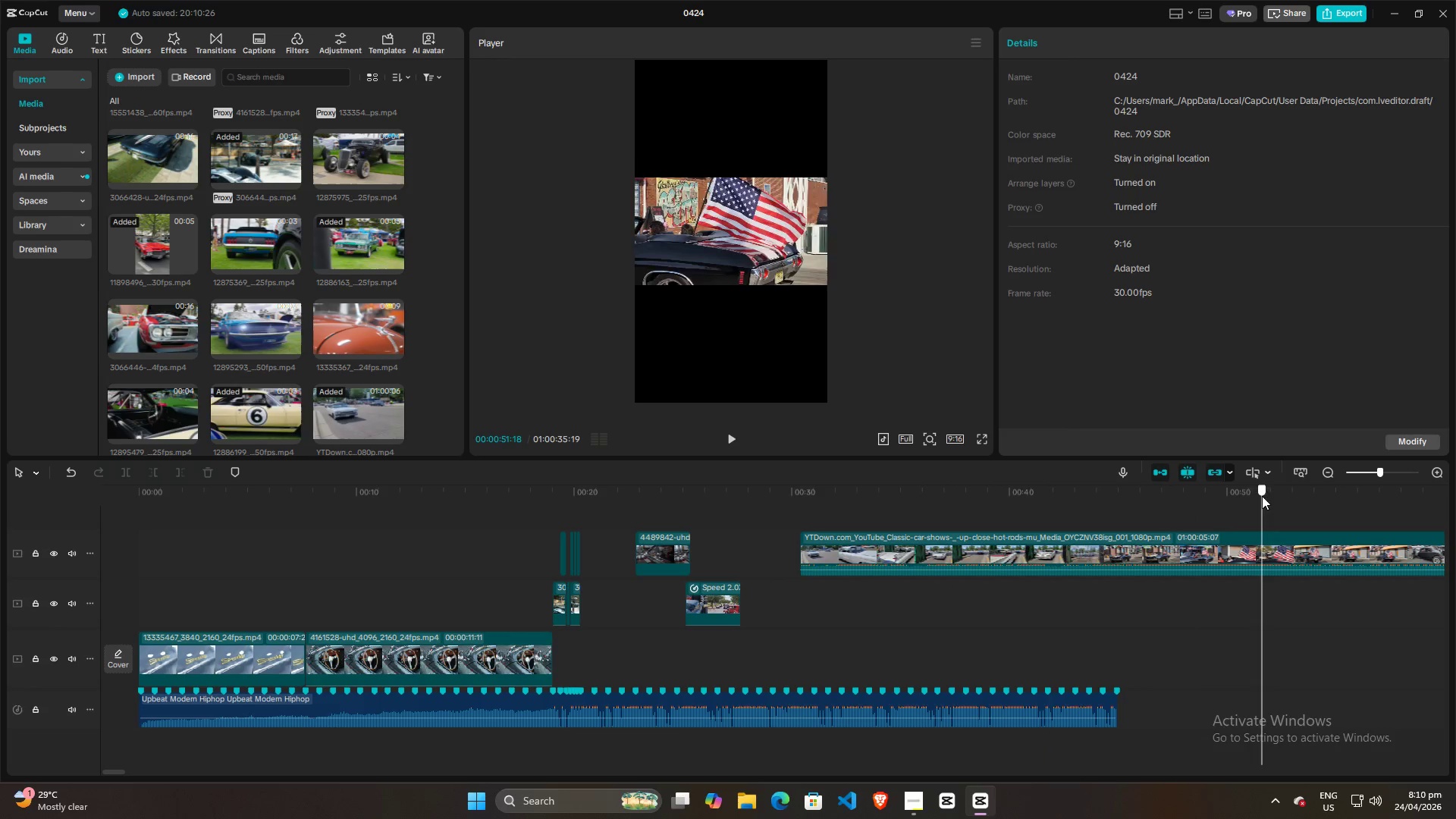 
triple_click([1262, 496])
 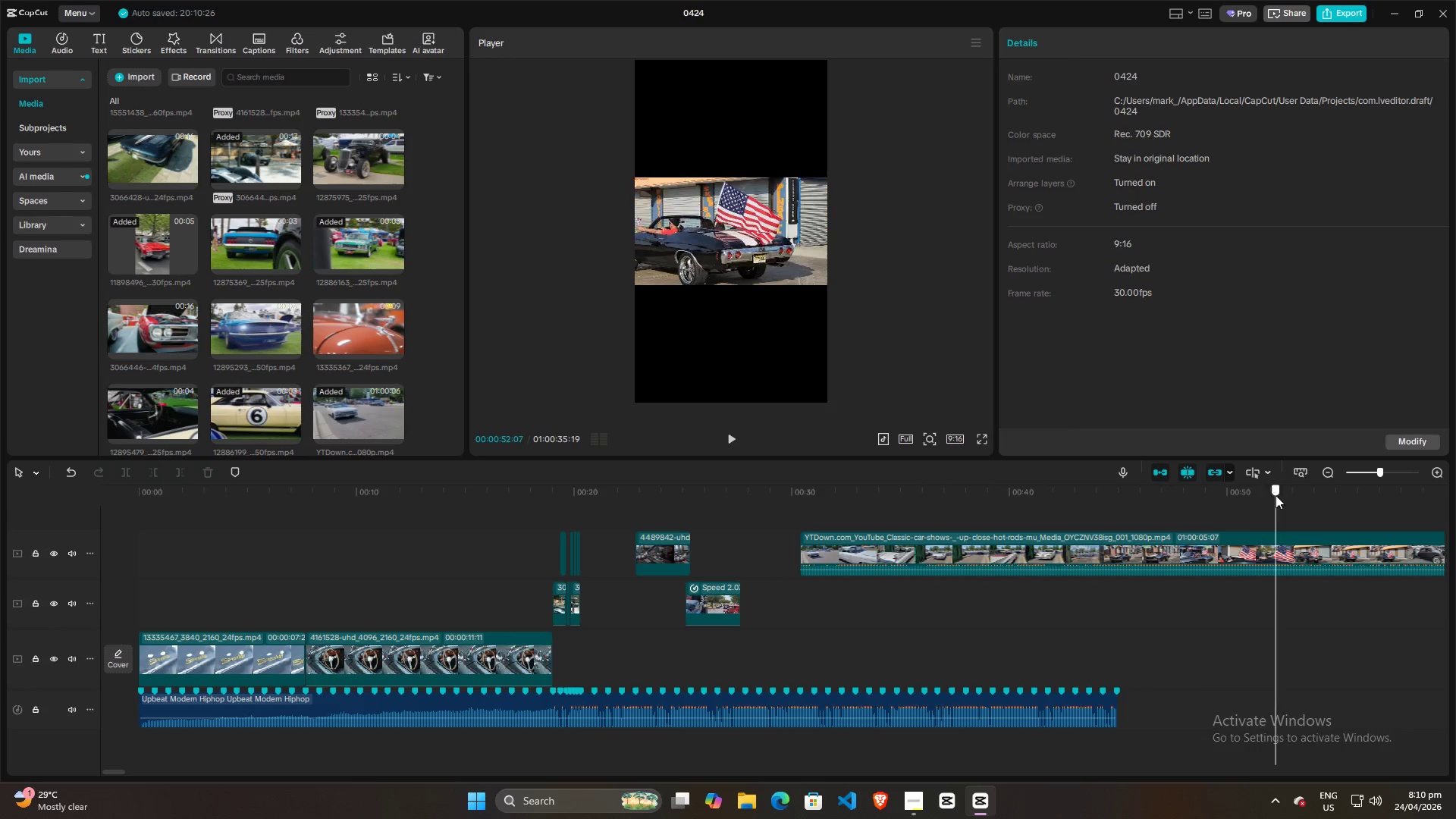 
triple_click([1276, 495])
 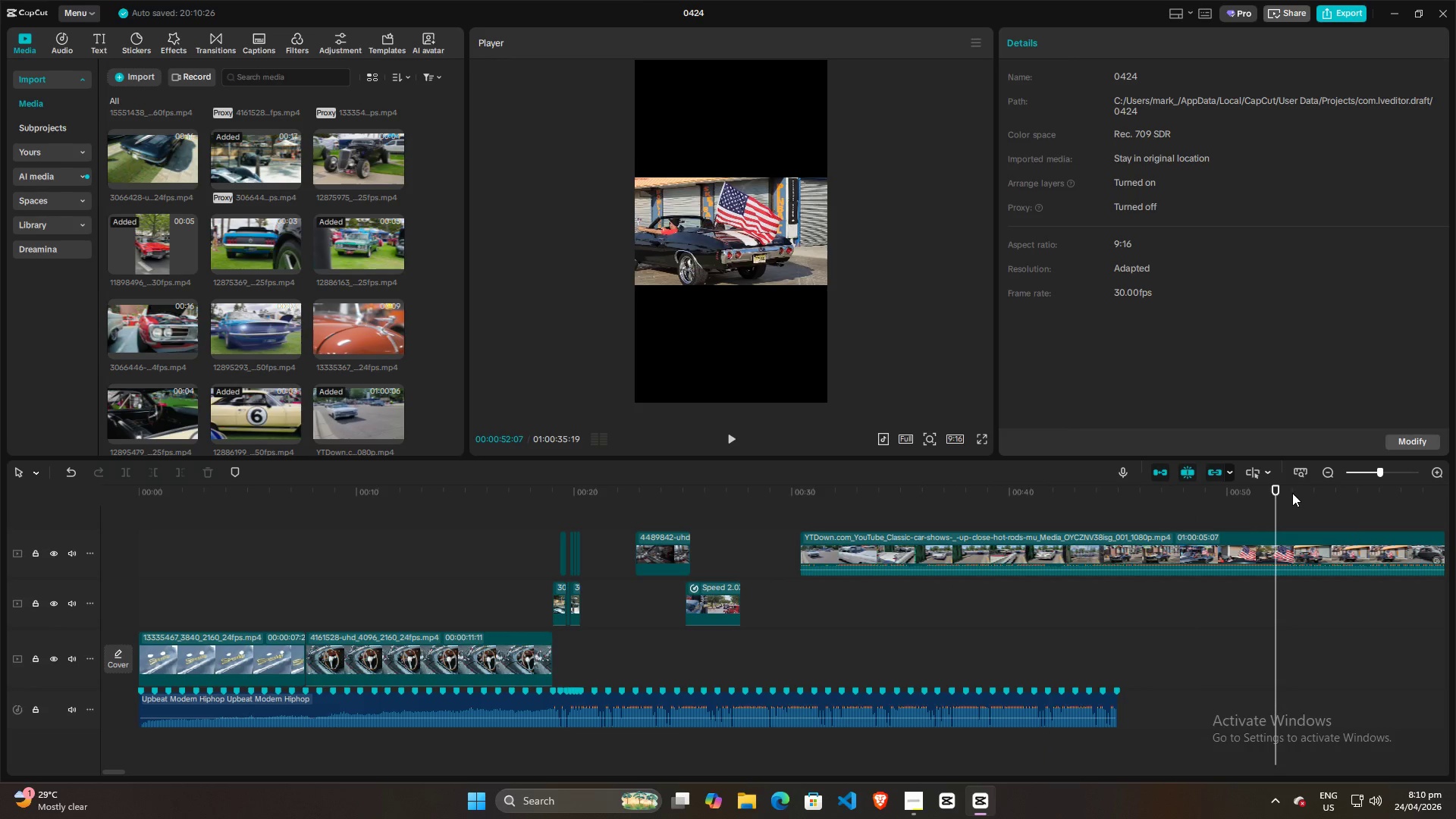 
triple_click([1292, 493])
 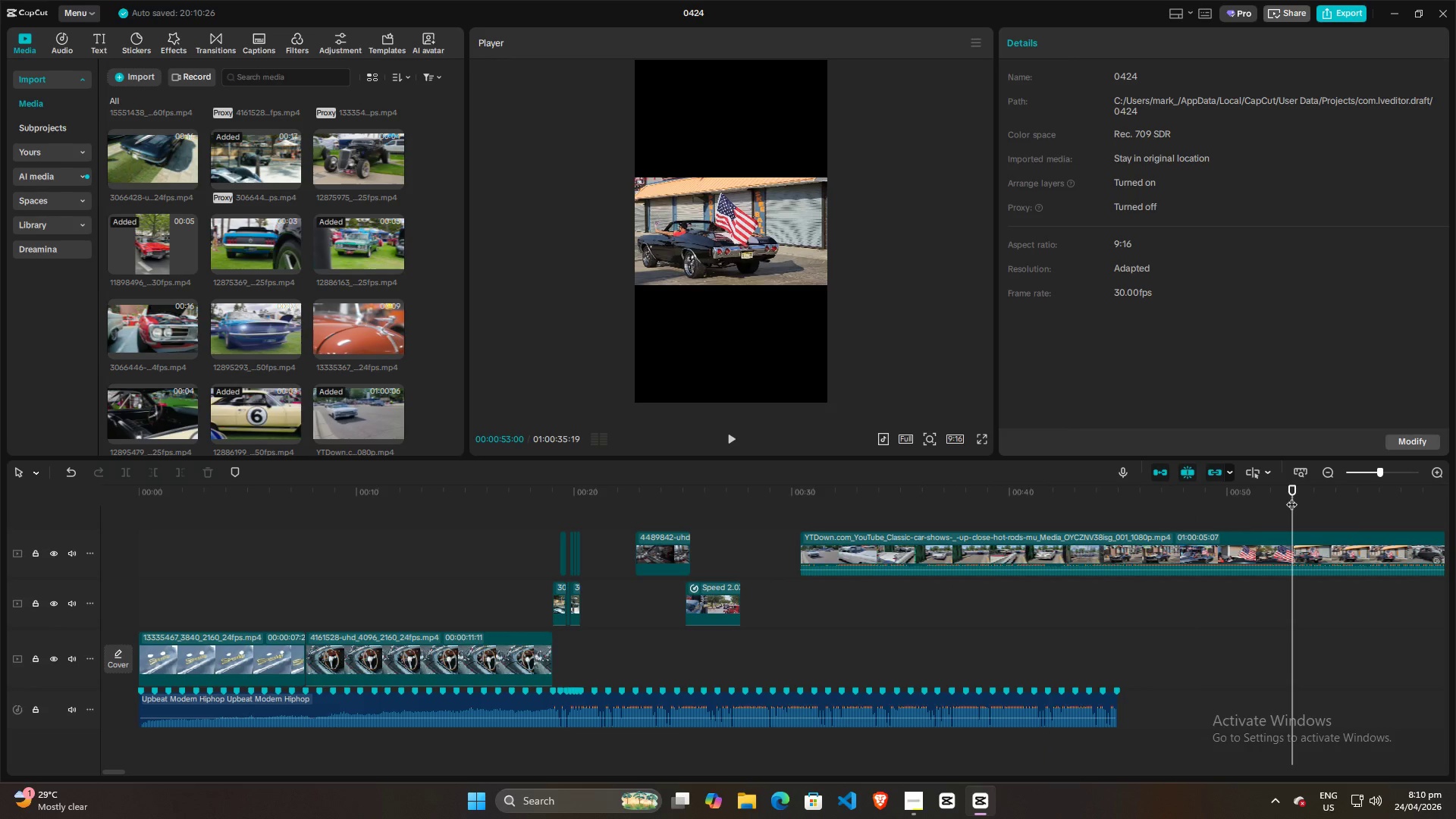 
key(Space)
 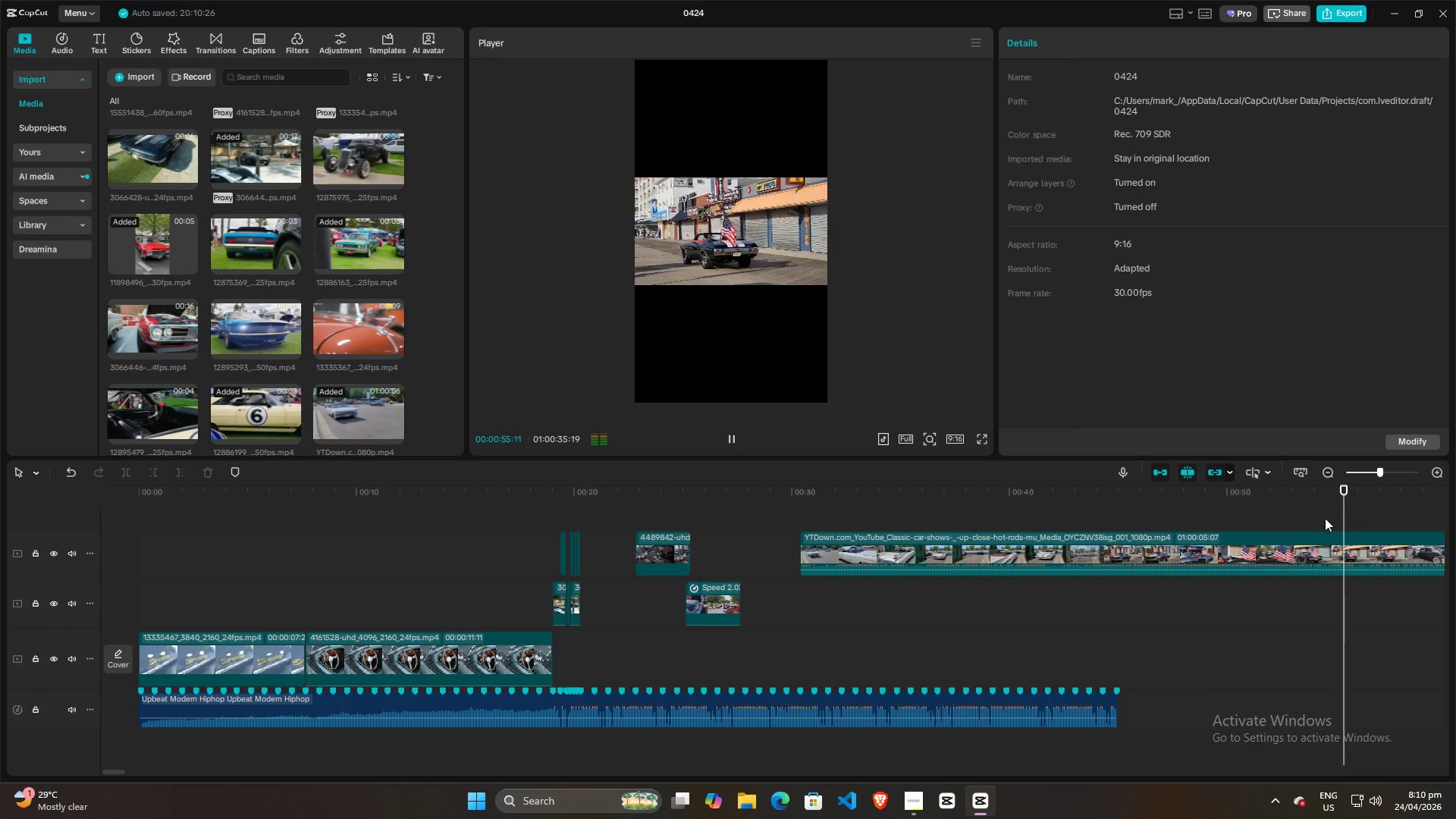 
left_click_drag(start_coordinate=[1363, 514], to_coordinate=[1355, 476])
 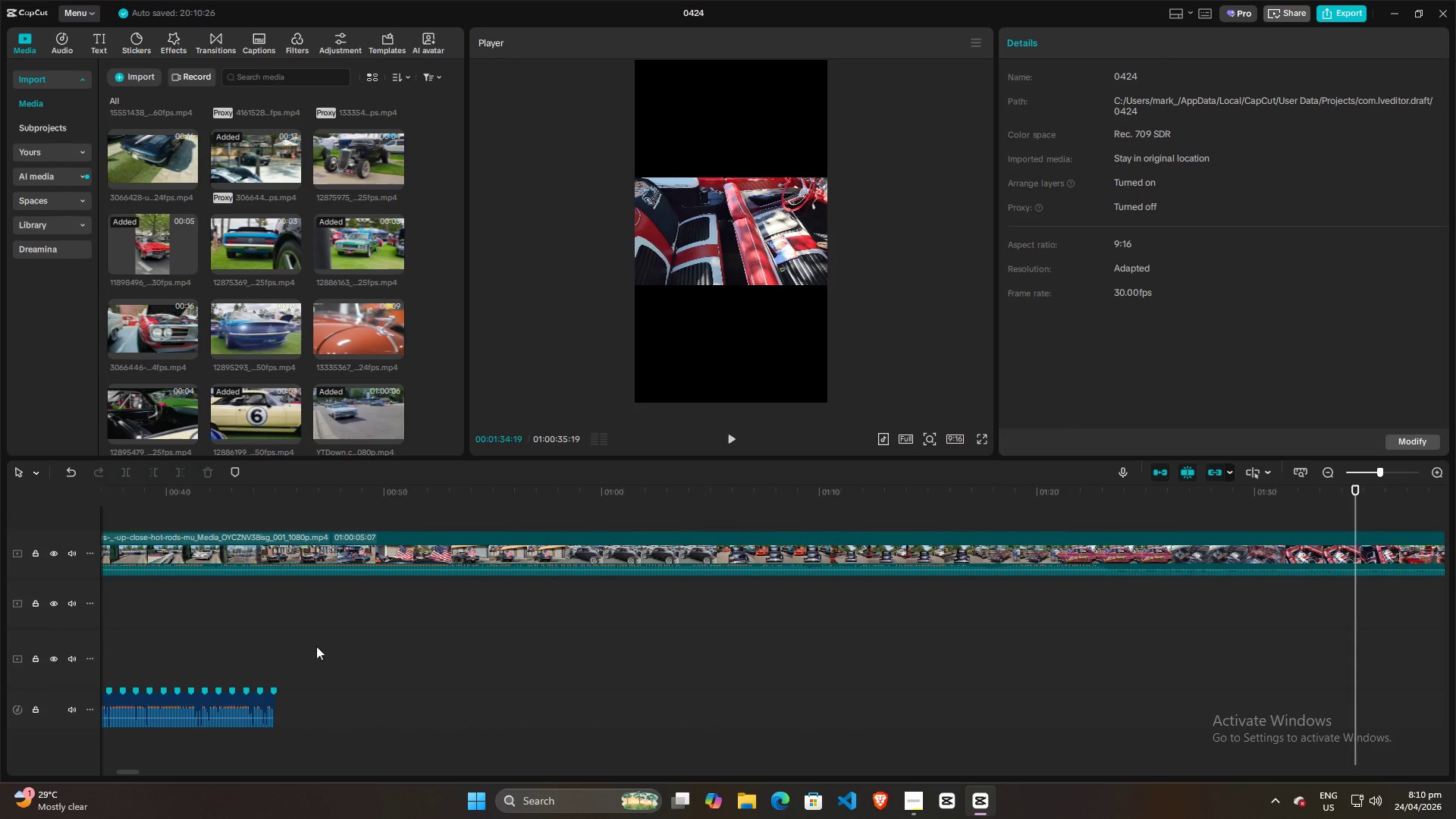 
hold_key(key=ControlLeft, duration=1.52)
scroll: coordinate [365, 615], scroll_direction: down, amount: 5.0
 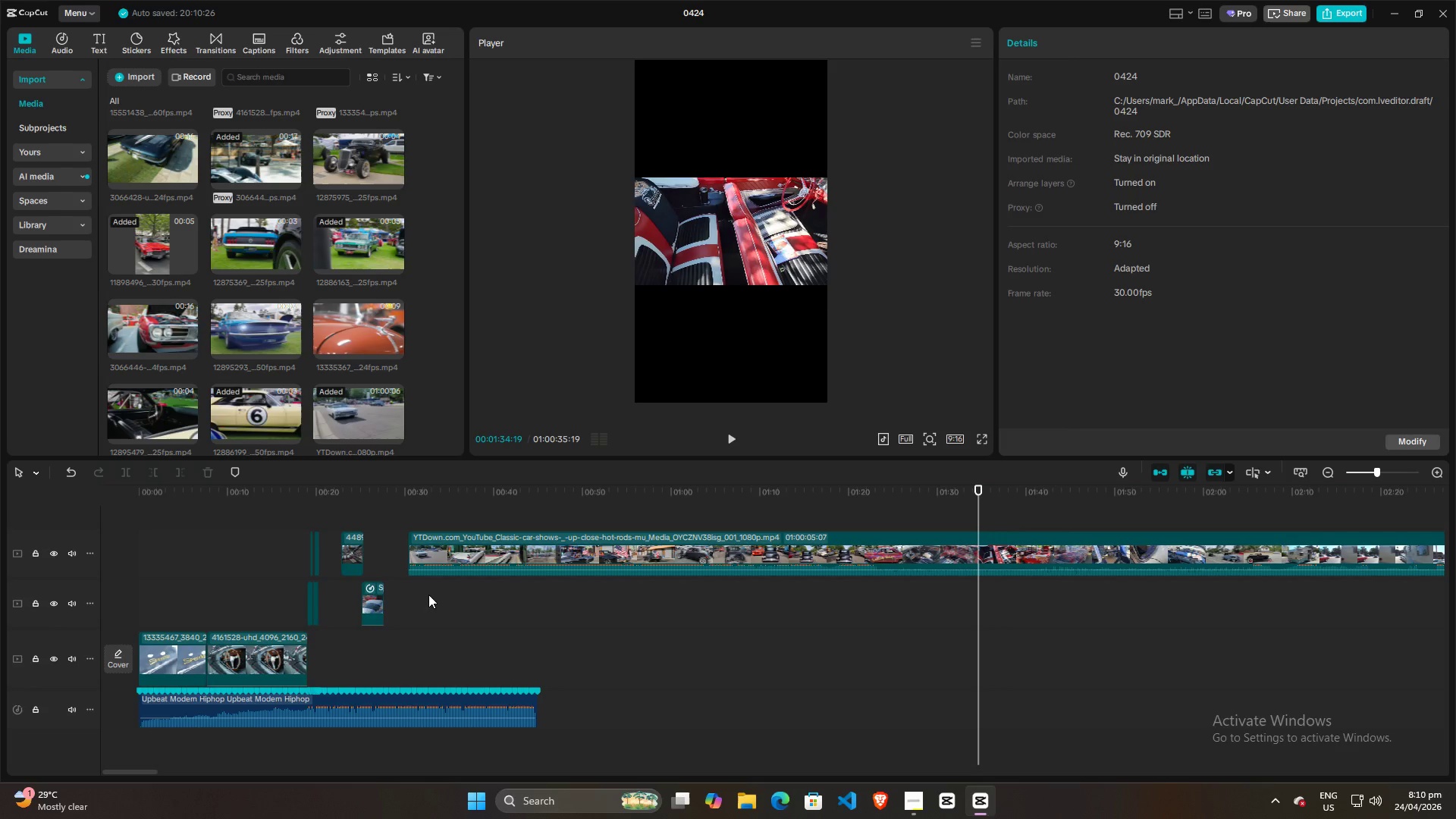 
key(Control+ControlLeft)
 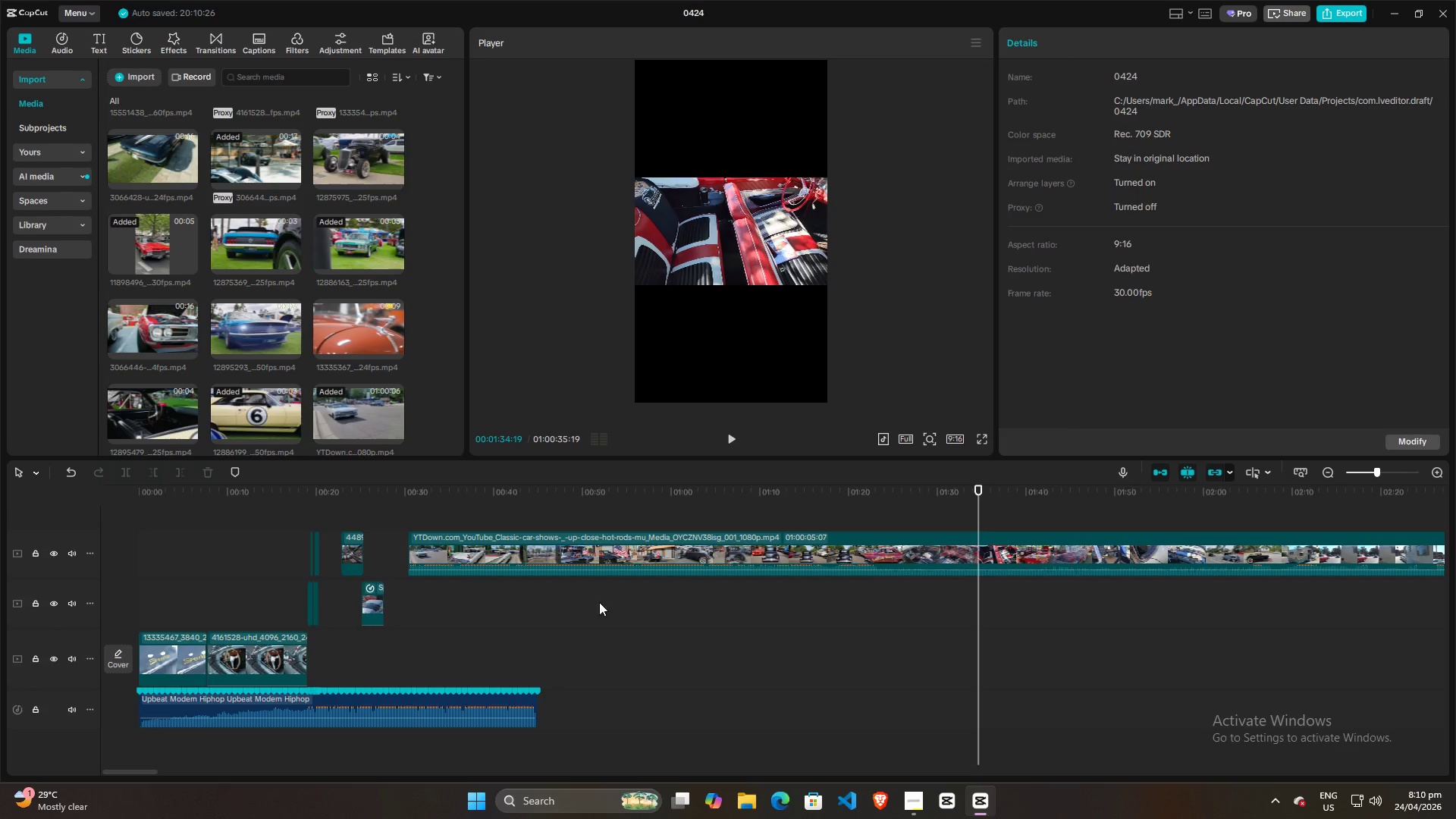 
key(Control+ControlLeft)
 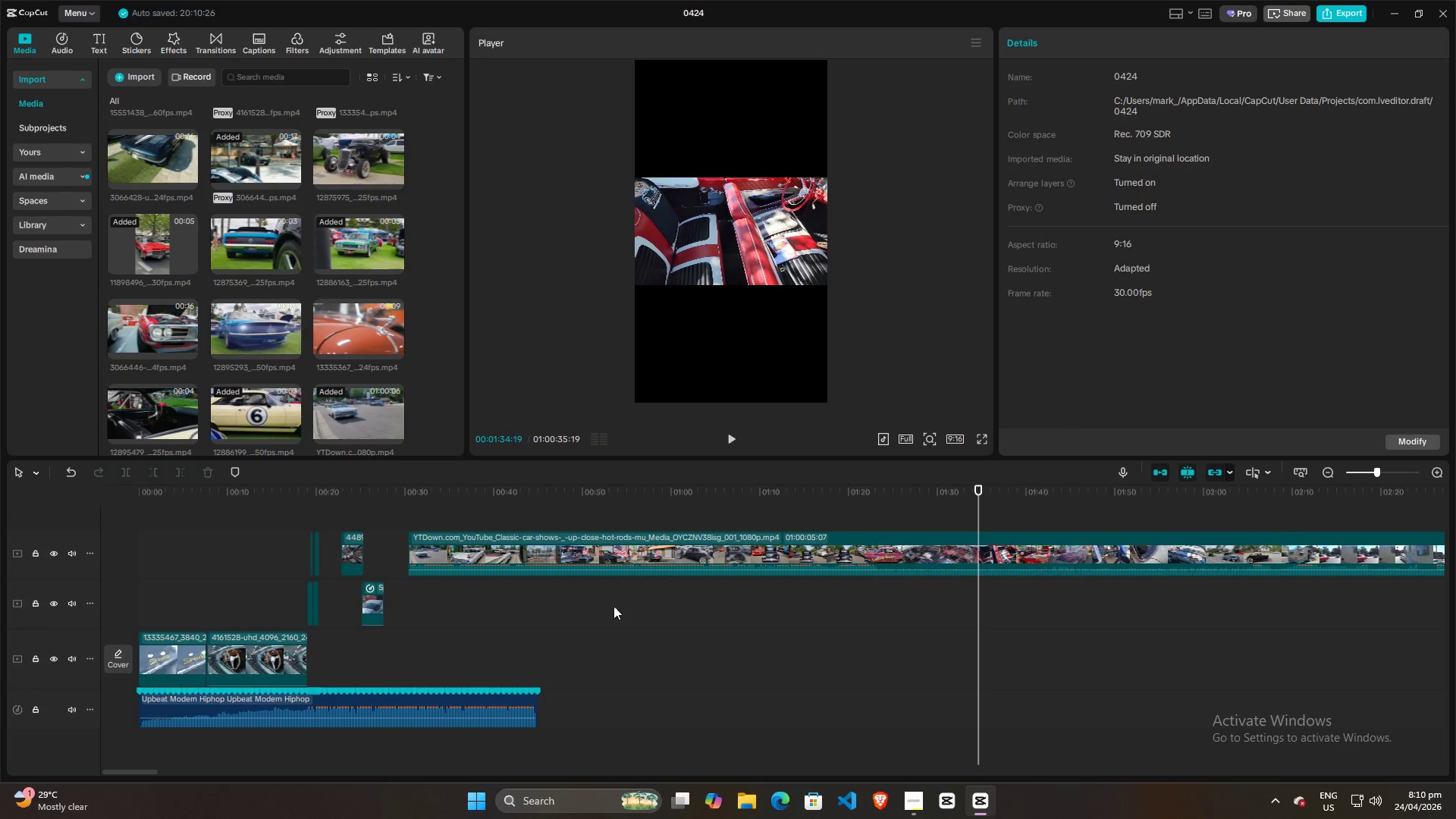 
key(Control+ControlLeft)
 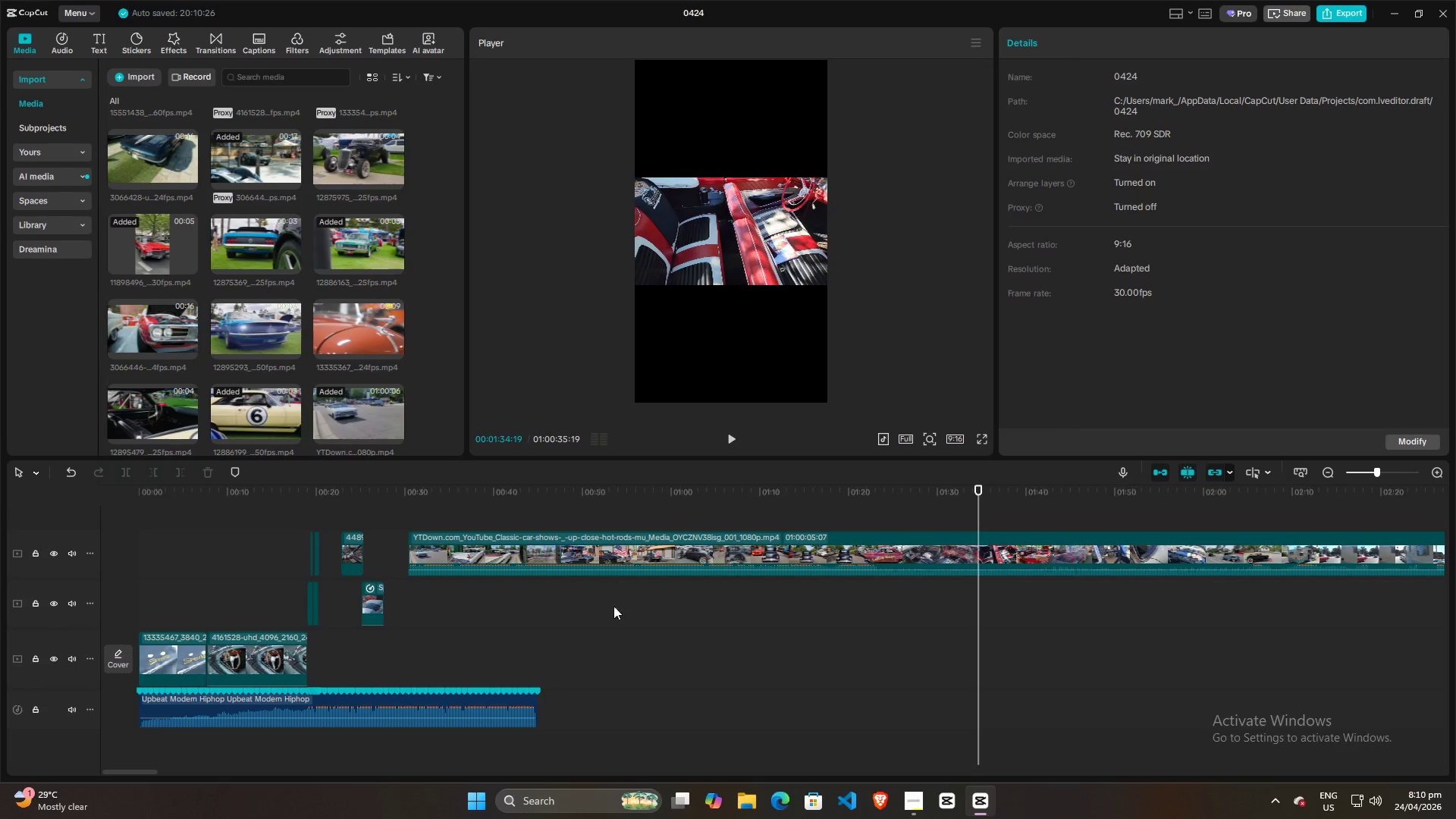 
key(Control+ControlLeft)
 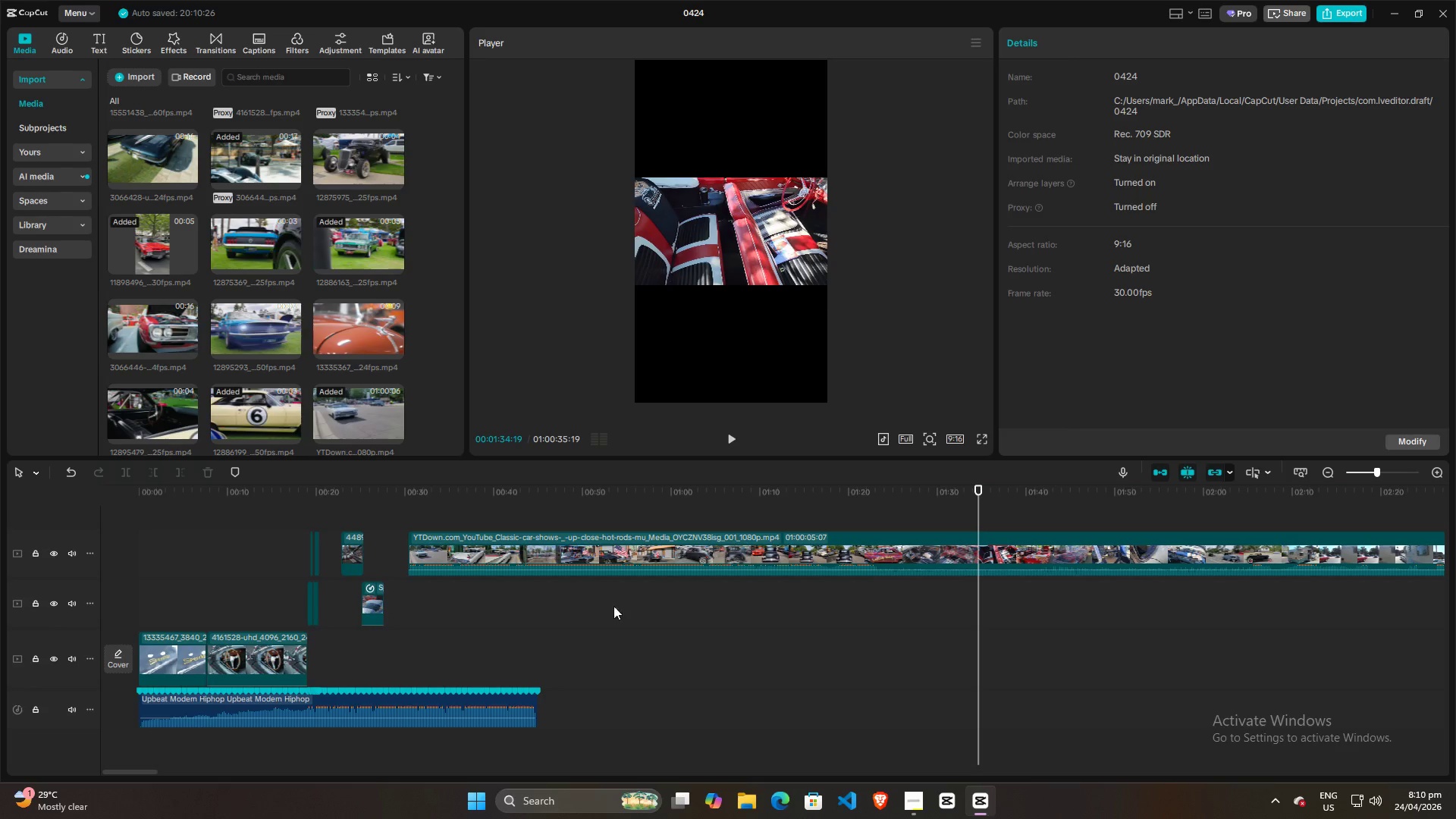 
key(Control+ControlLeft)
 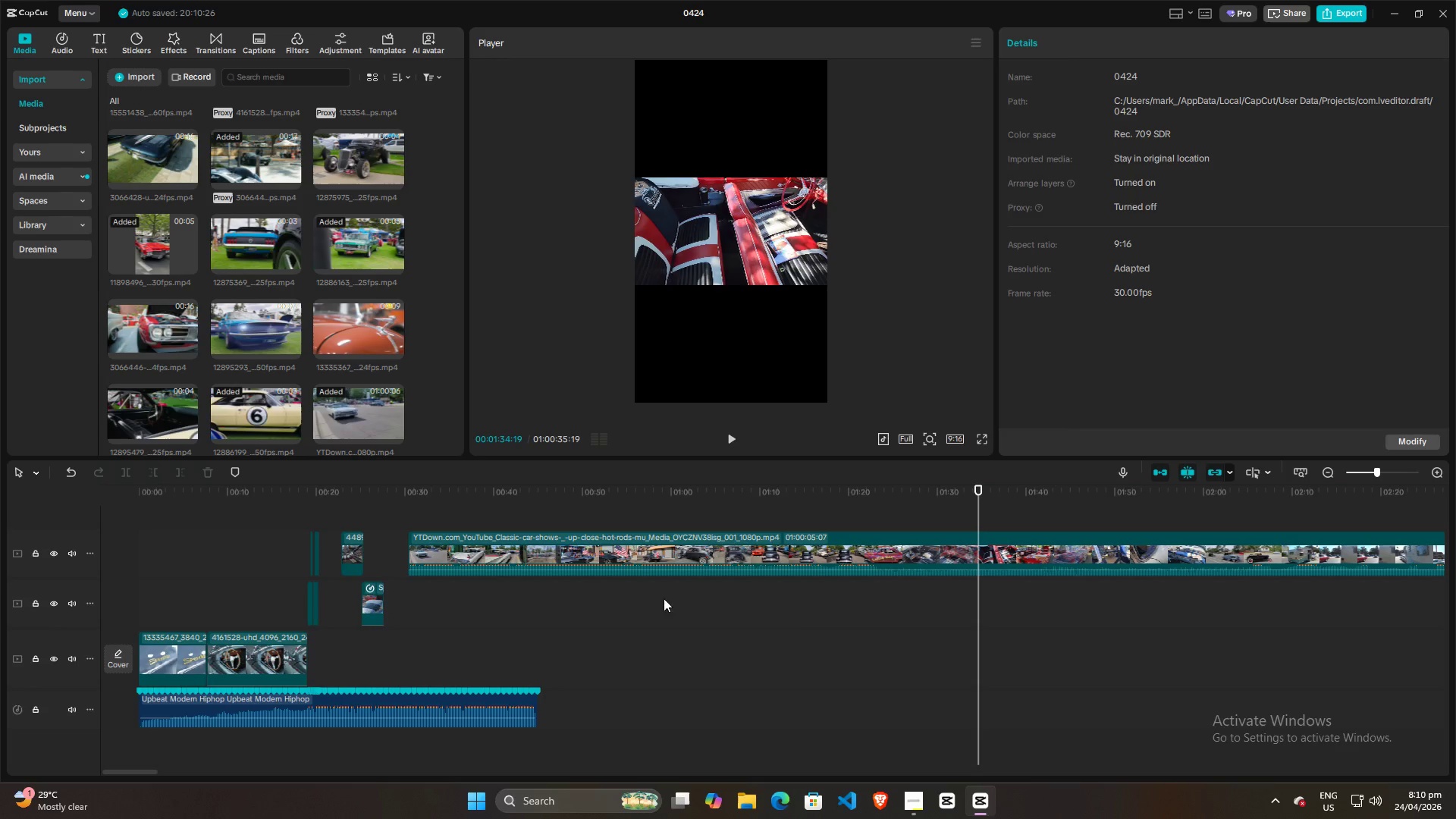 
key(Control+ControlLeft)
 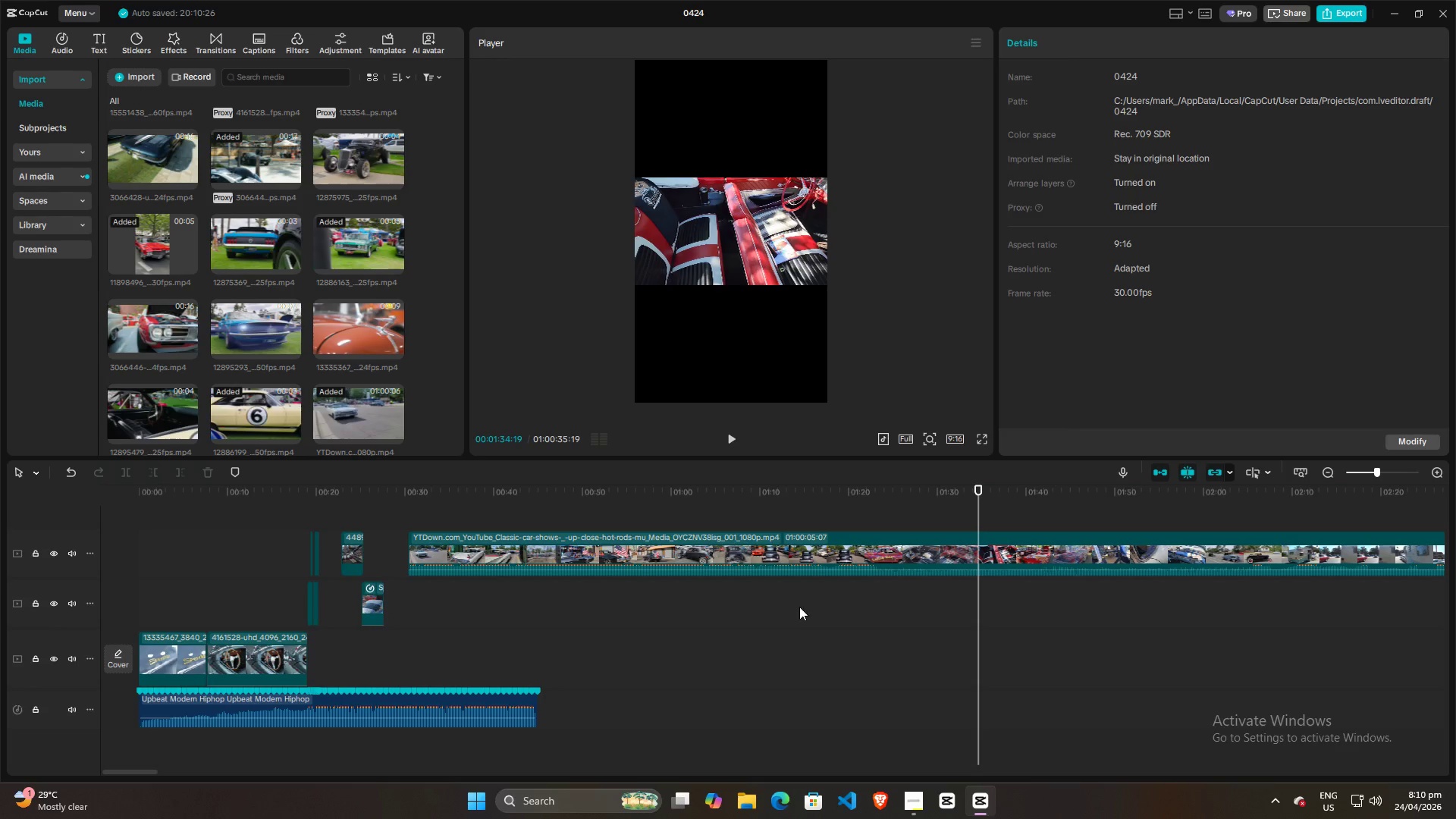 
key(Control+ControlLeft)
 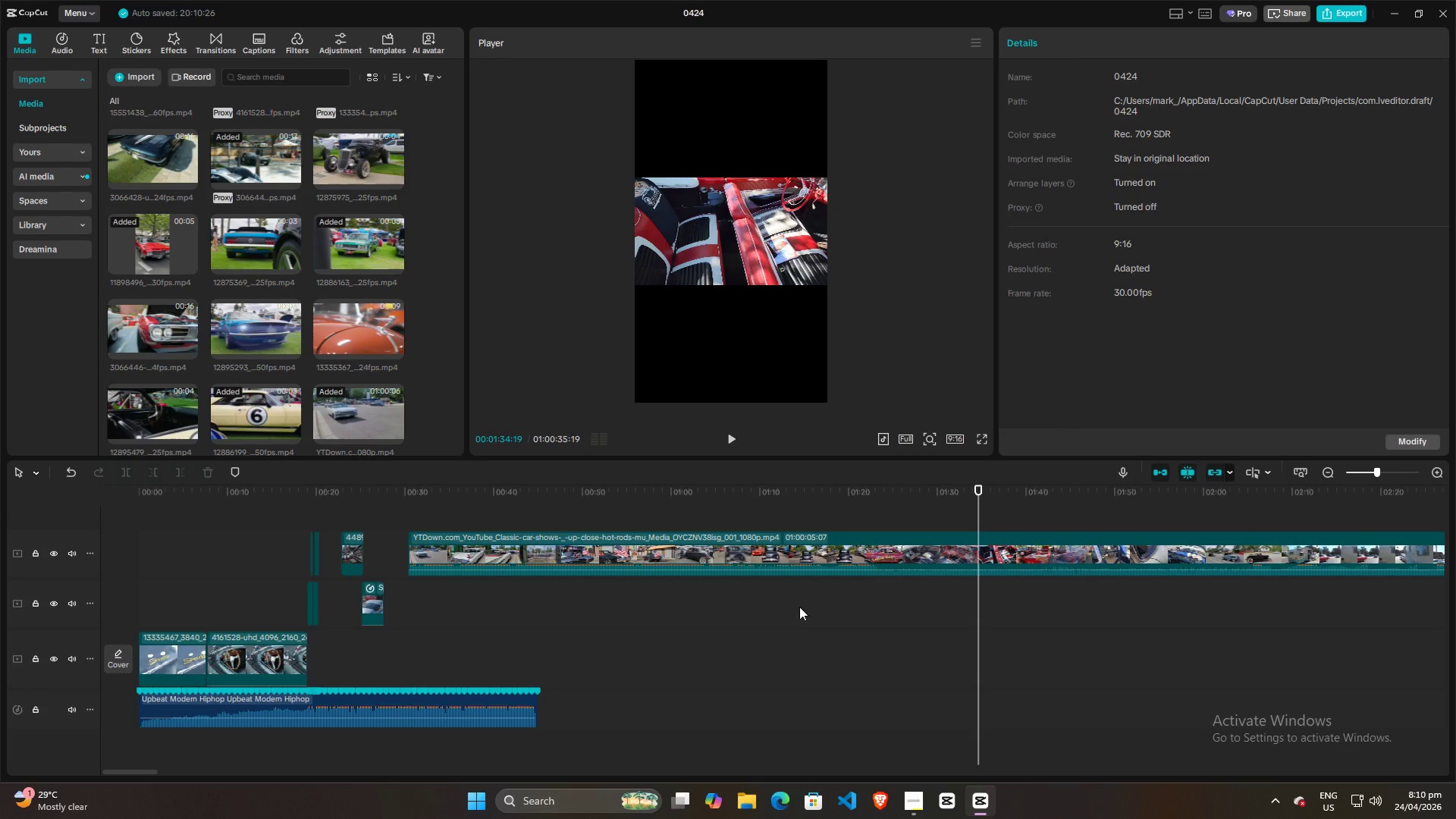 
key(Control+ControlLeft)
 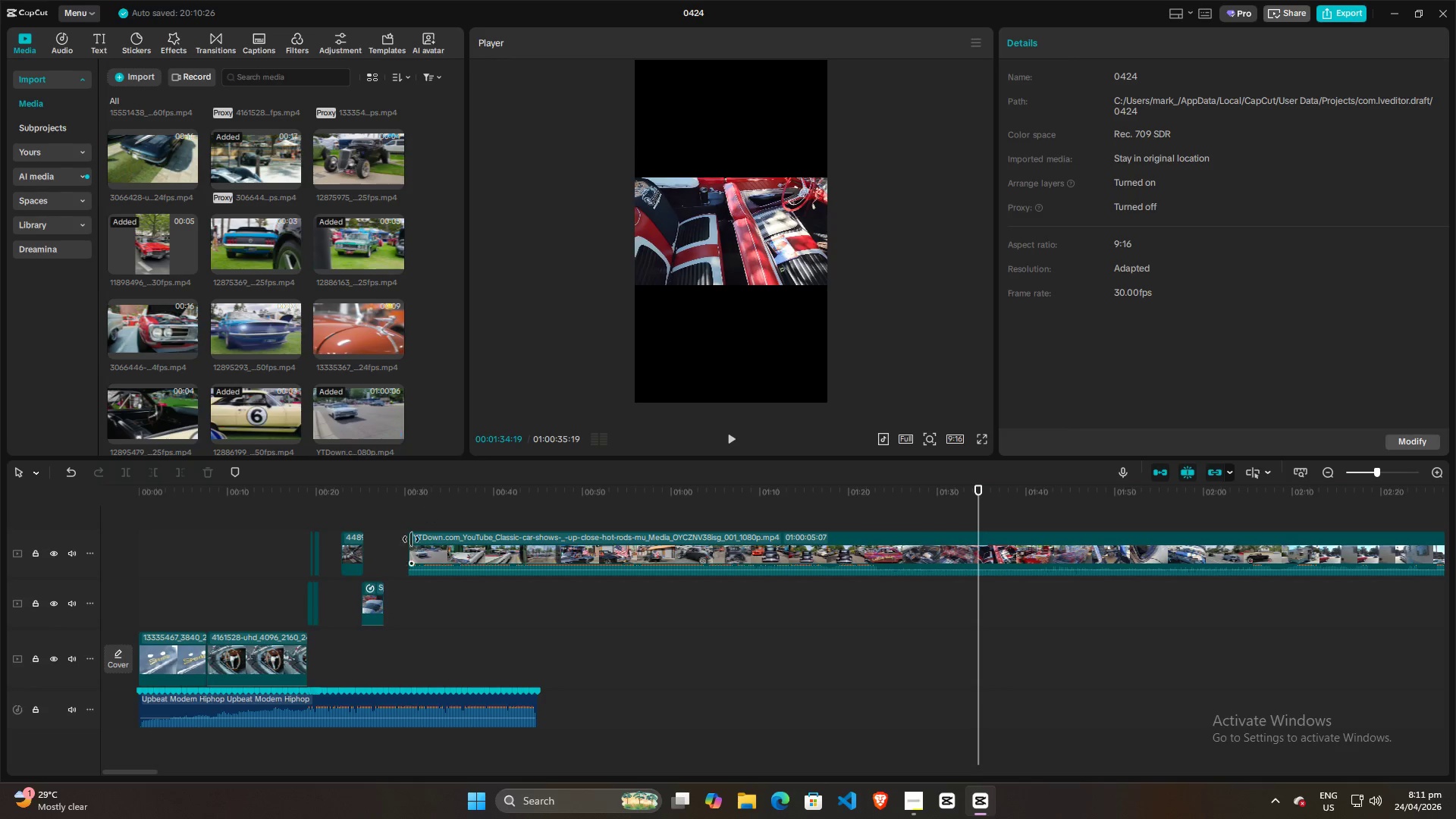 
hold_key(key=ControlLeft, duration=0.47)
scroll: coordinate [314, 539], scroll_direction: up, amount: 4.0
 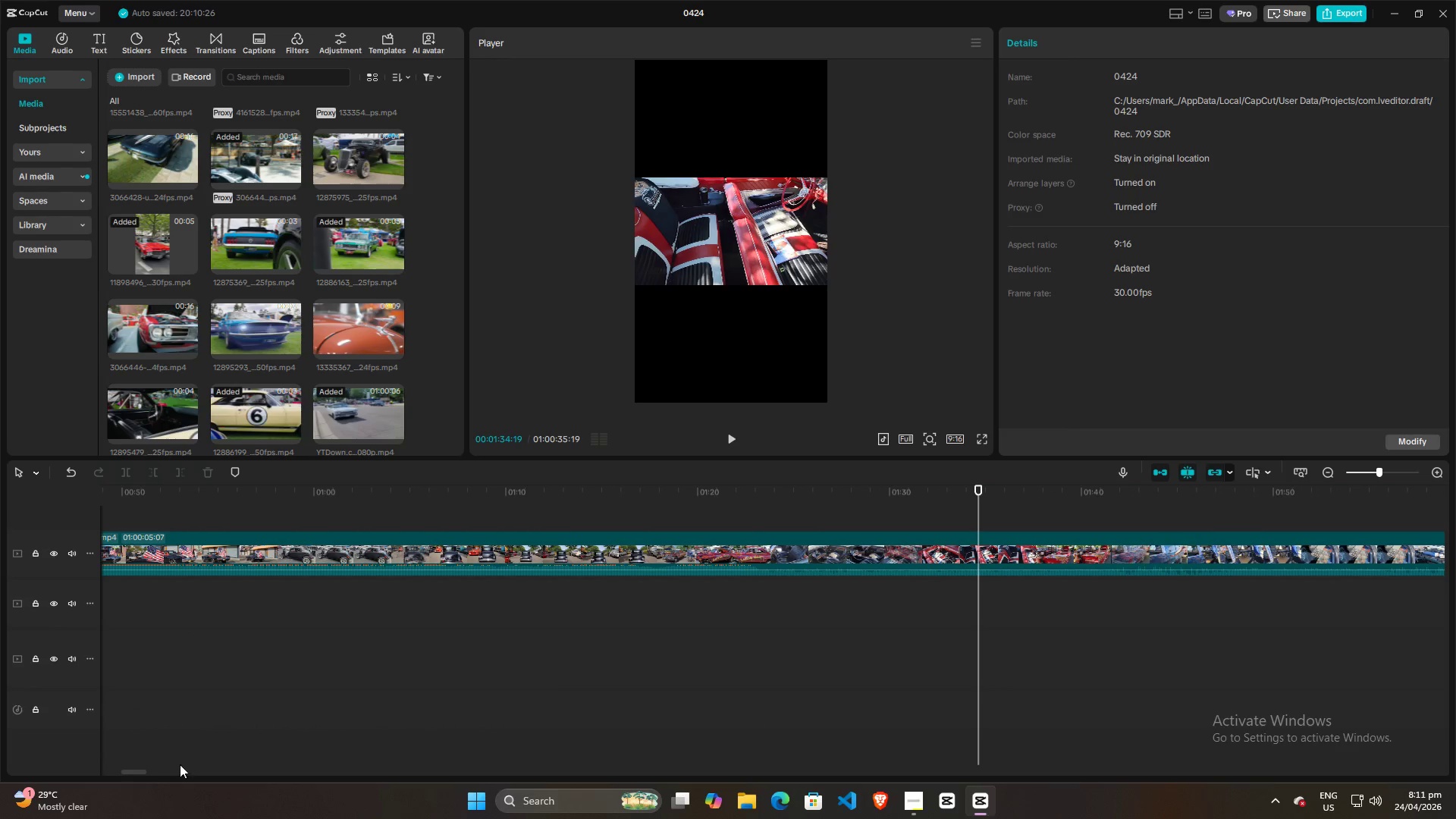 
left_click_drag(start_coordinate=[138, 770], to_coordinate=[86, 766])
 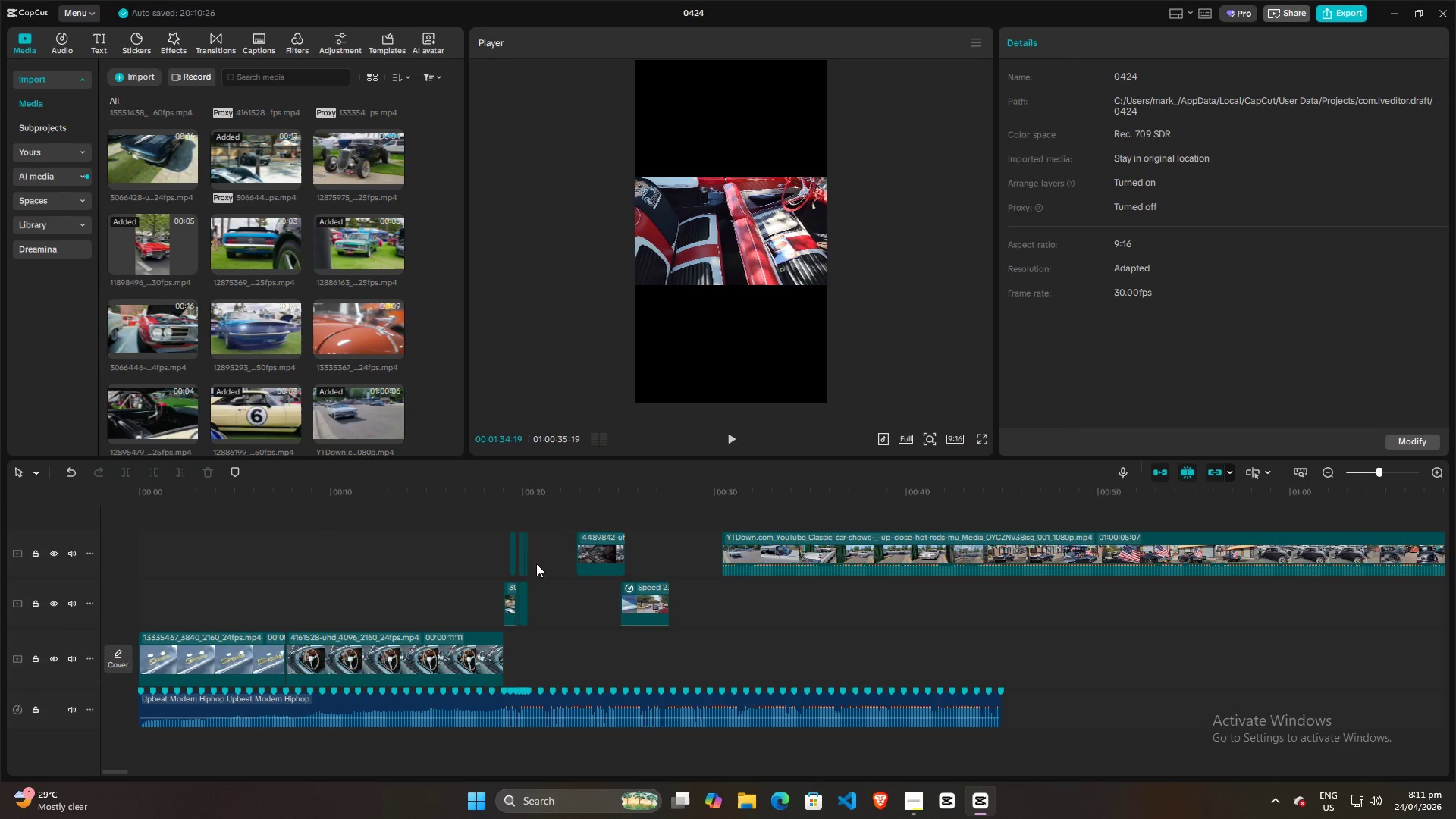 
left_click([522, 510])
 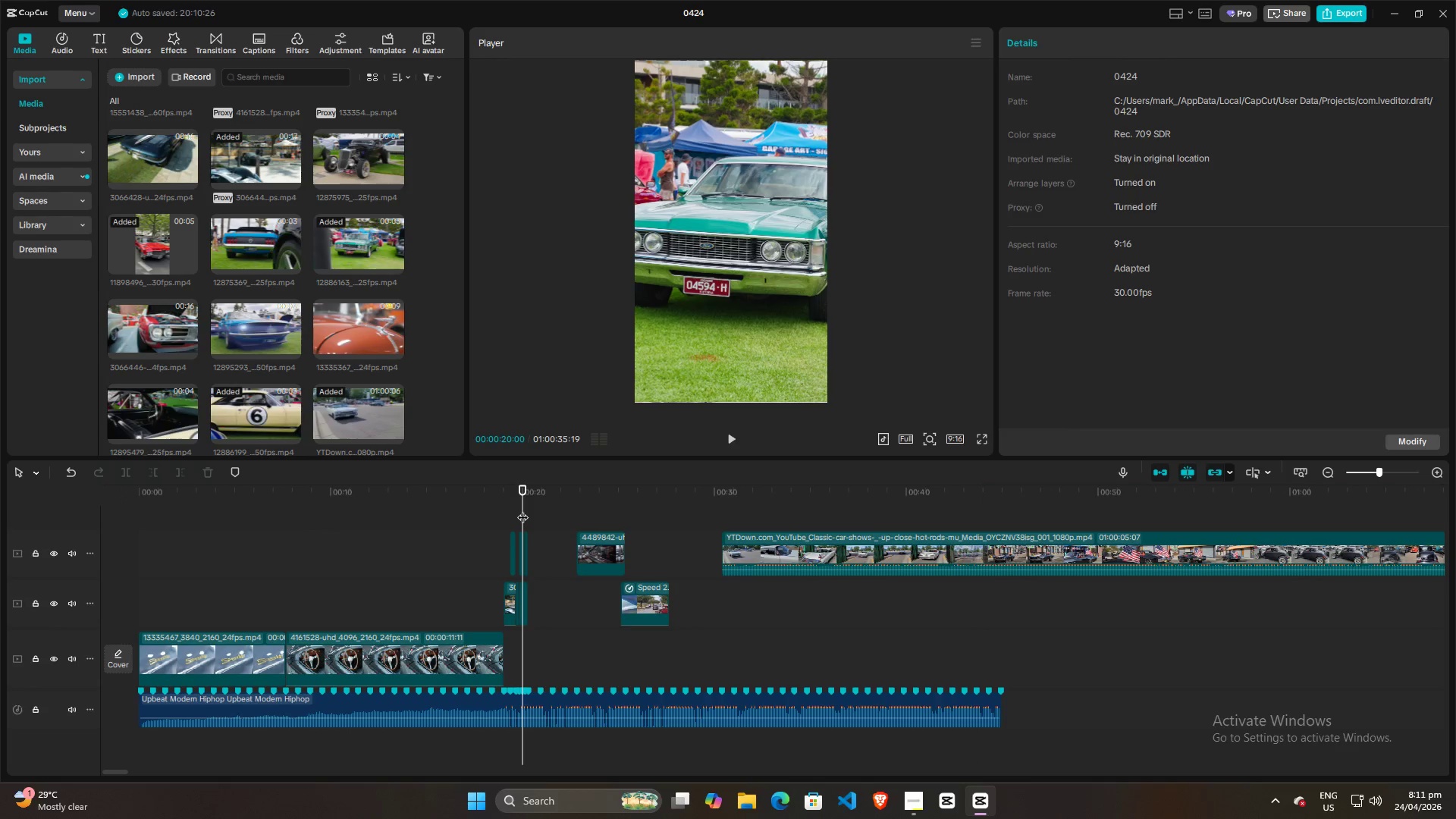 
key(Space)
 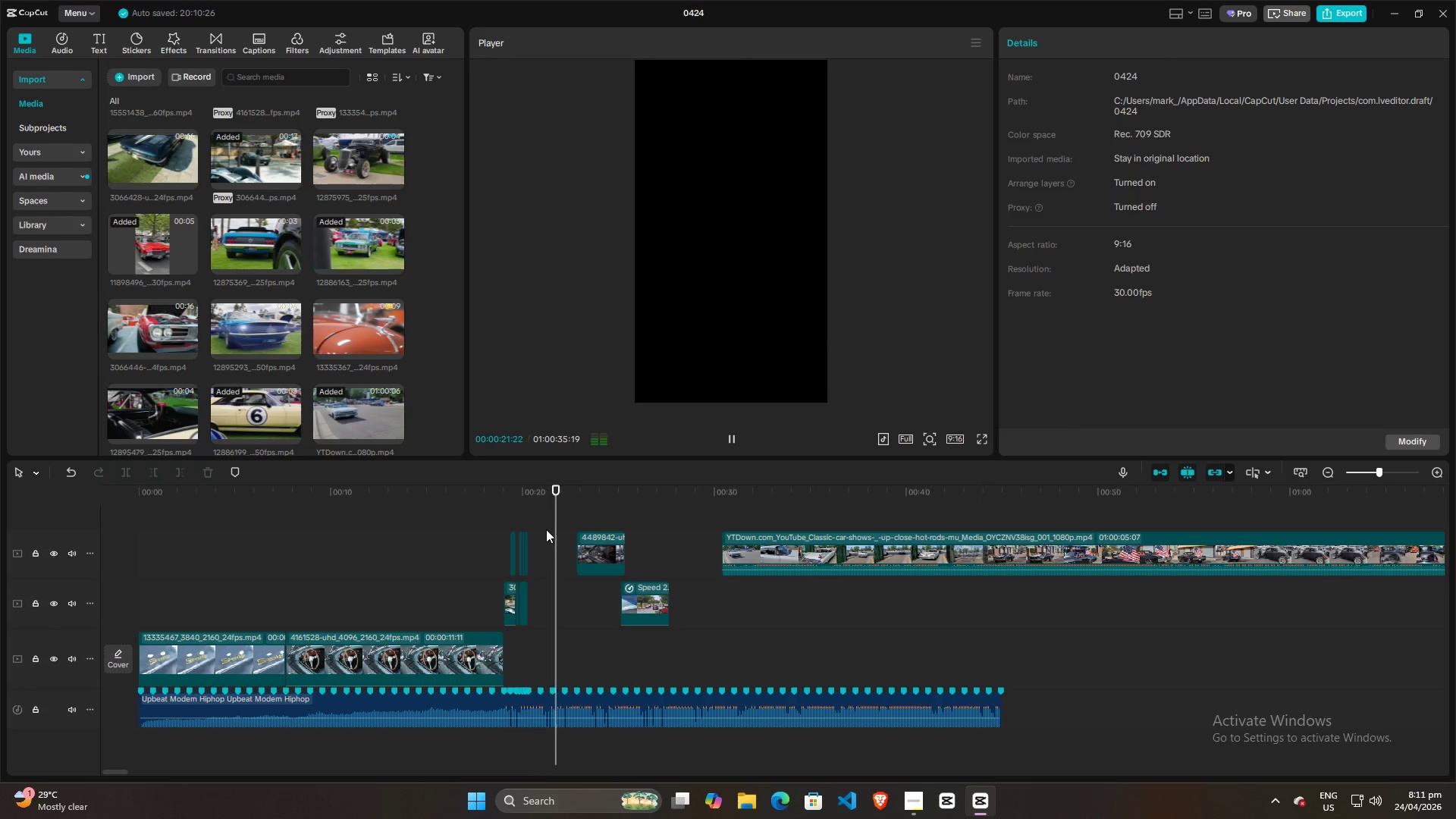 
key(Space)
 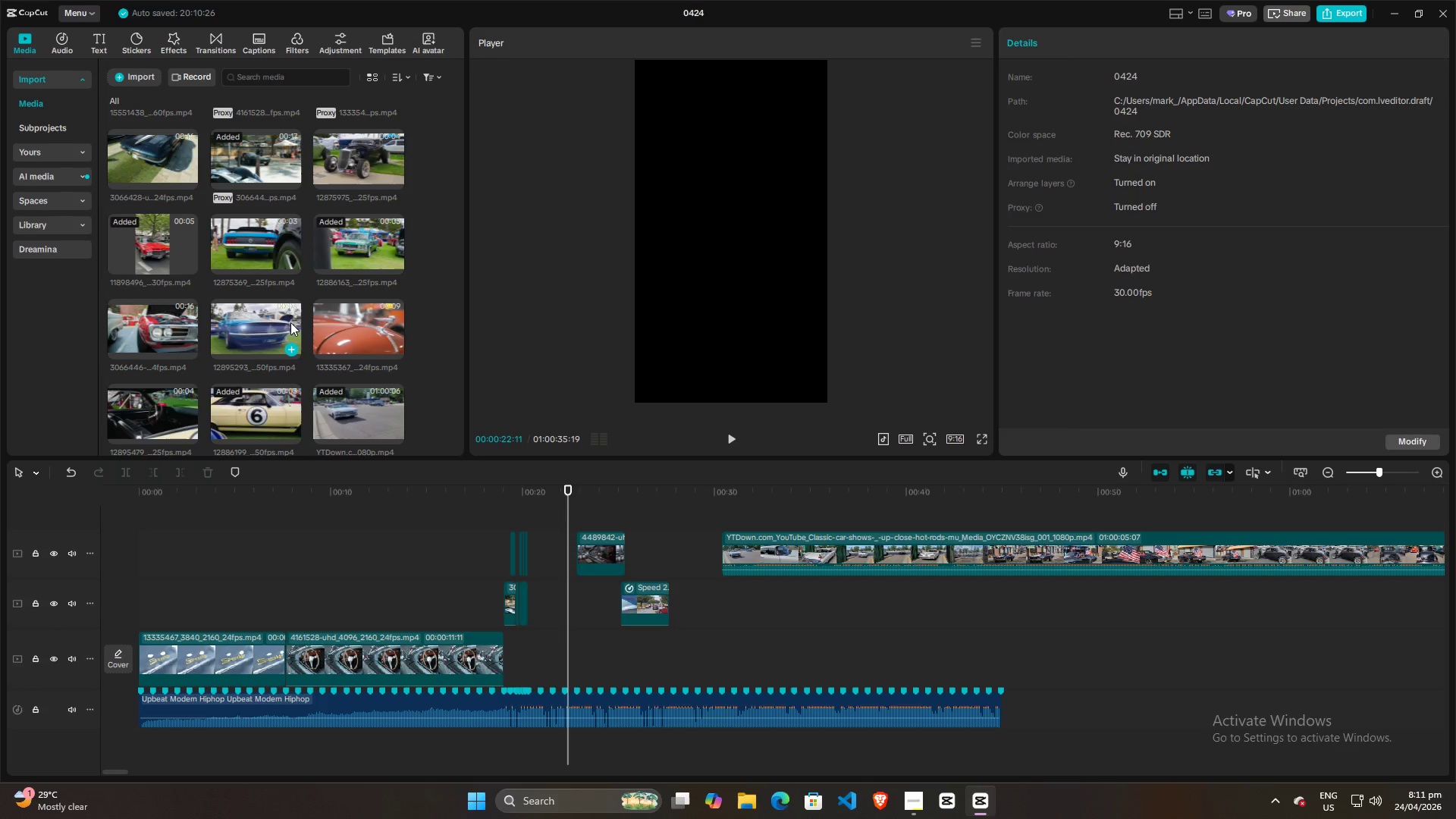 
scroll: coordinate [309, 299], scroll_direction: up, amount: 2.0
 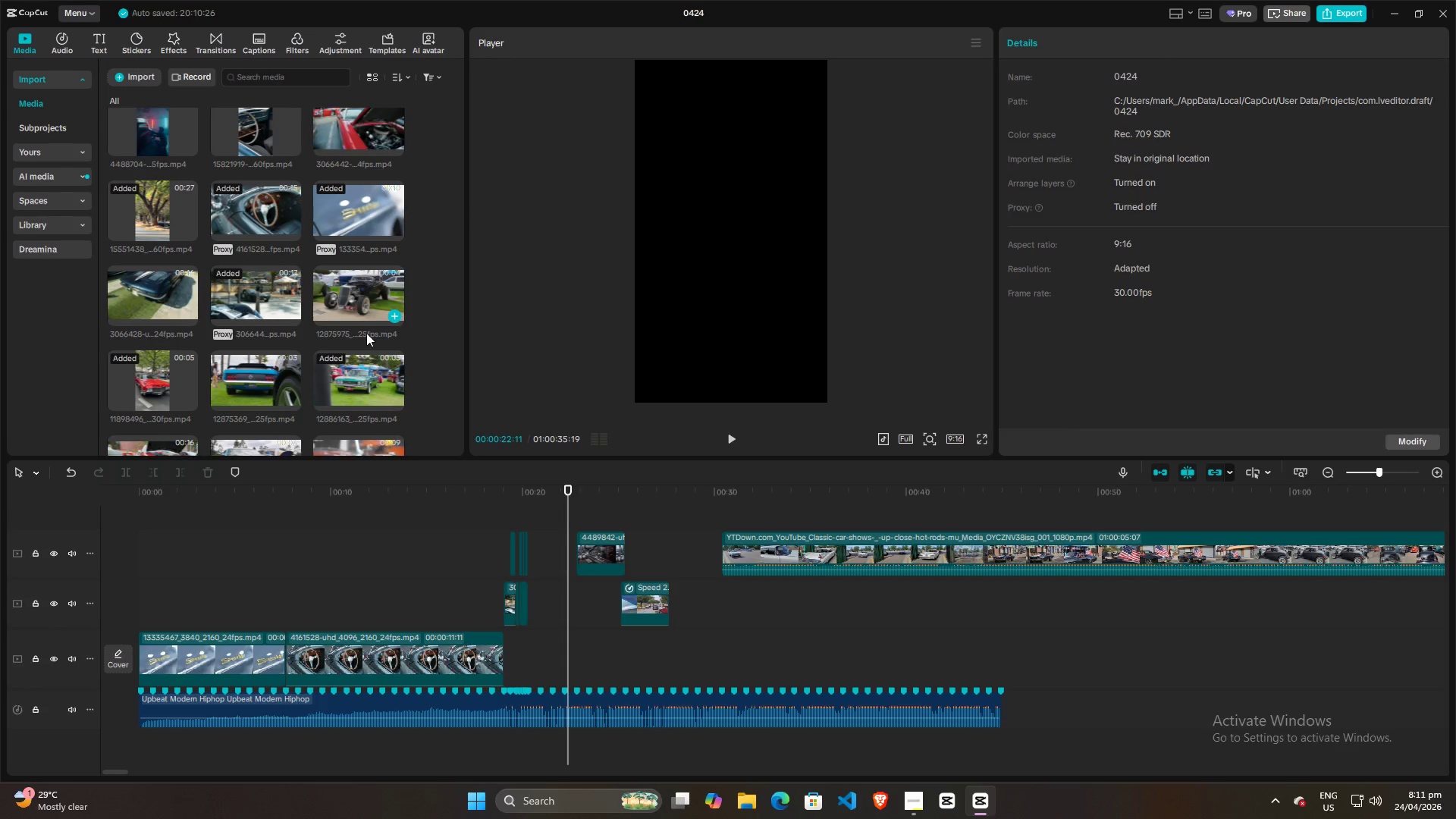 
scroll: coordinate [330, 392], scroll_direction: down, amount: 4.0
 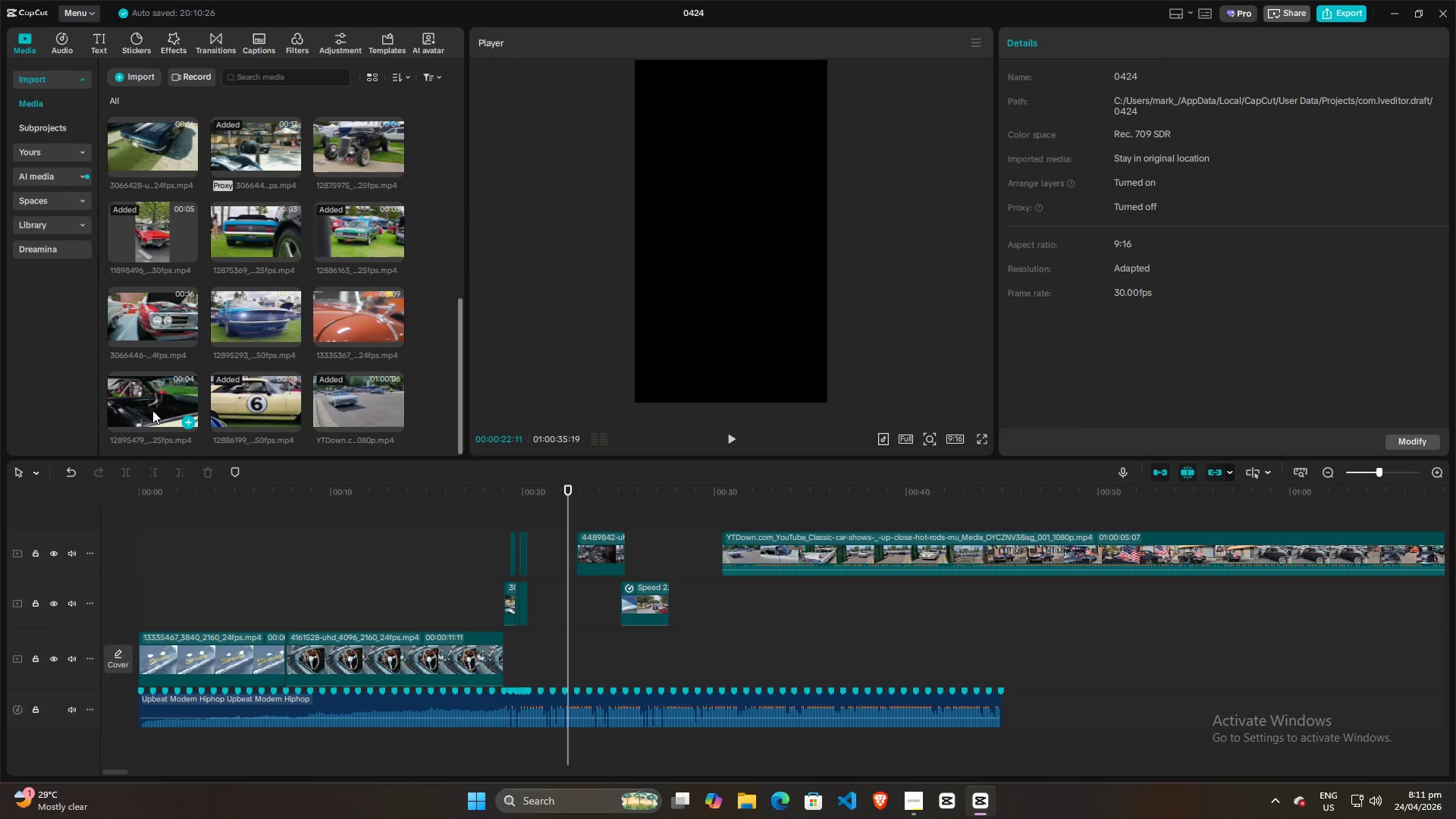 
left_click_drag(start_coordinate=[149, 400], to_coordinate=[538, 507])
 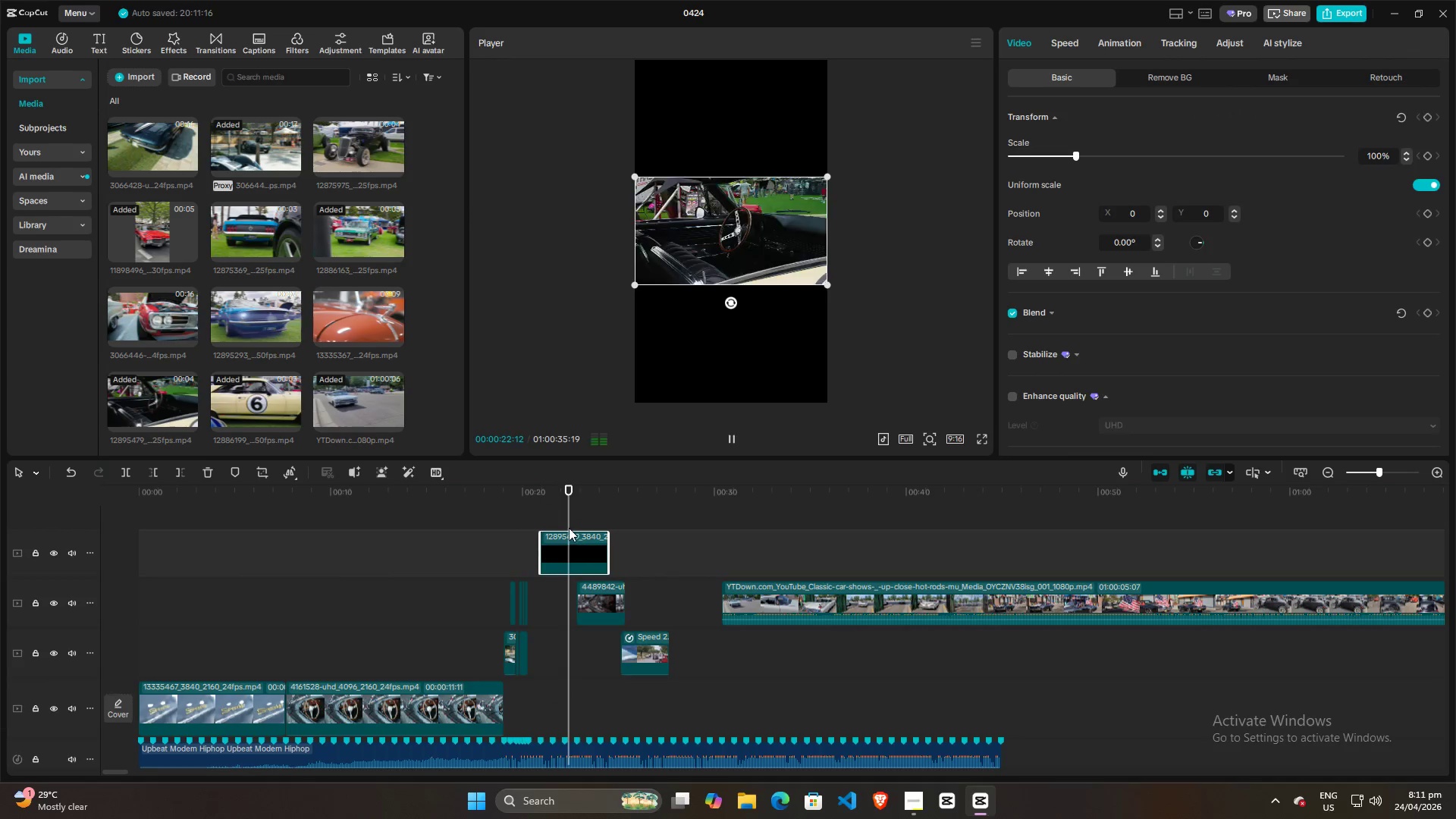 
key(Space)
 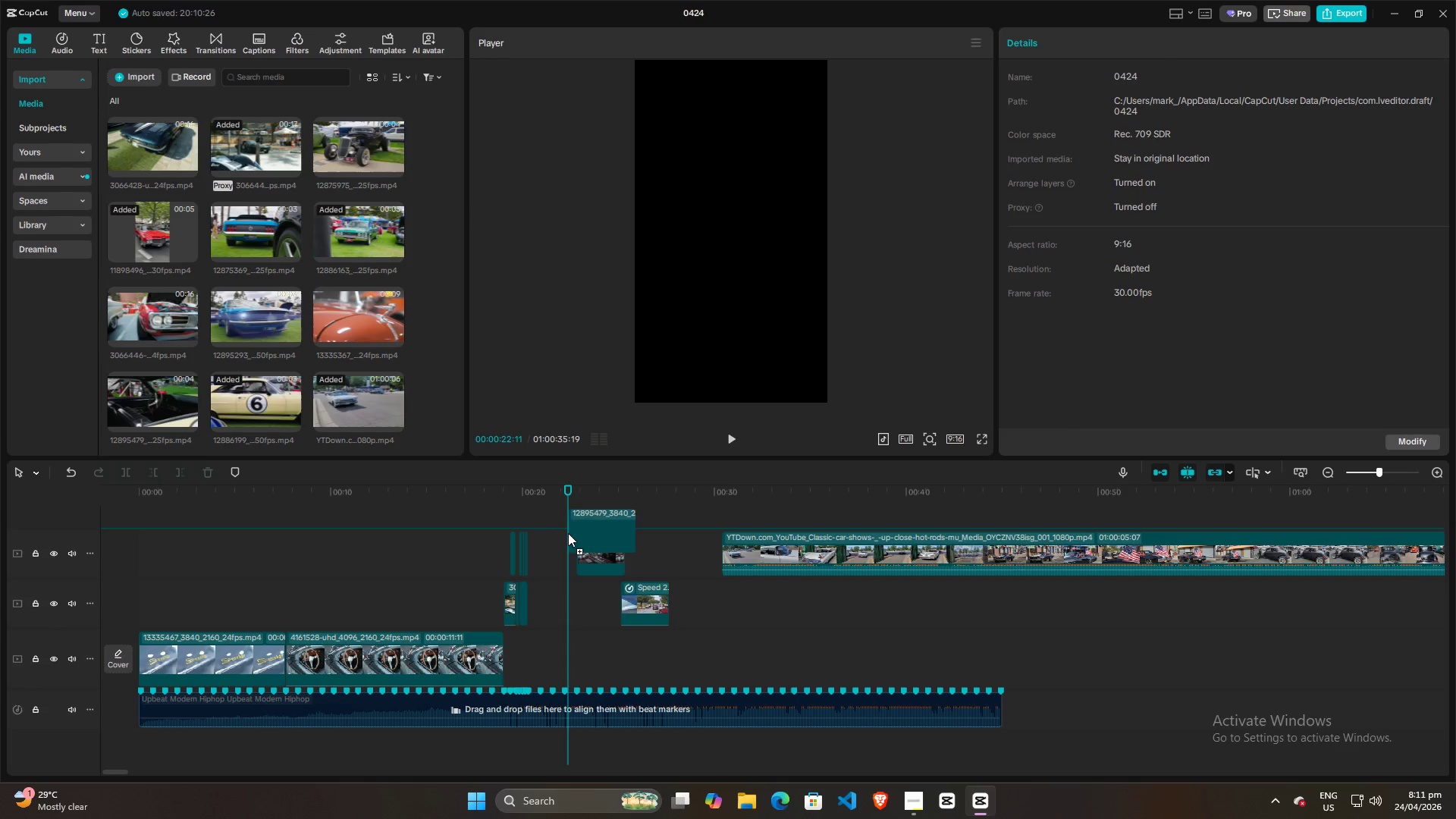 
hold_key(key=Space, duration=0.89)
 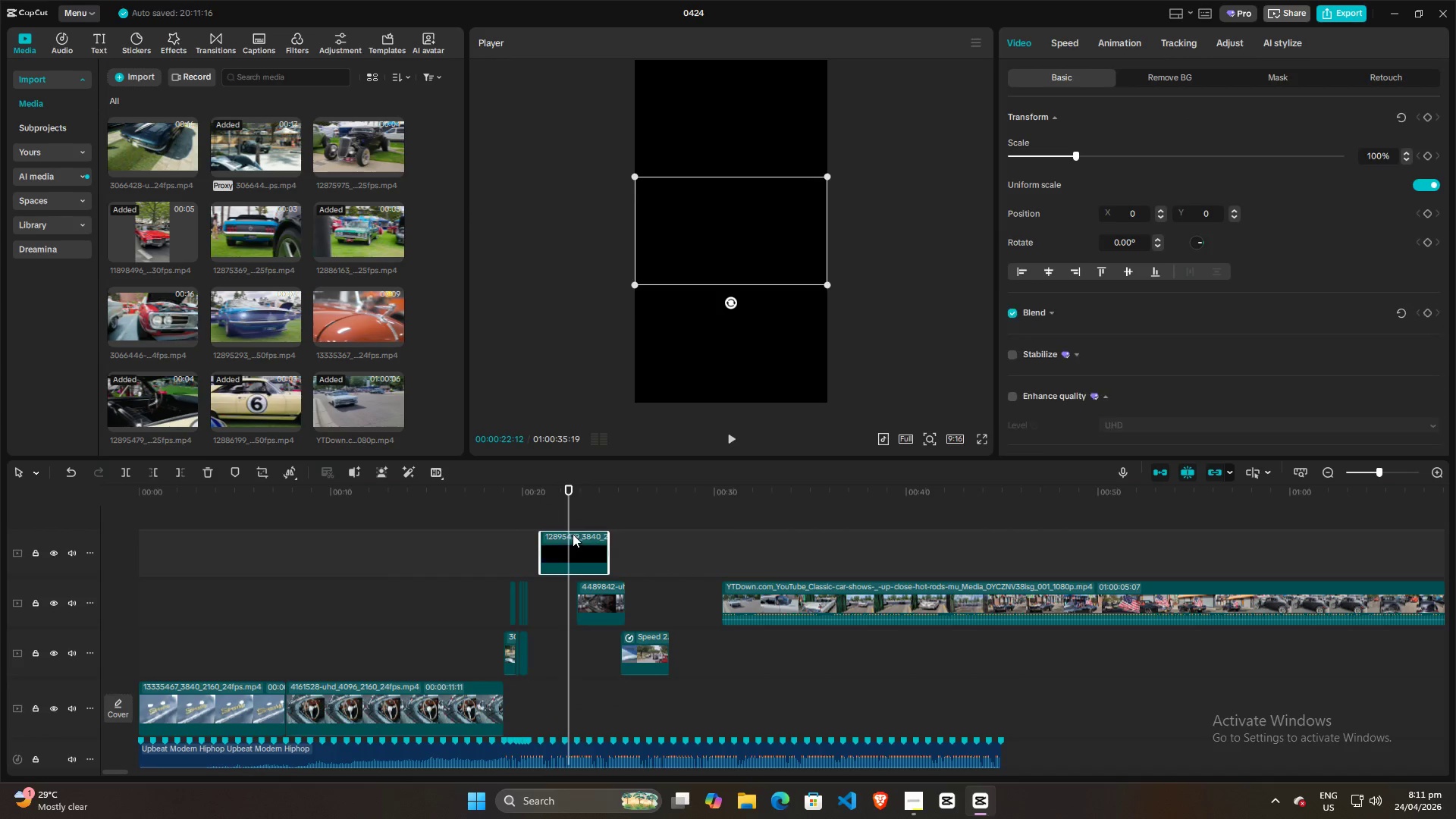 
key(Space)
 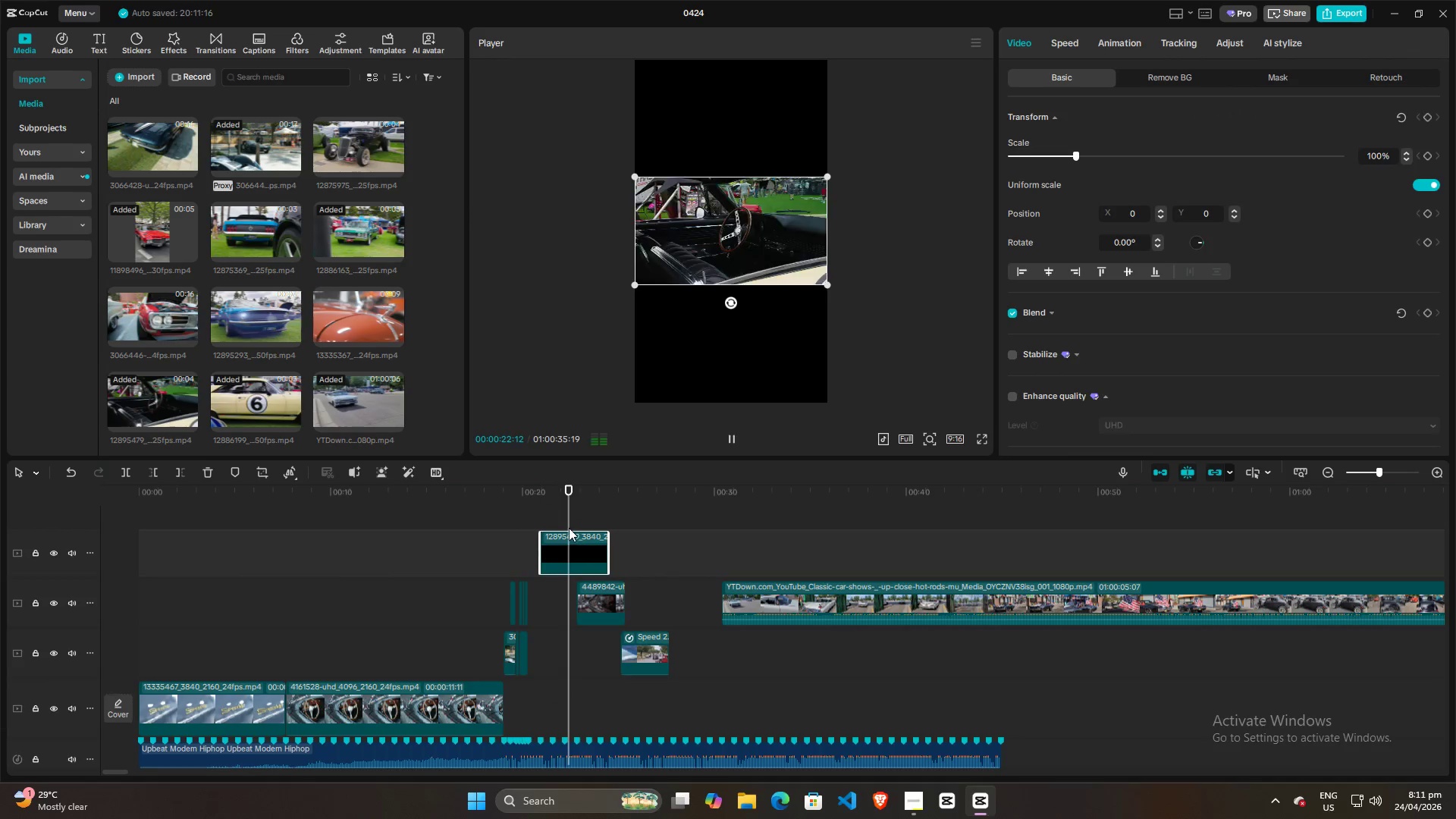 
key(Space)
 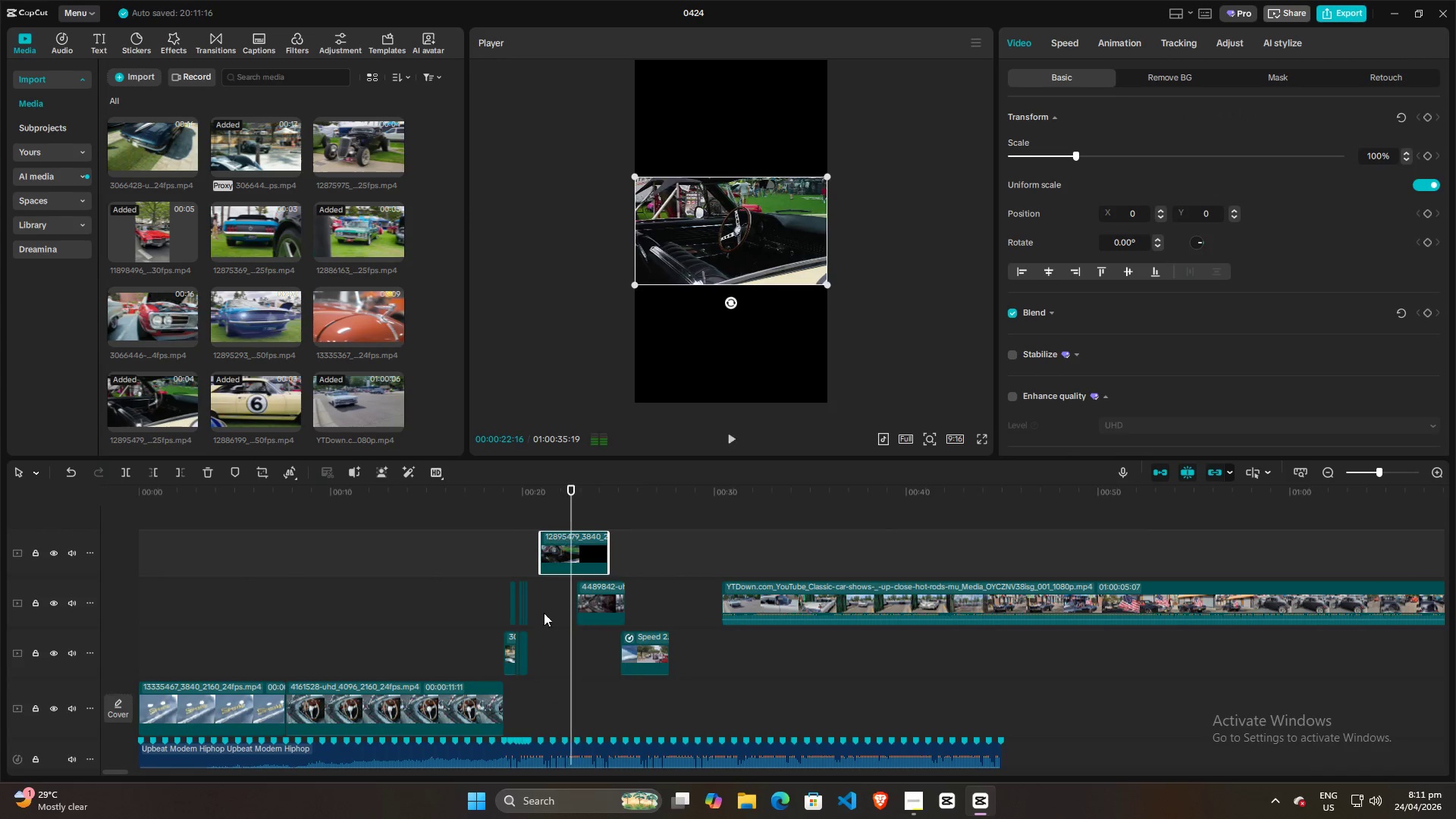 
hold_key(key=Space, duration=0.77)
 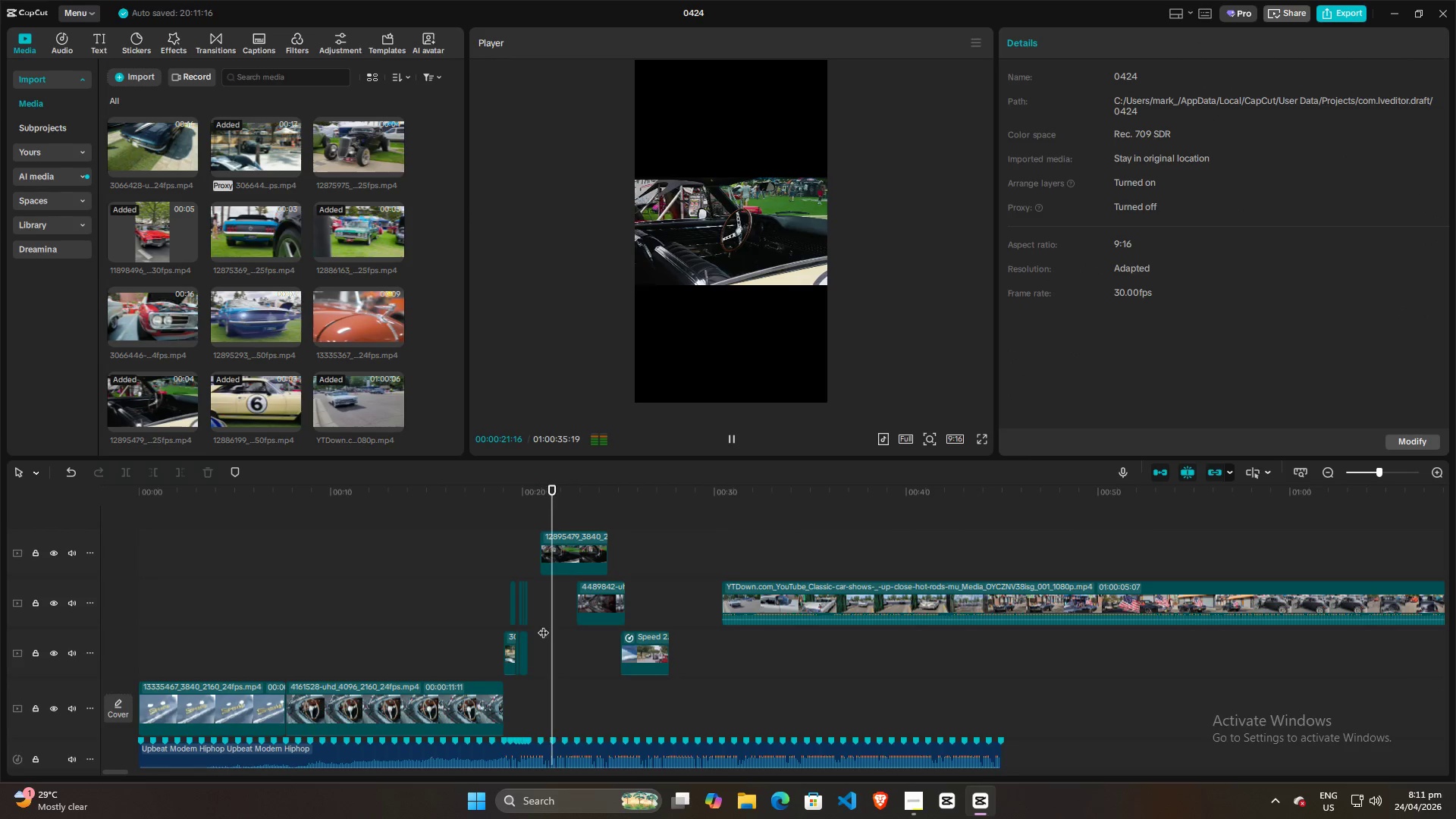 
left_click([543, 625])
 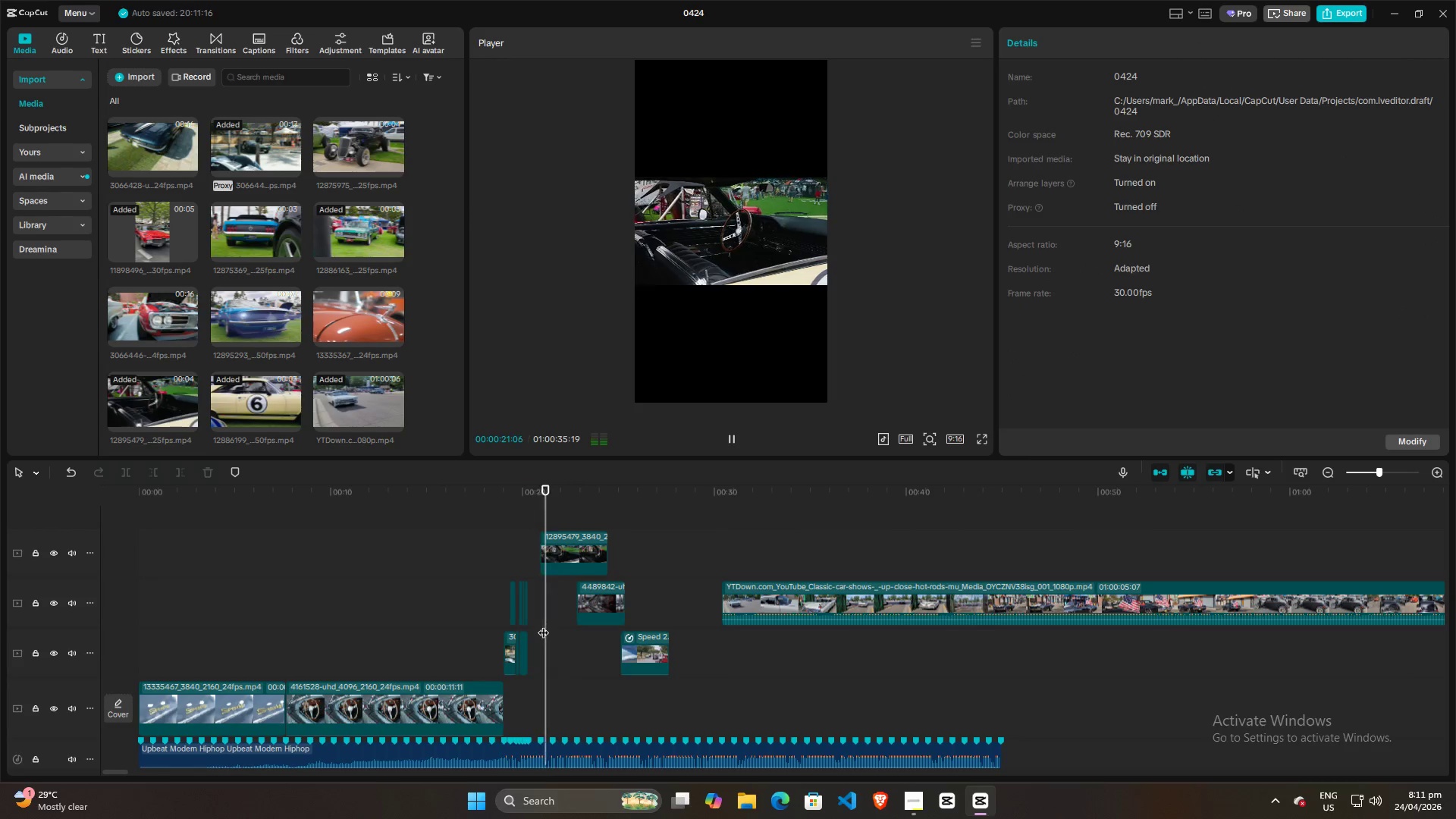 
key(Space)
 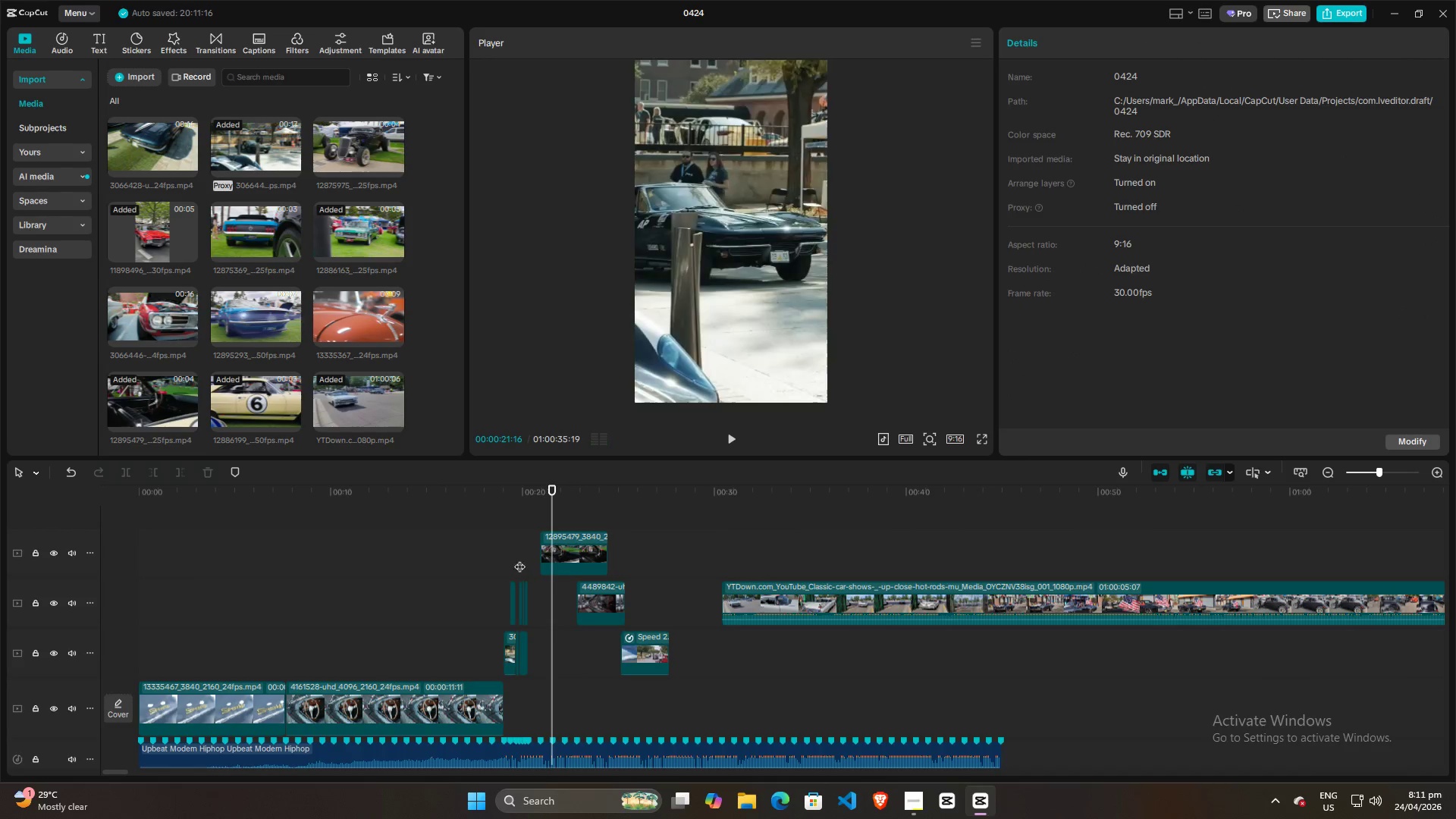 
key(Space)
 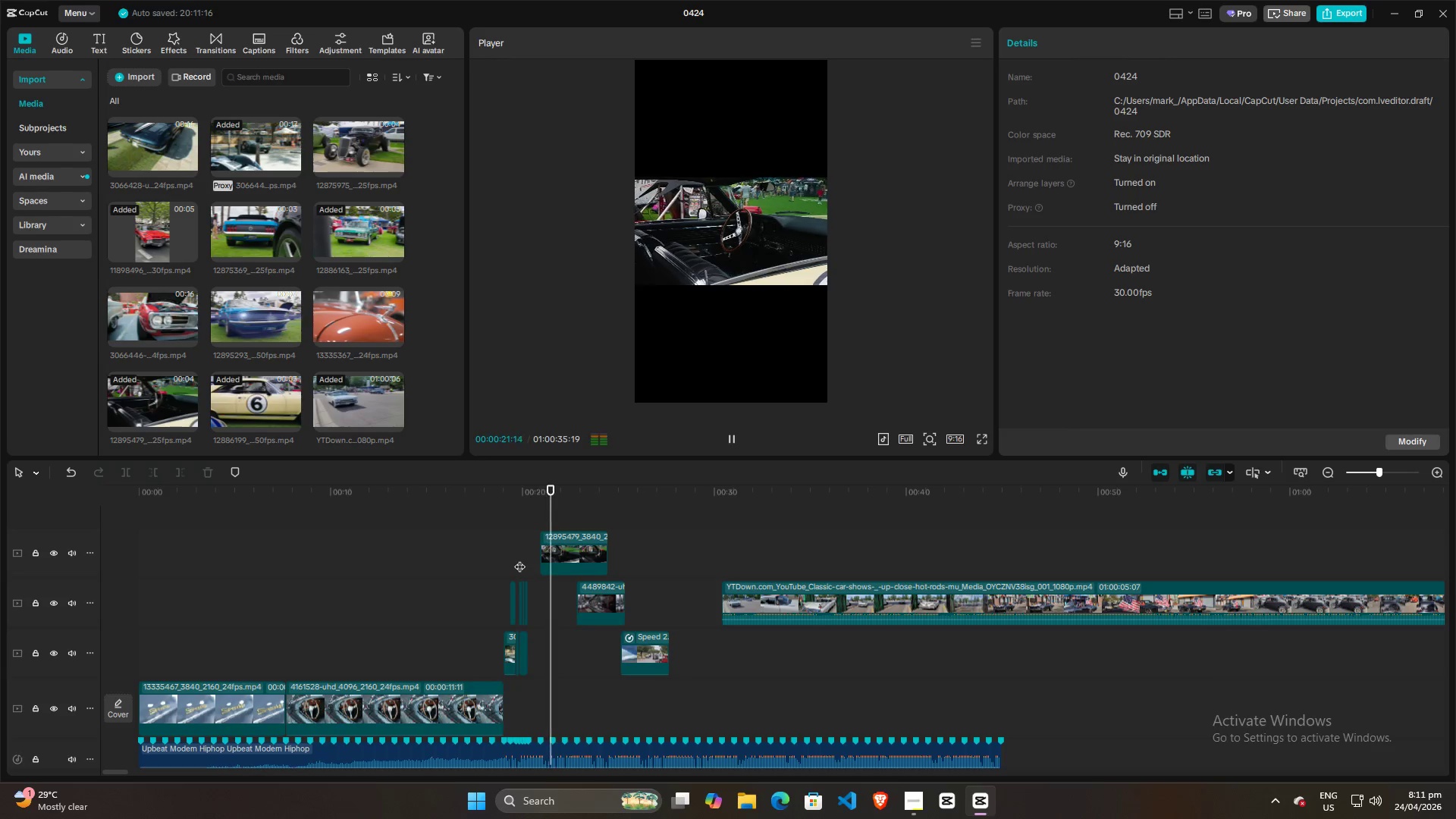 
key(Space)
 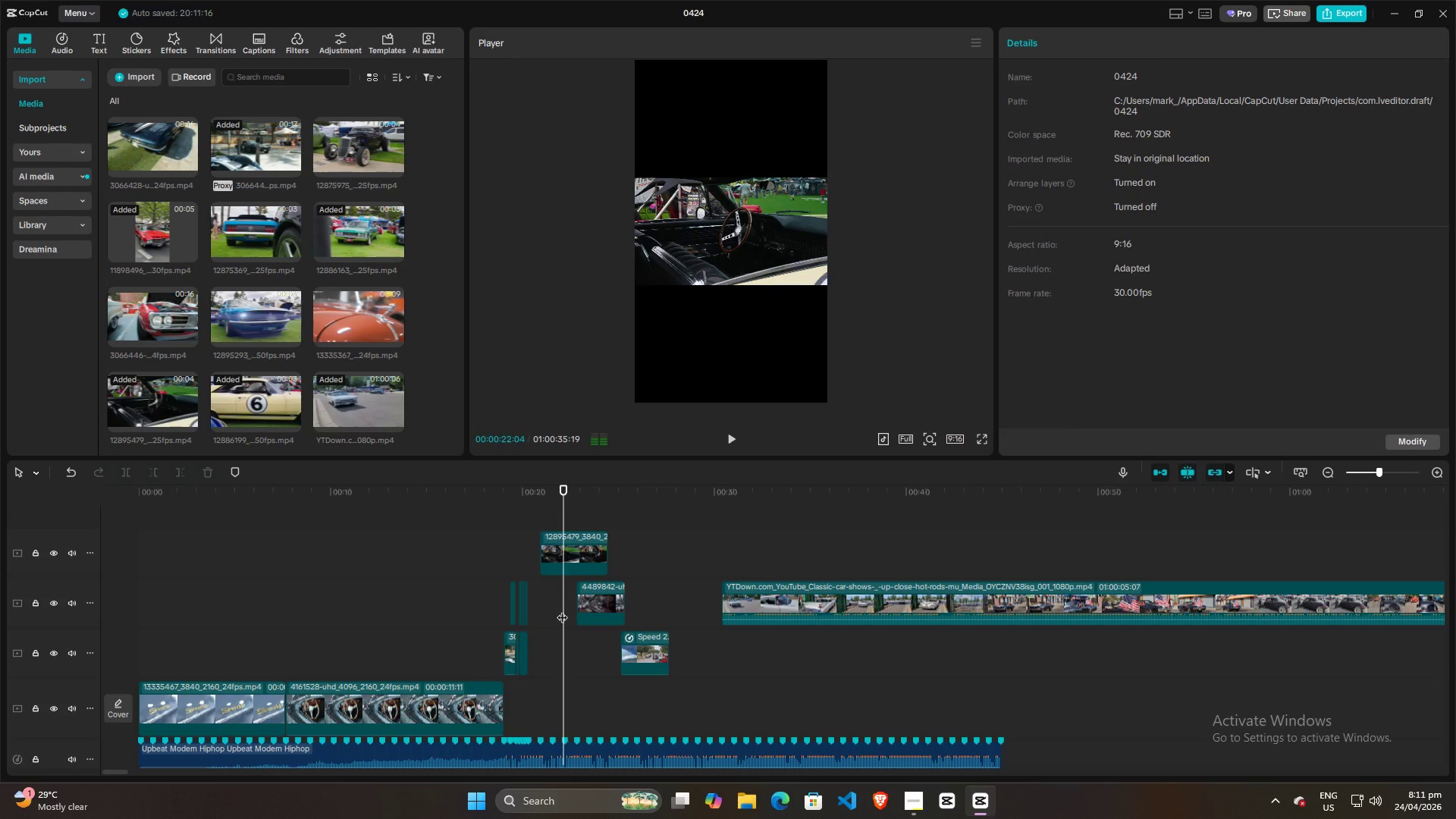 
hold_key(key=ControlLeft, duration=1.34)
scroll: coordinate [487, 598], scroll_direction: up, amount: 13.0
 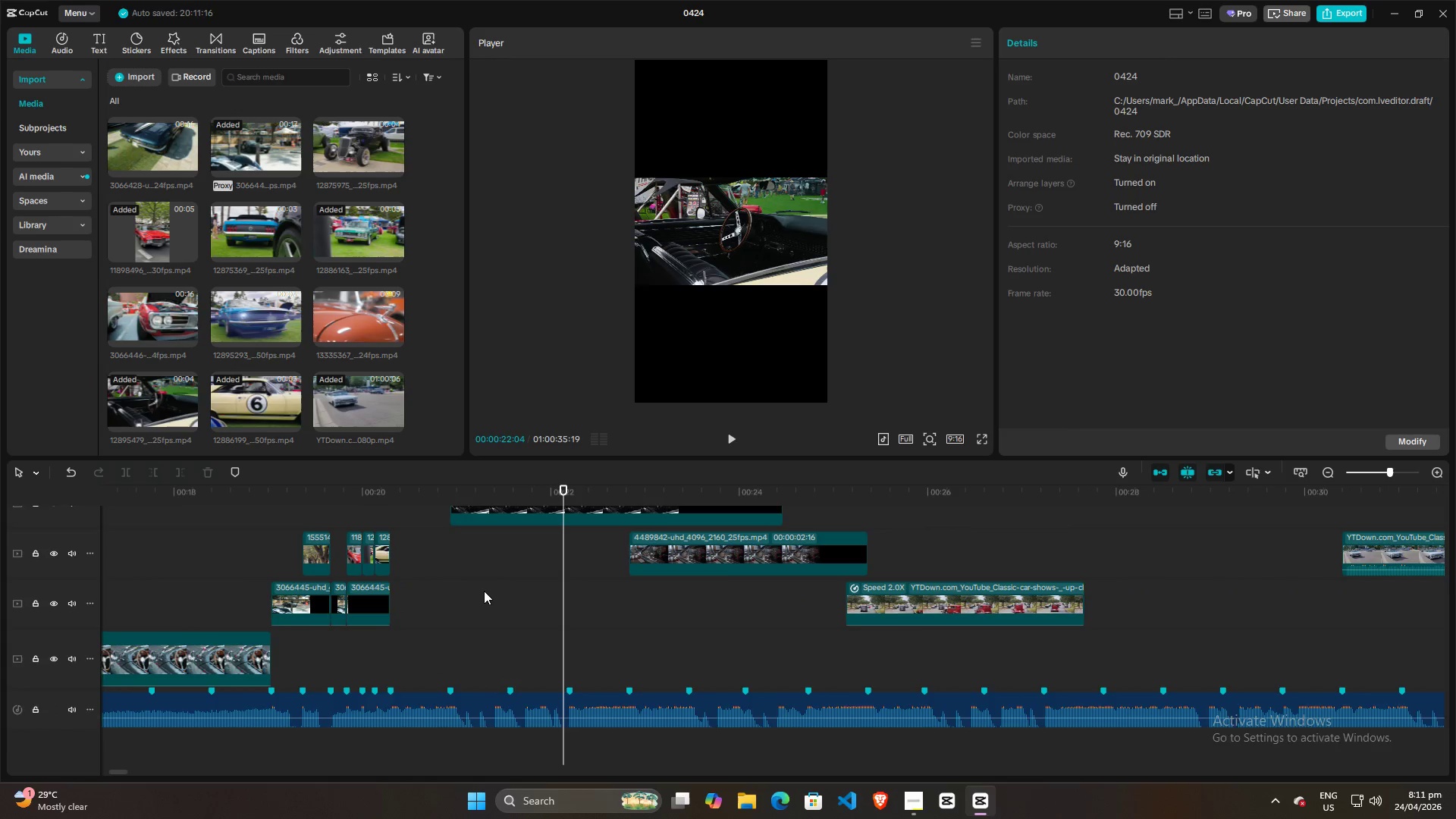 
left_click([449, 634])
 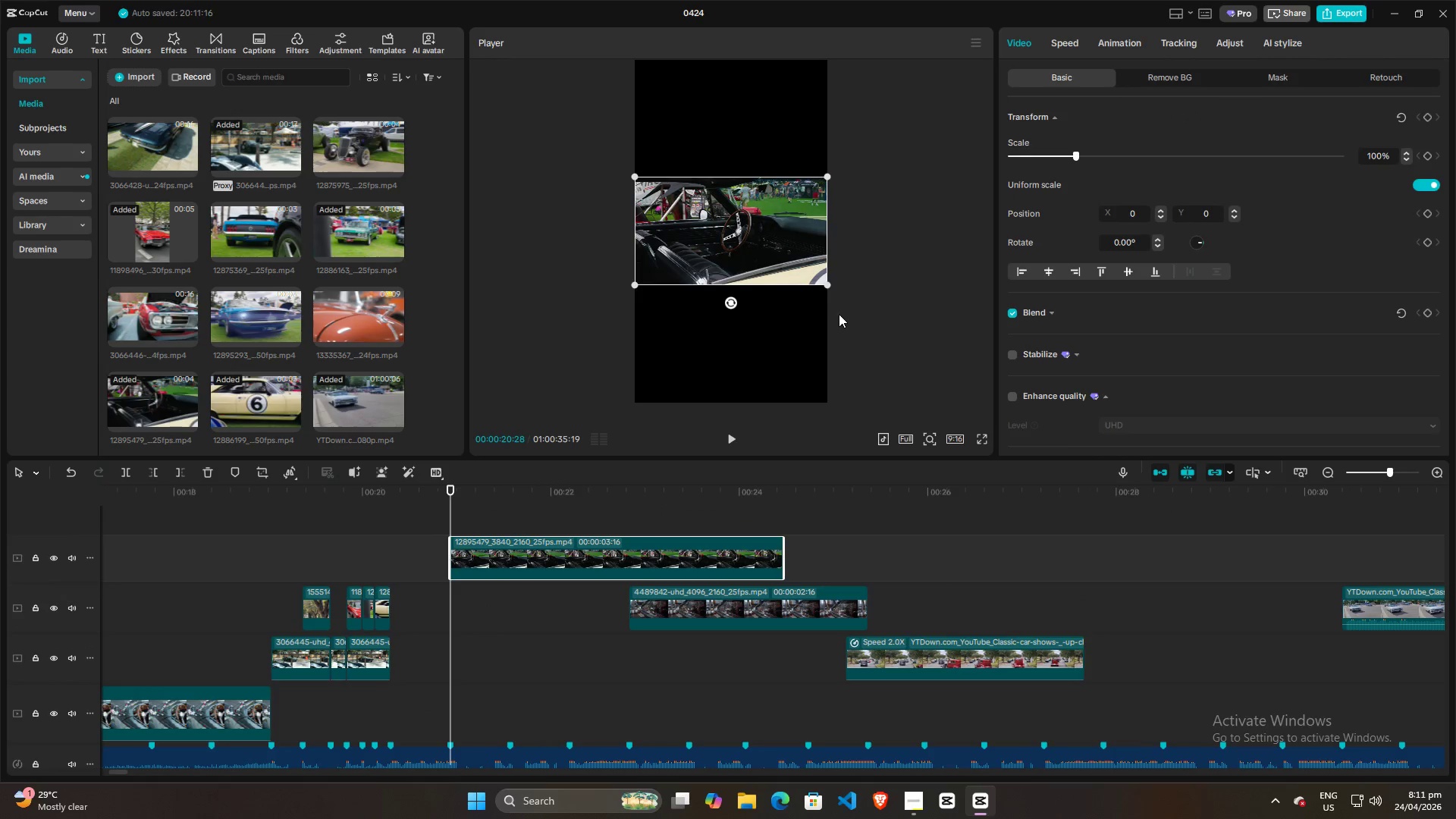 
scroll: coordinate [481, 591], scroll_direction: up, amount: 3.0
 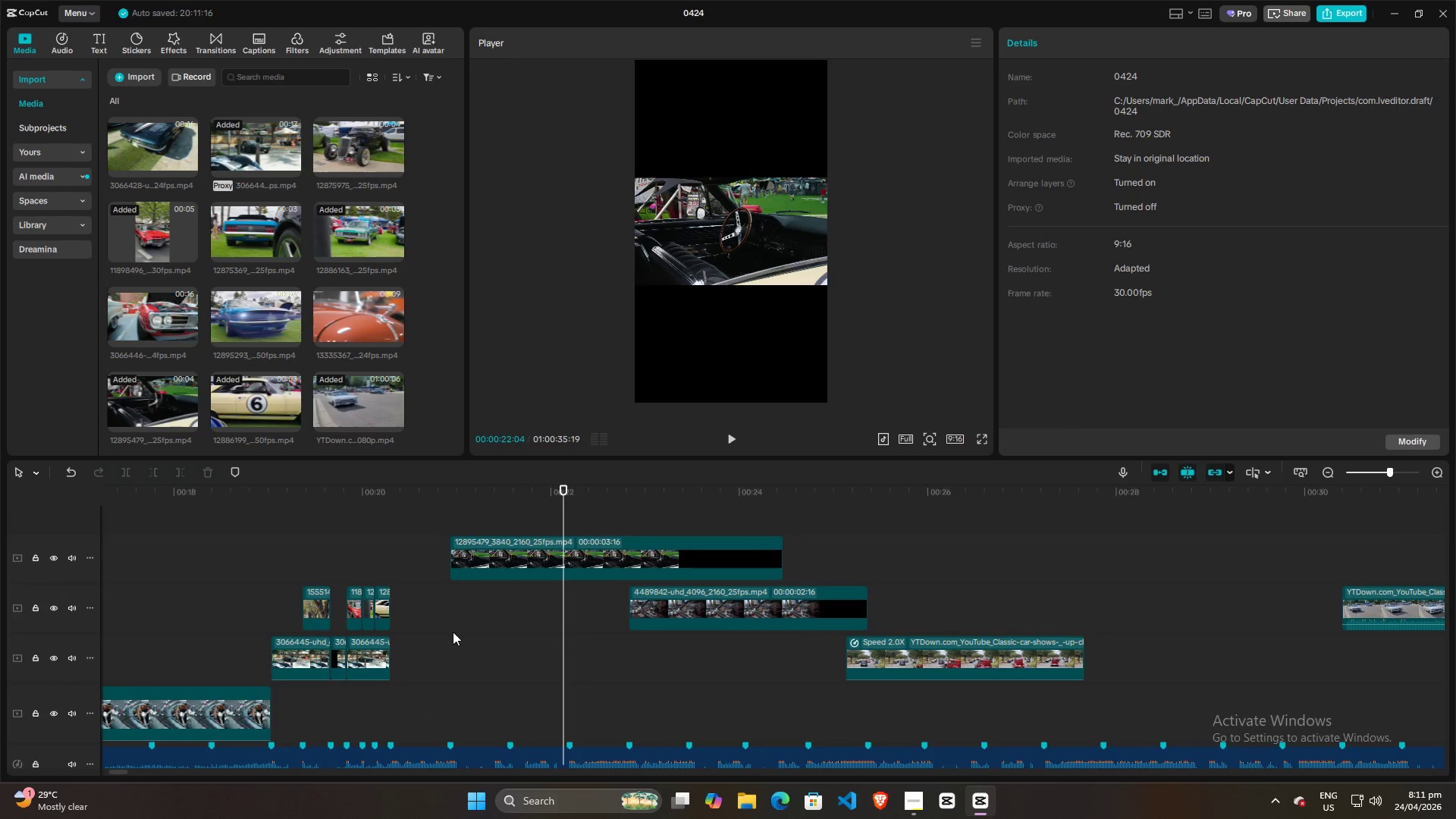 
left_click_drag(start_coordinate=[831, 287], to_coordinate=[1060, 614])
 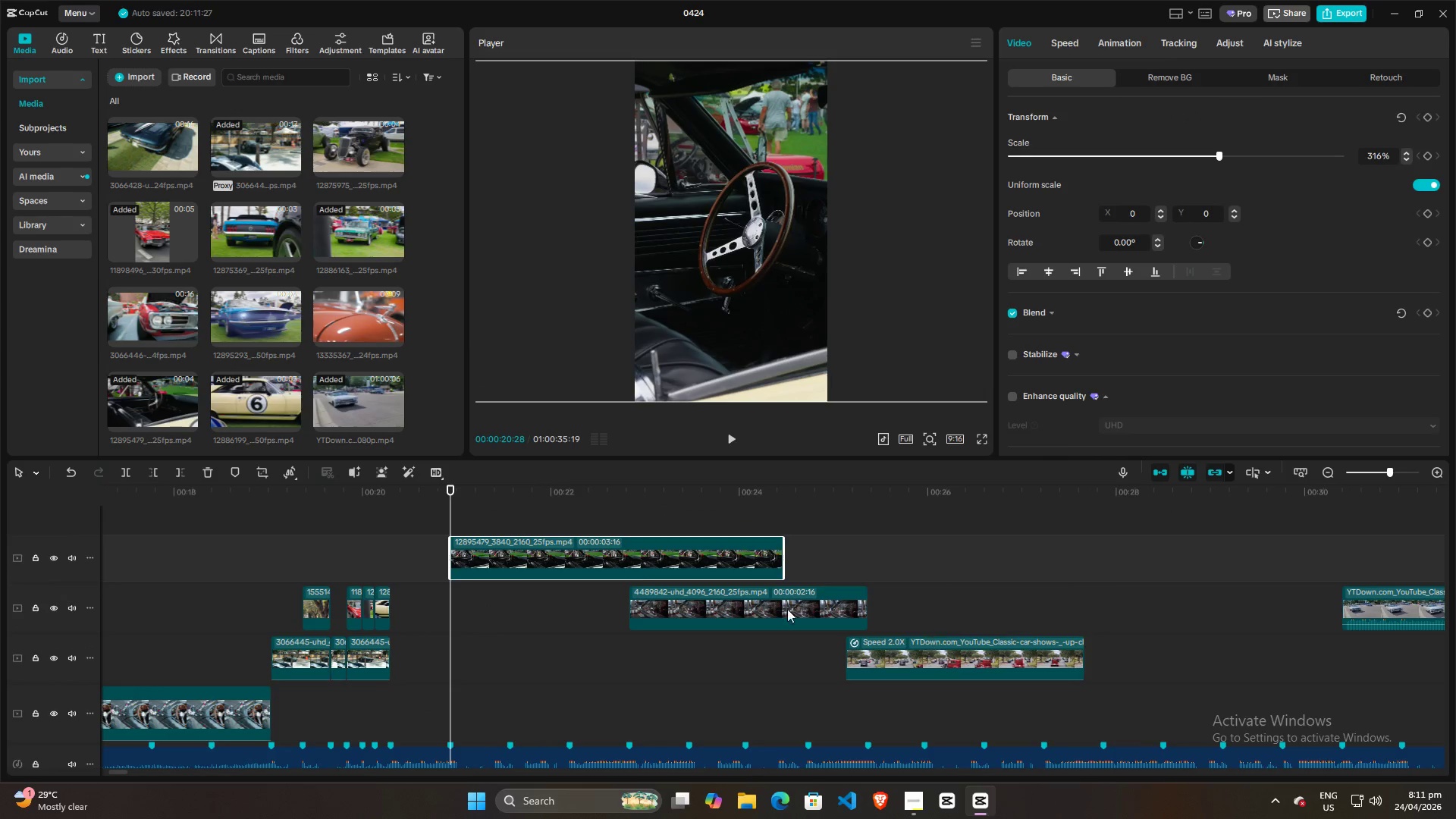 
left_click([437, 583])
 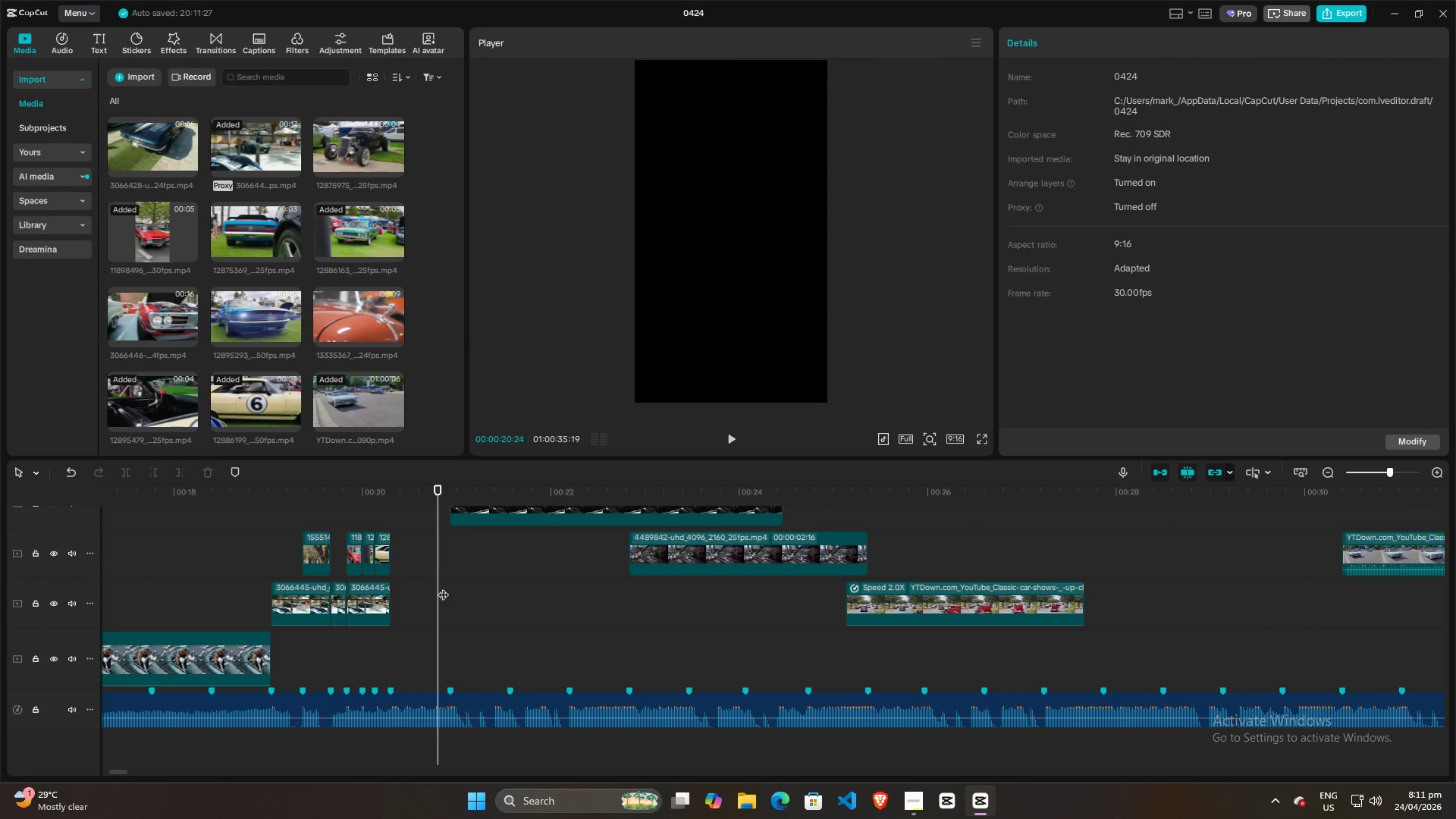 
scroll: coordinate [560, 566], scroll_direction: down, amount: 6.0
 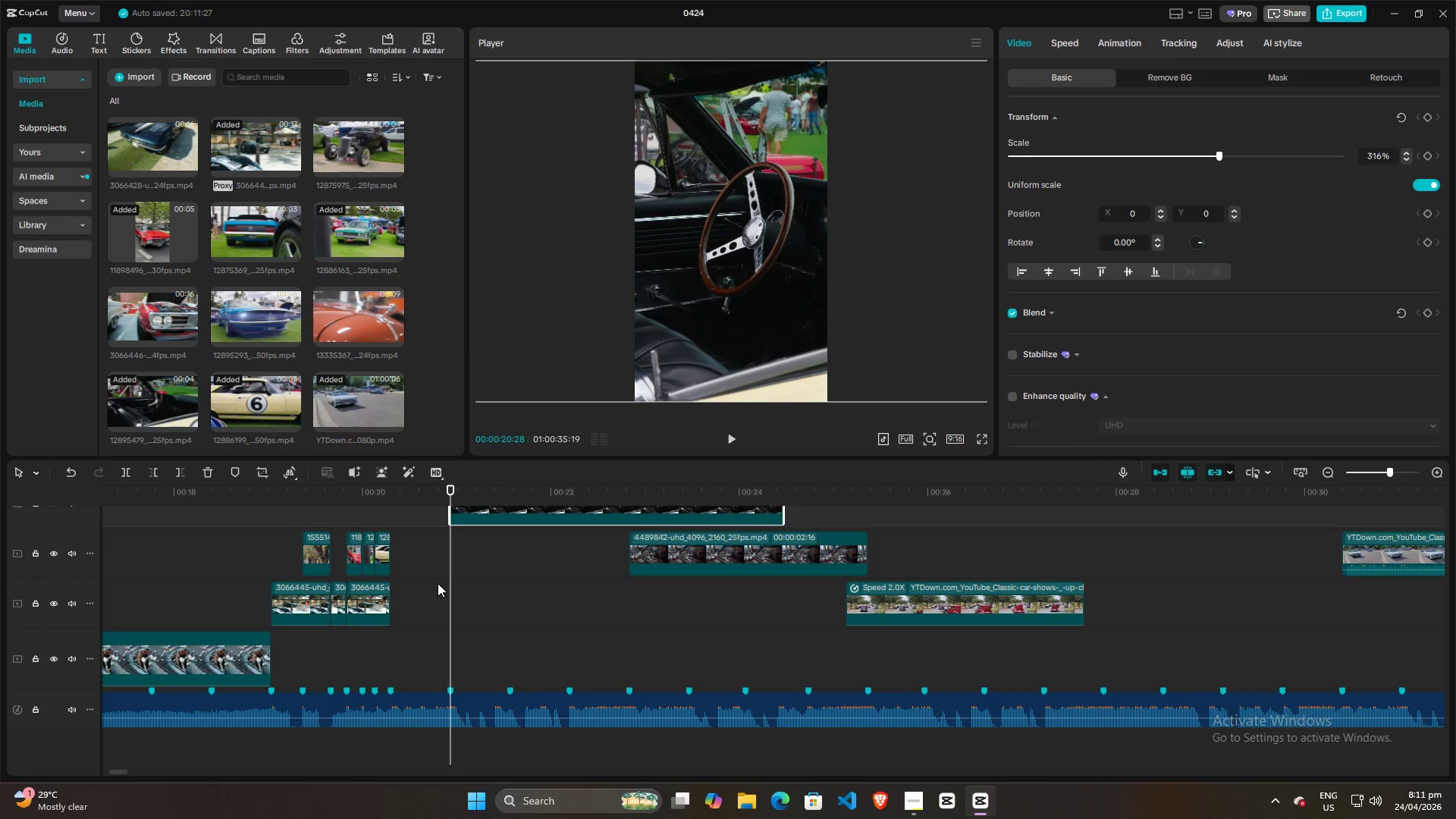 
key(Space)
 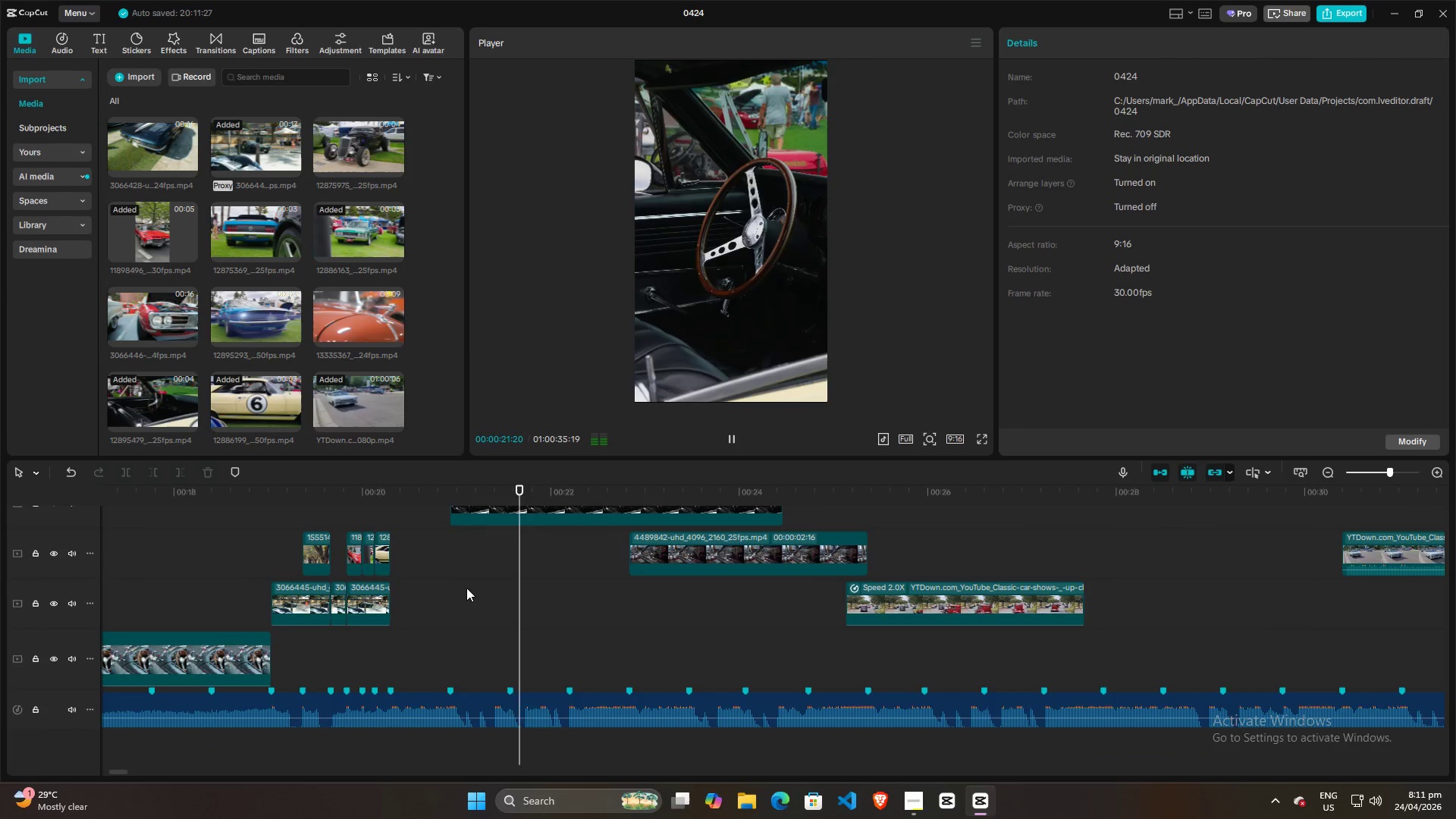 
key(Space)
 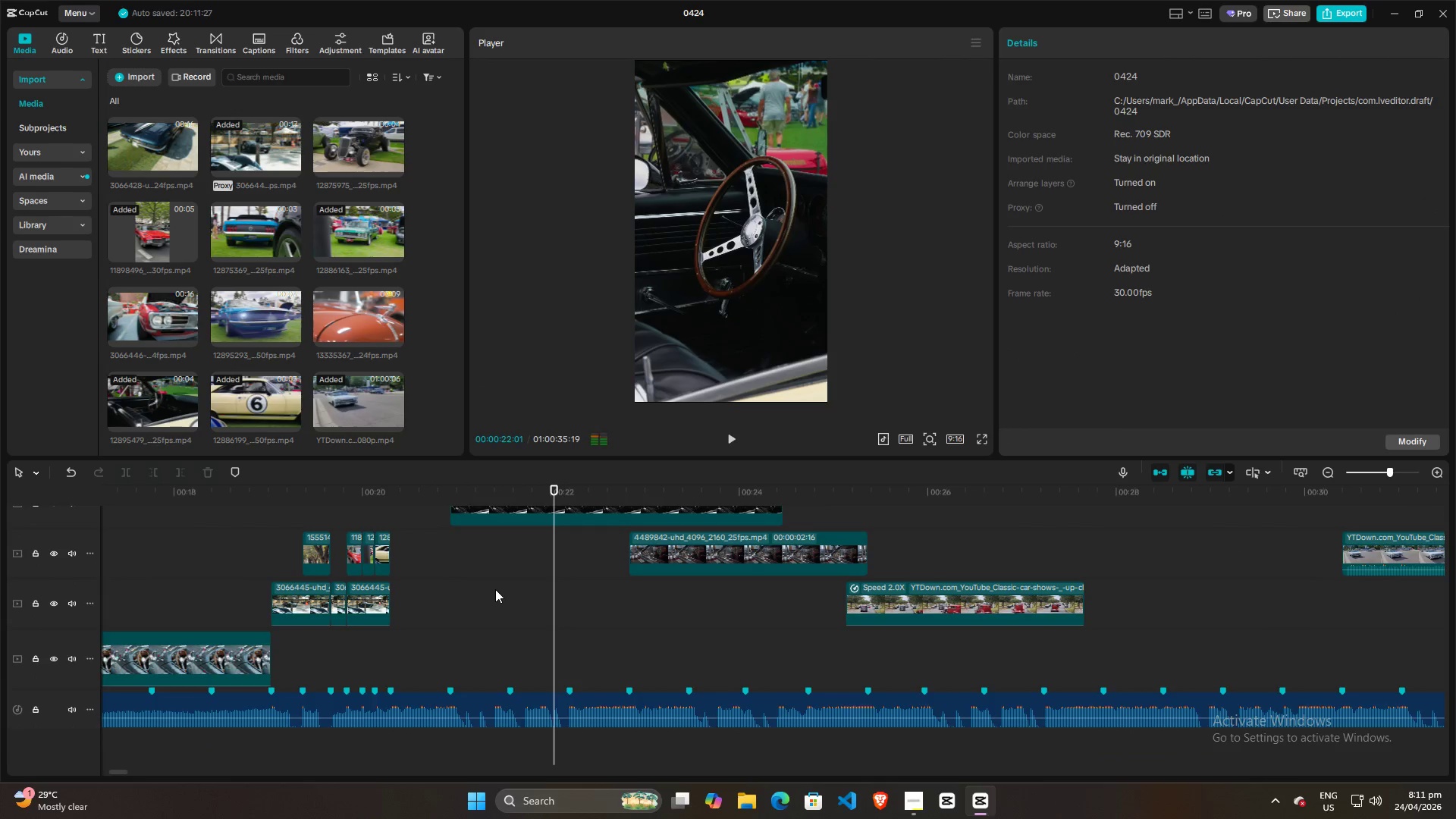 
scroll: coordinate [495, 589], scroll_direction: up, amount: 3.0
 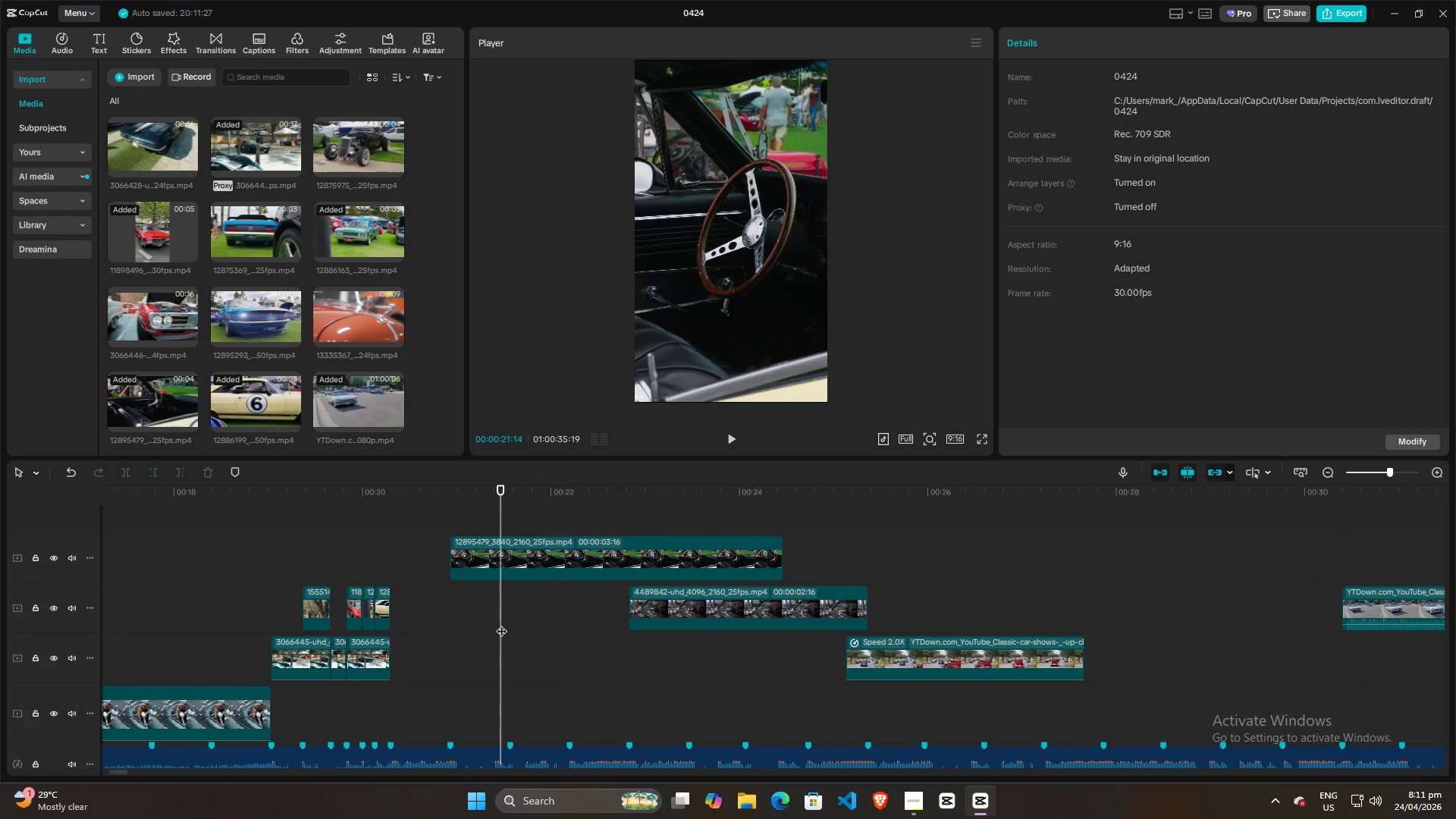 
double_click([501, 623])
 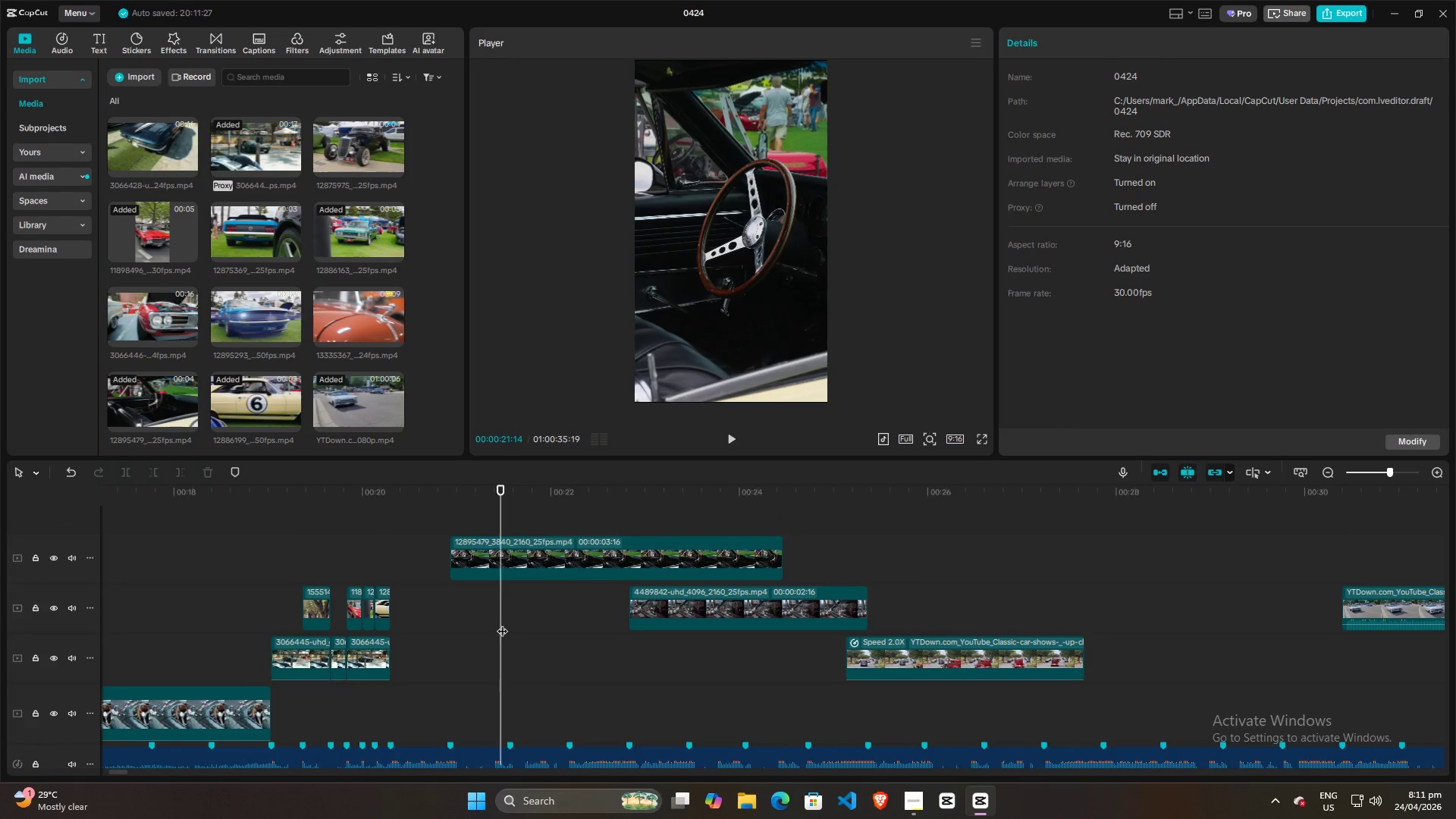 
triple_click([508, 623])
 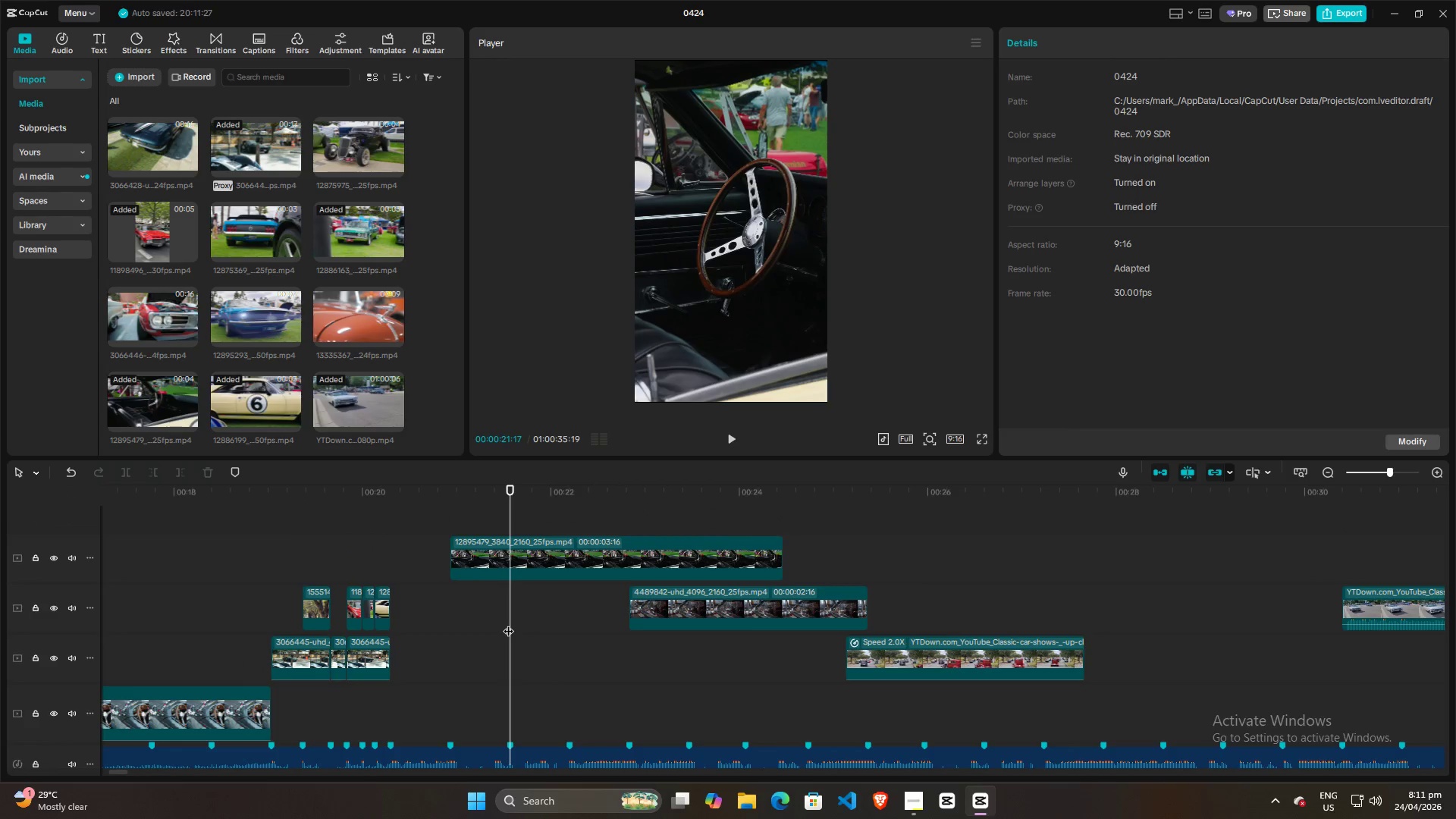 
key(Space)
 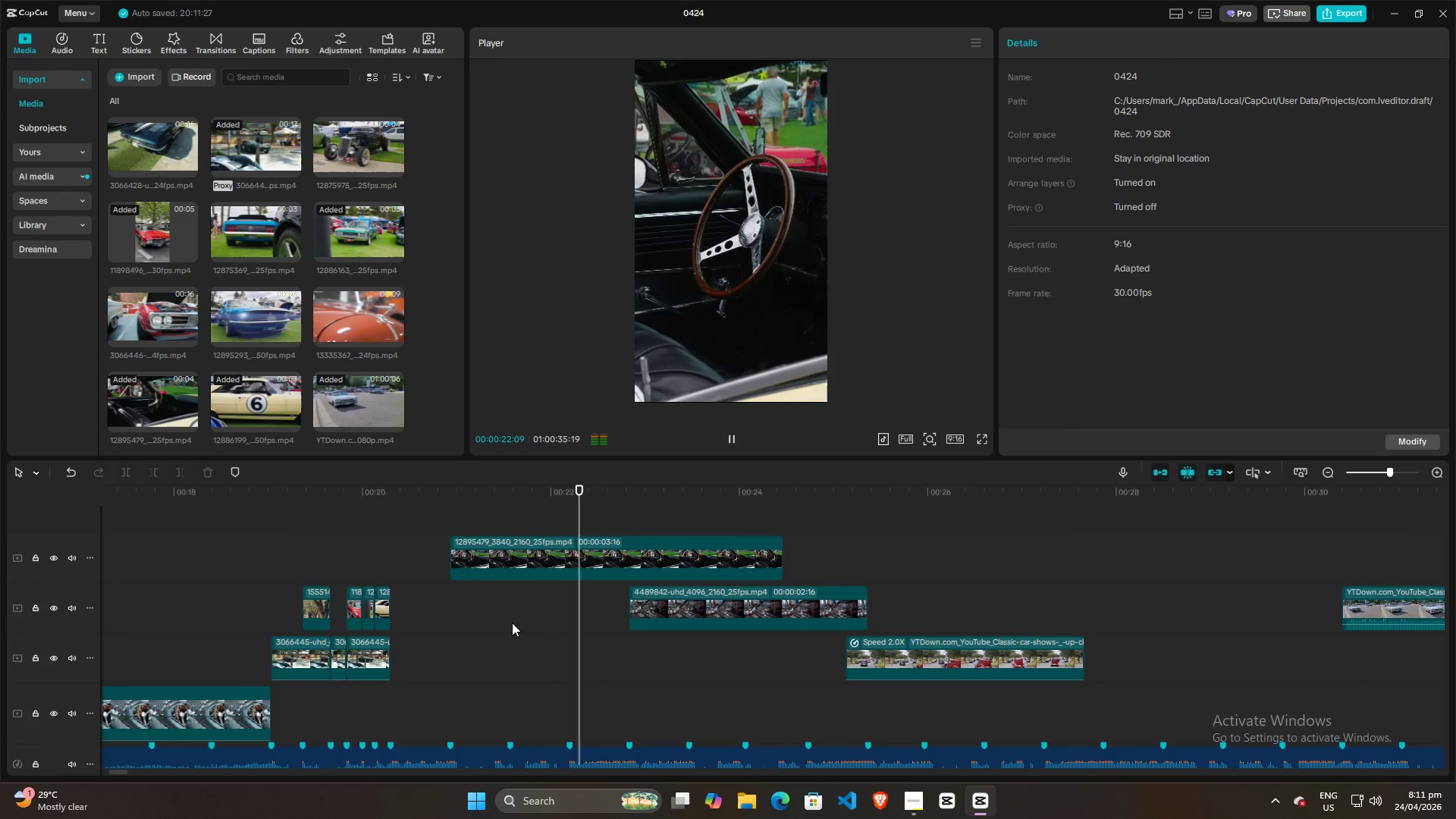 
key(Space)
 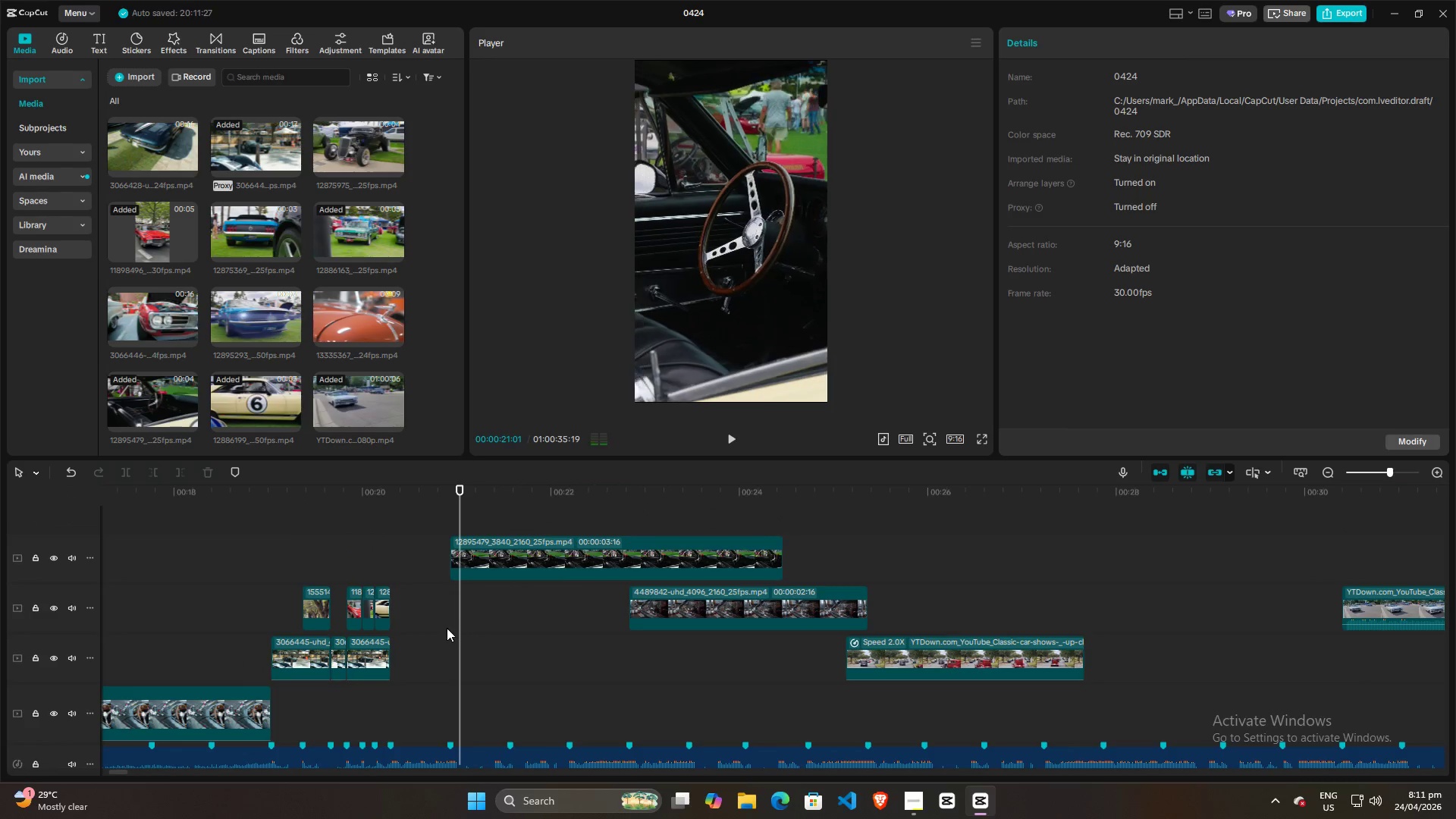 
double_click([447, 628])
 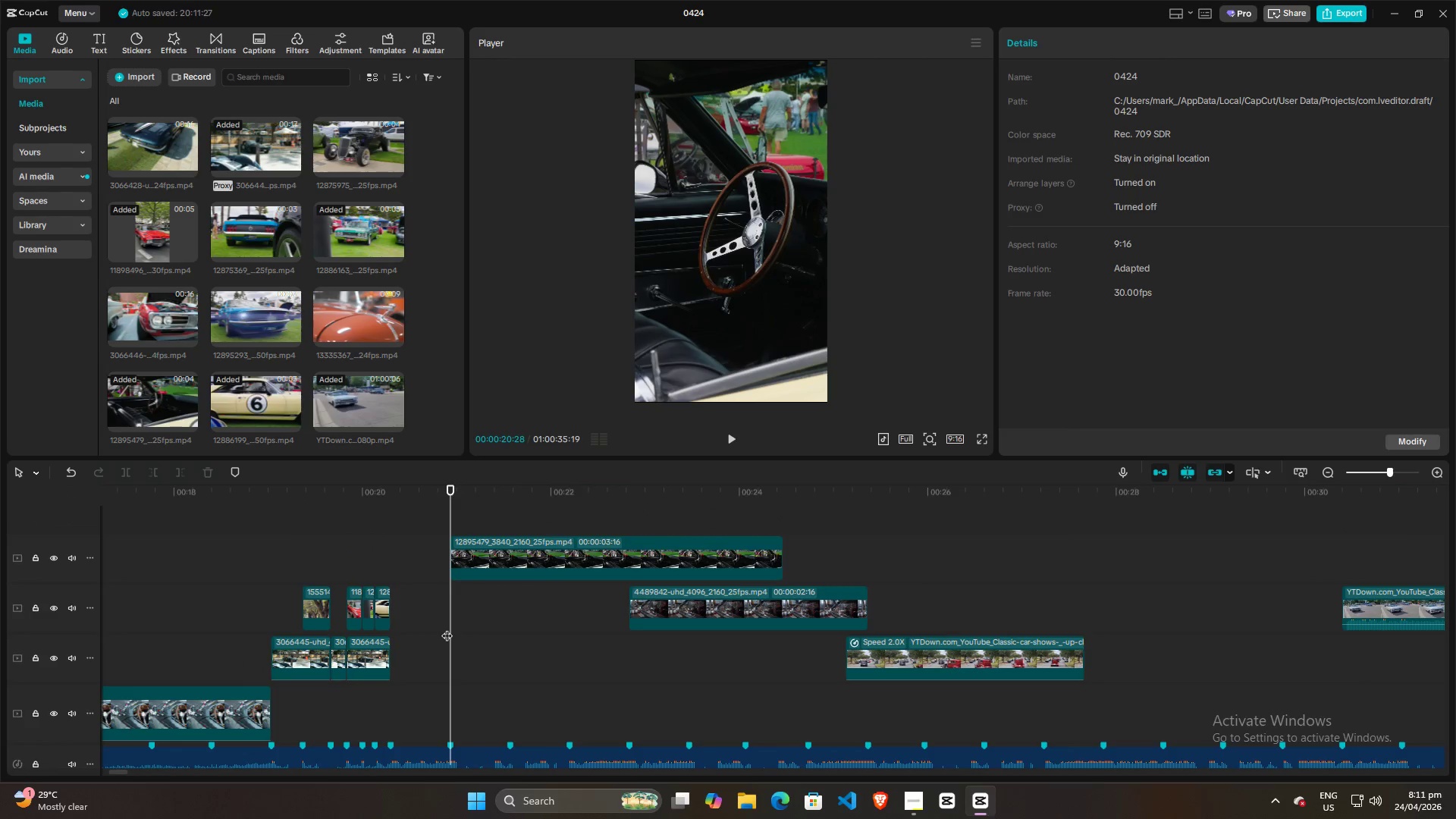 
key(Space)
 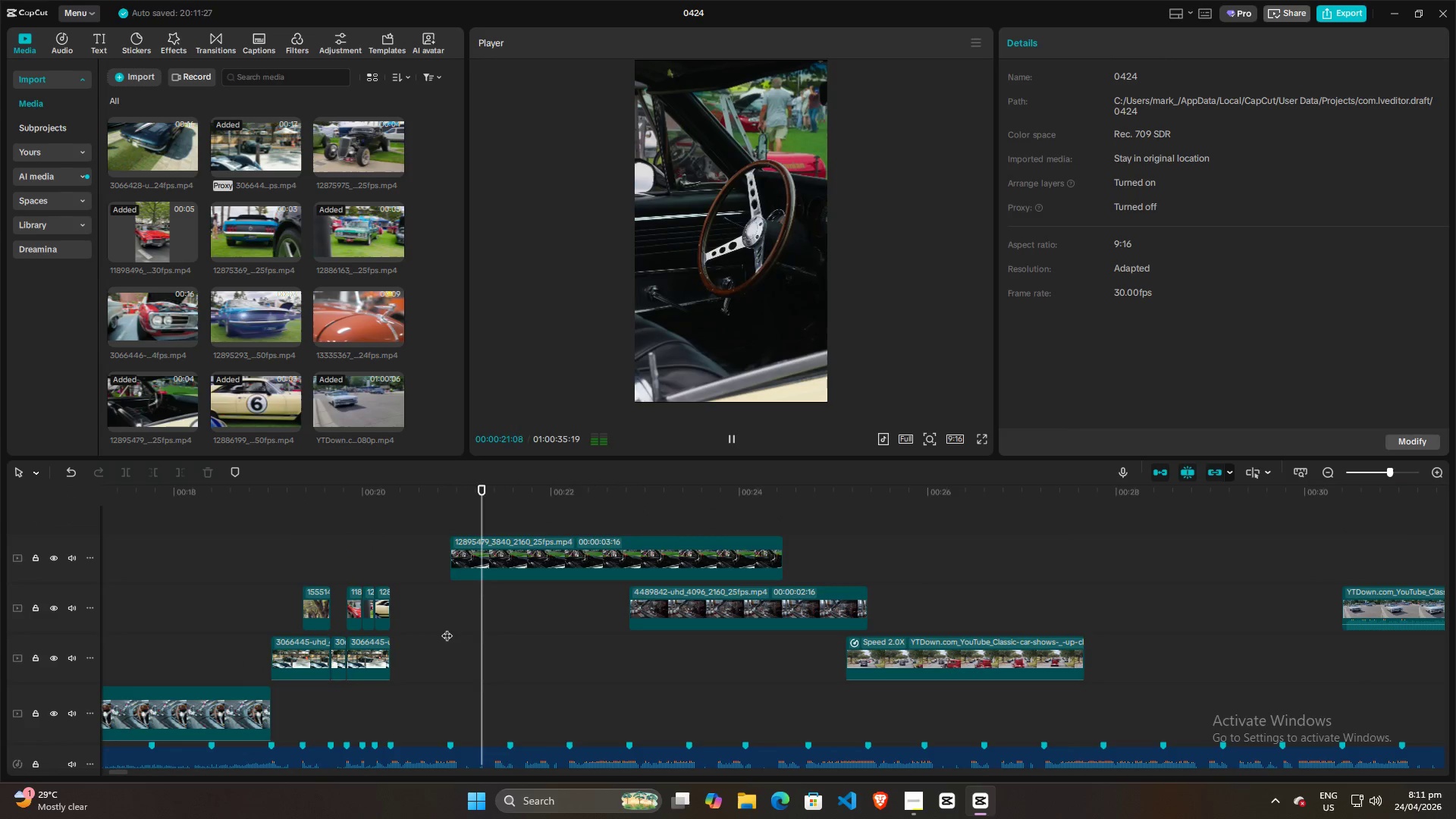 
key(Space)
 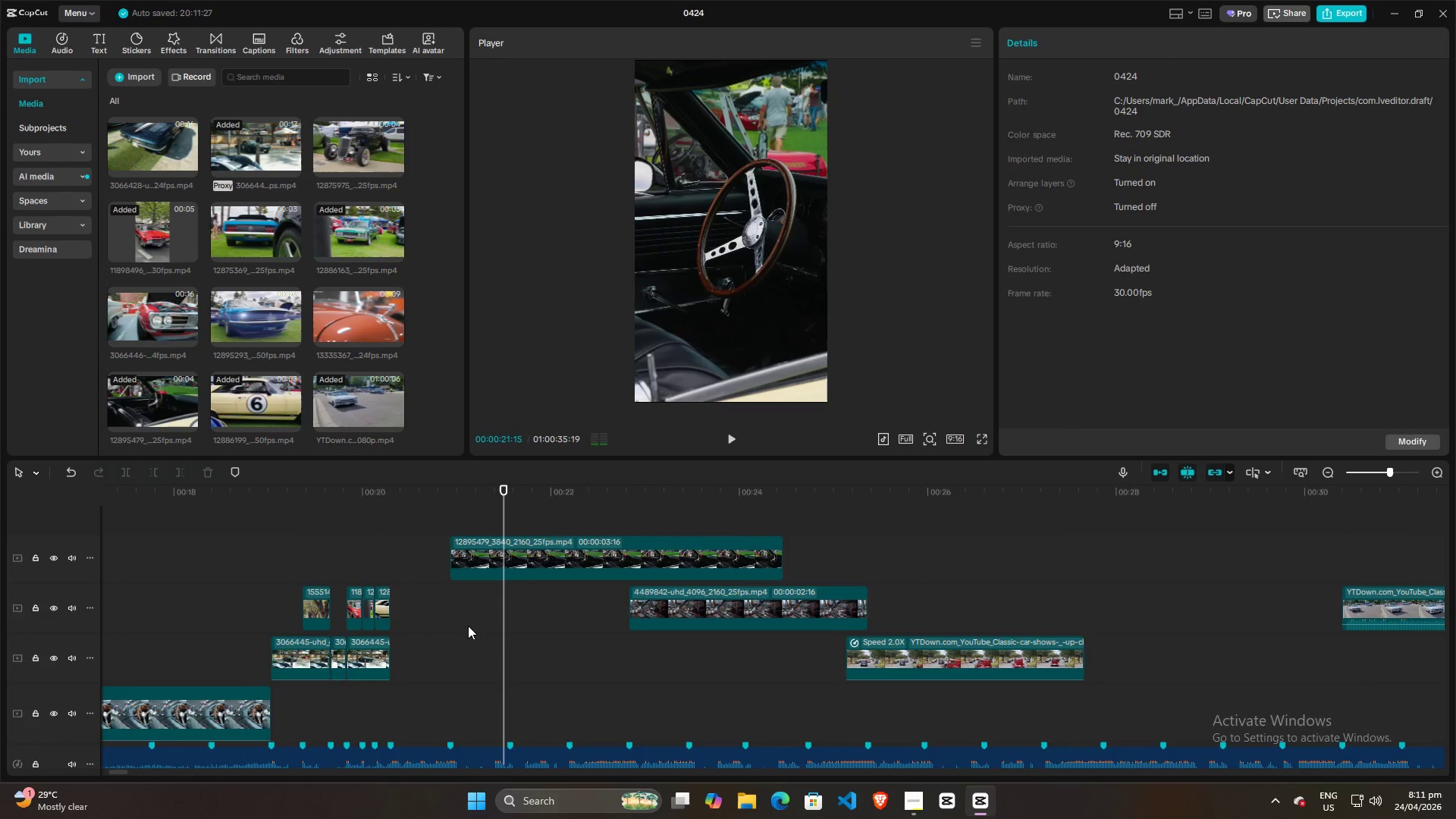 
key(Space)
 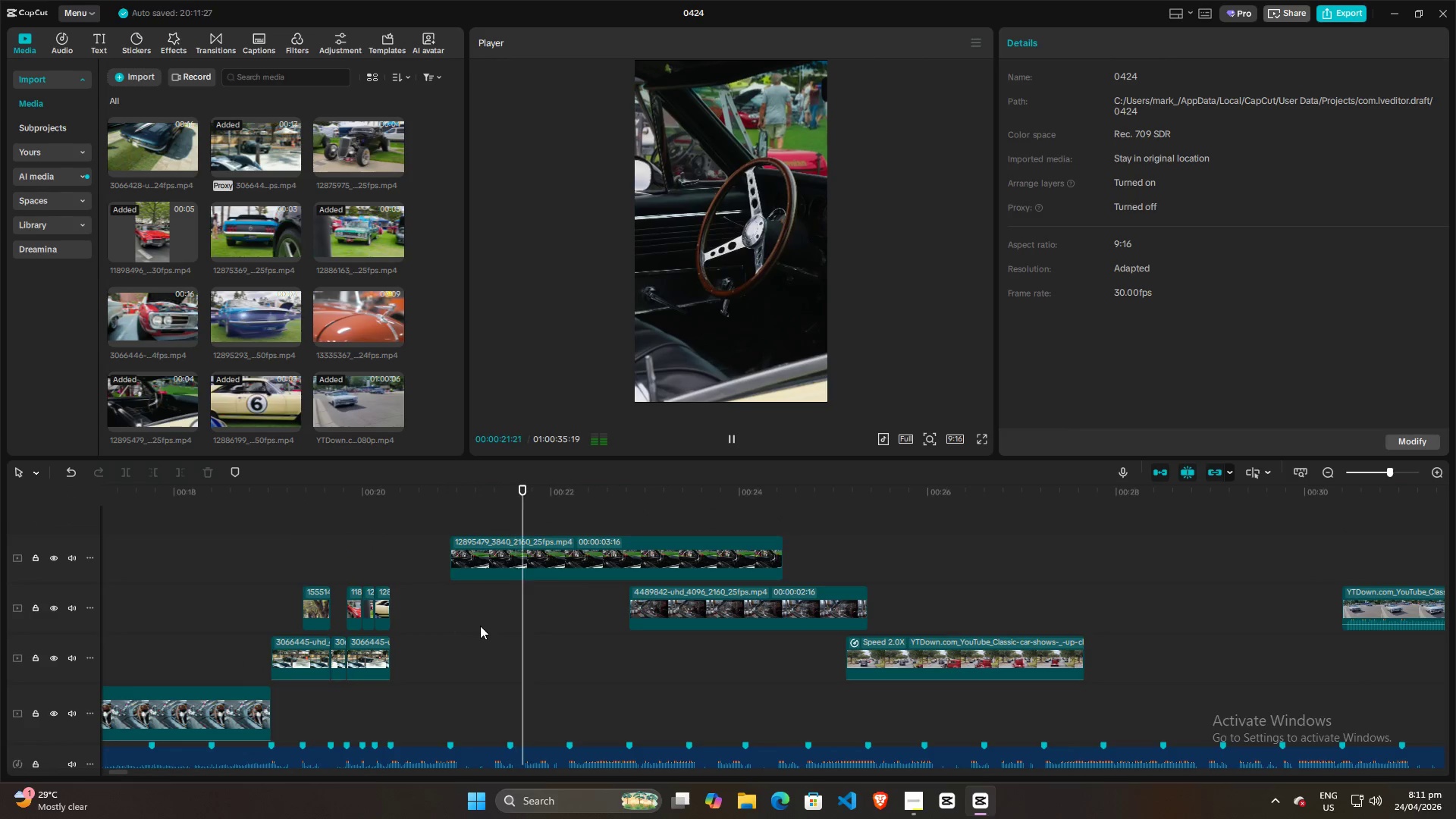 
key(Space)
 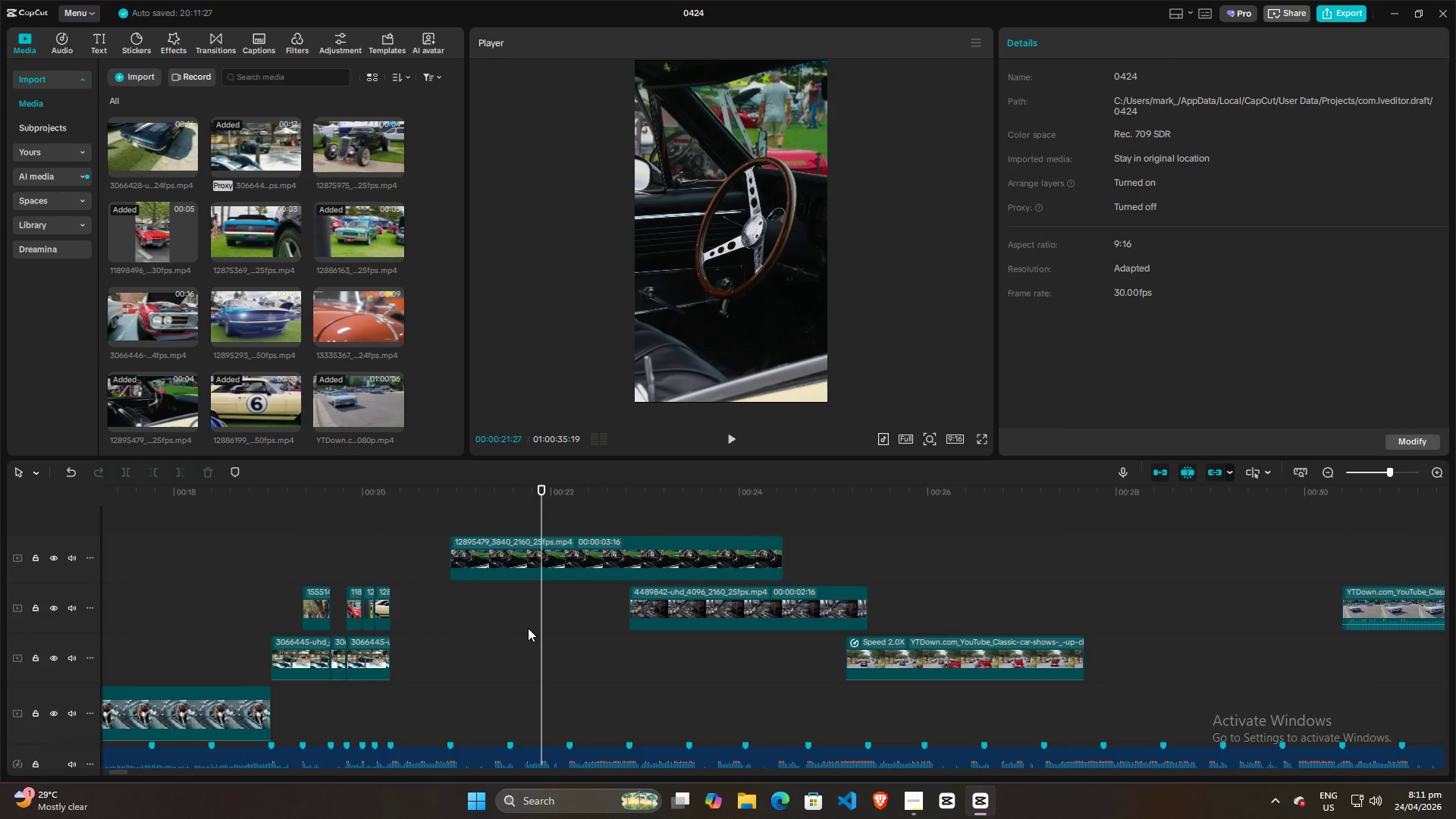 
left_click_drag(start_coordinate=[543, 623], to_coordinate=[494, 632])
 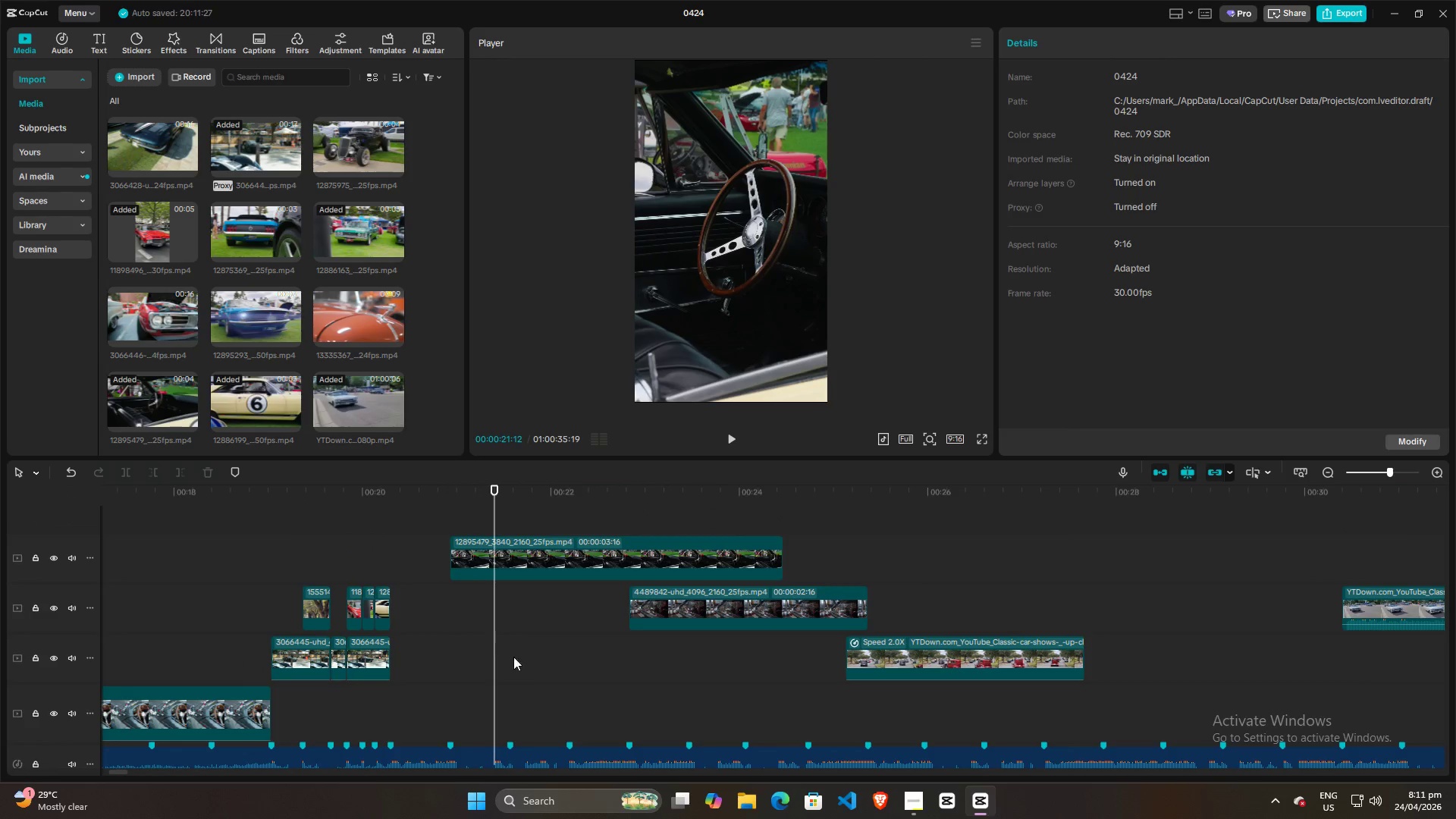 
type(mm)
 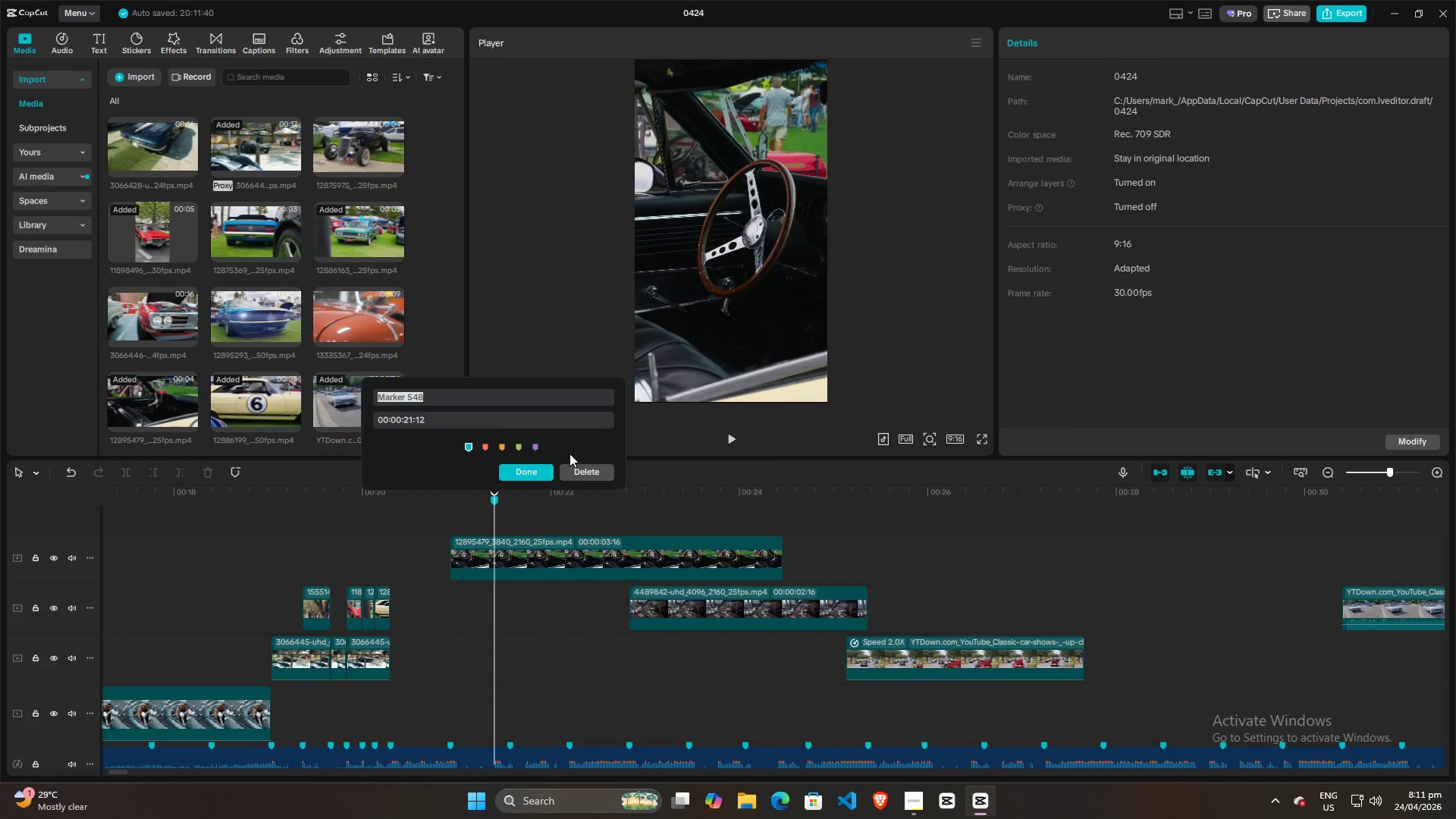 
left_click([579, 478])
 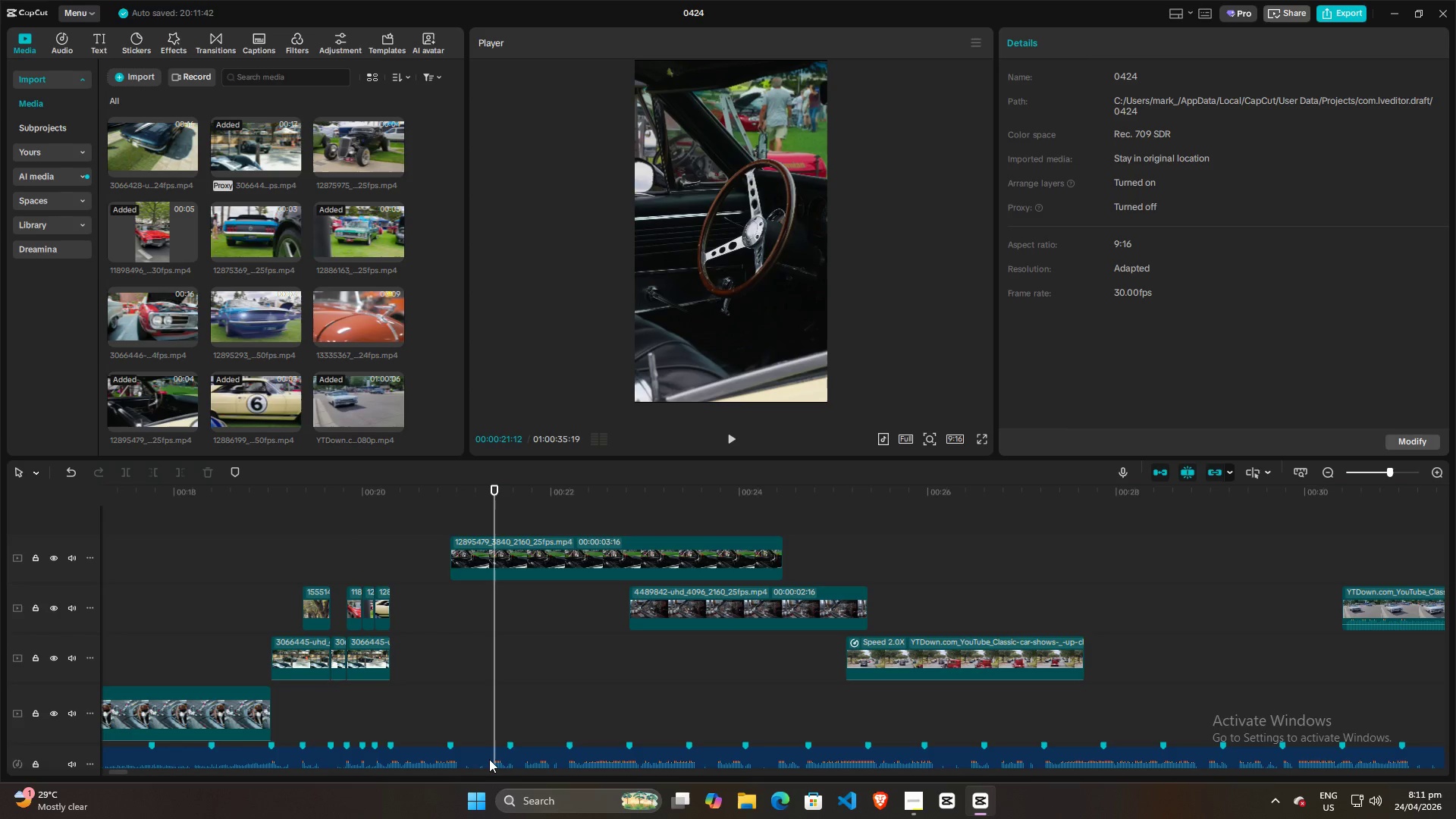 
left_click([489, 753])
 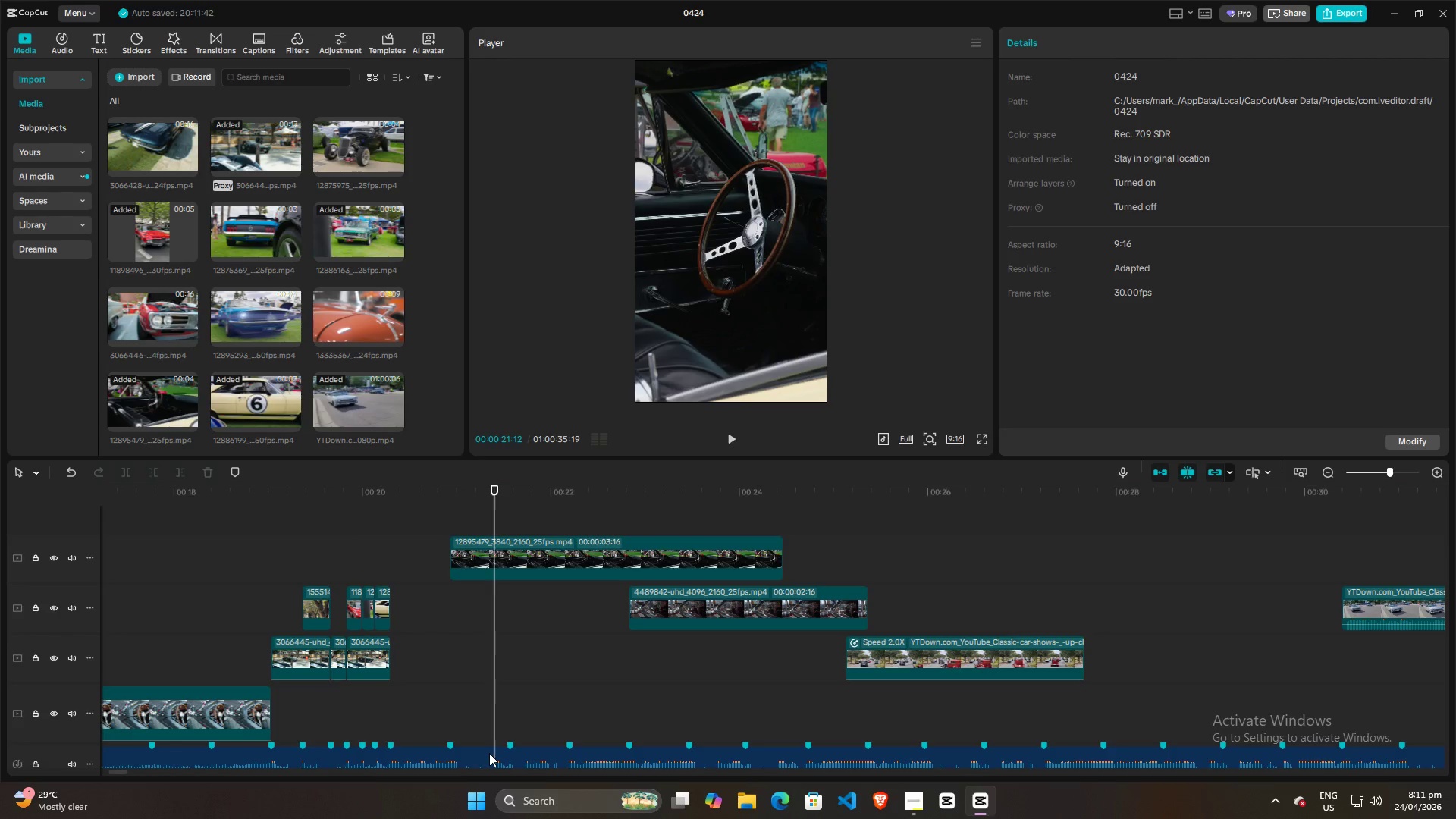 
key(M)
 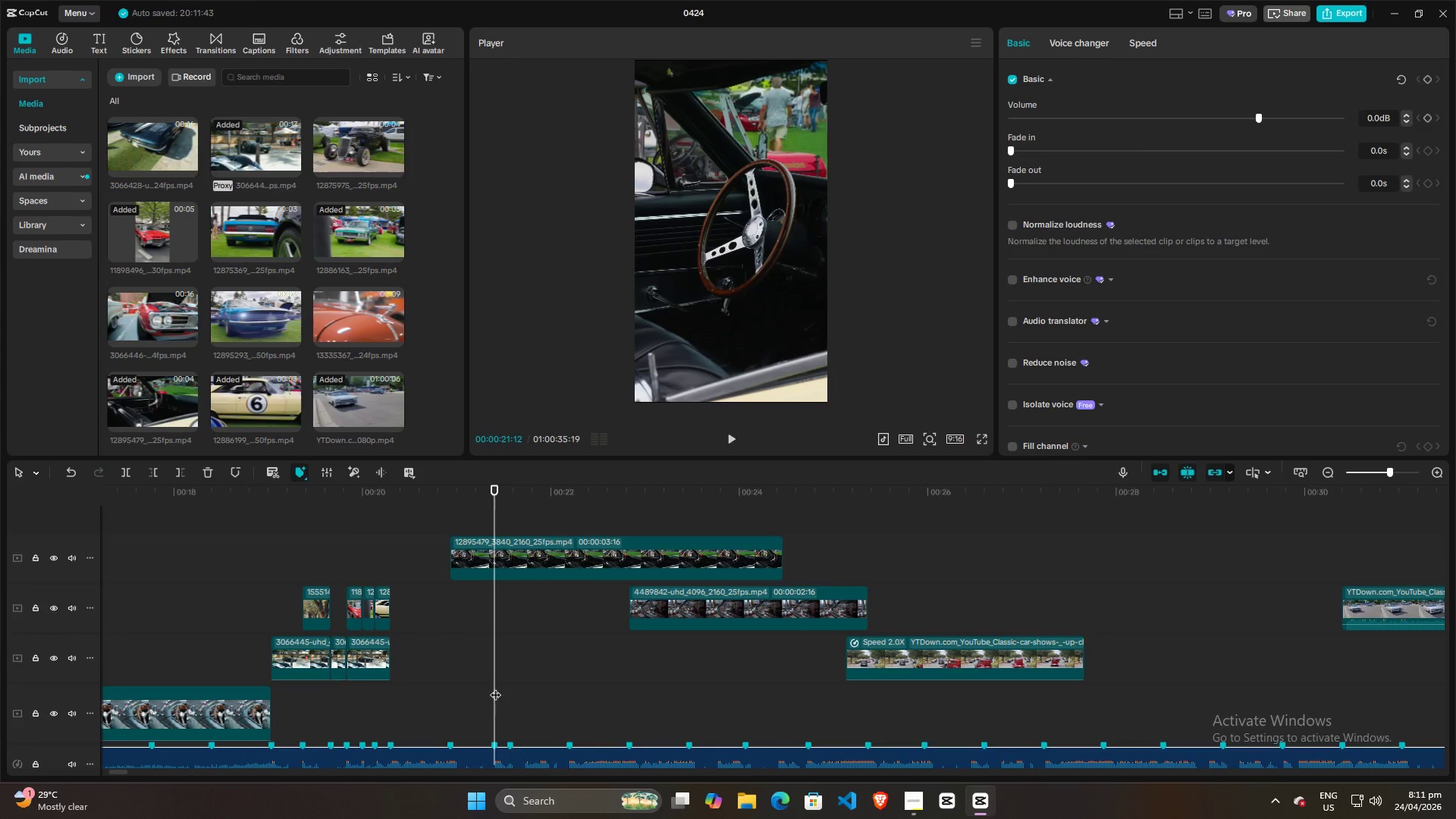 
left_click_drag(start_coordinate=[495, 687], to_coordinate=[541, 690])
 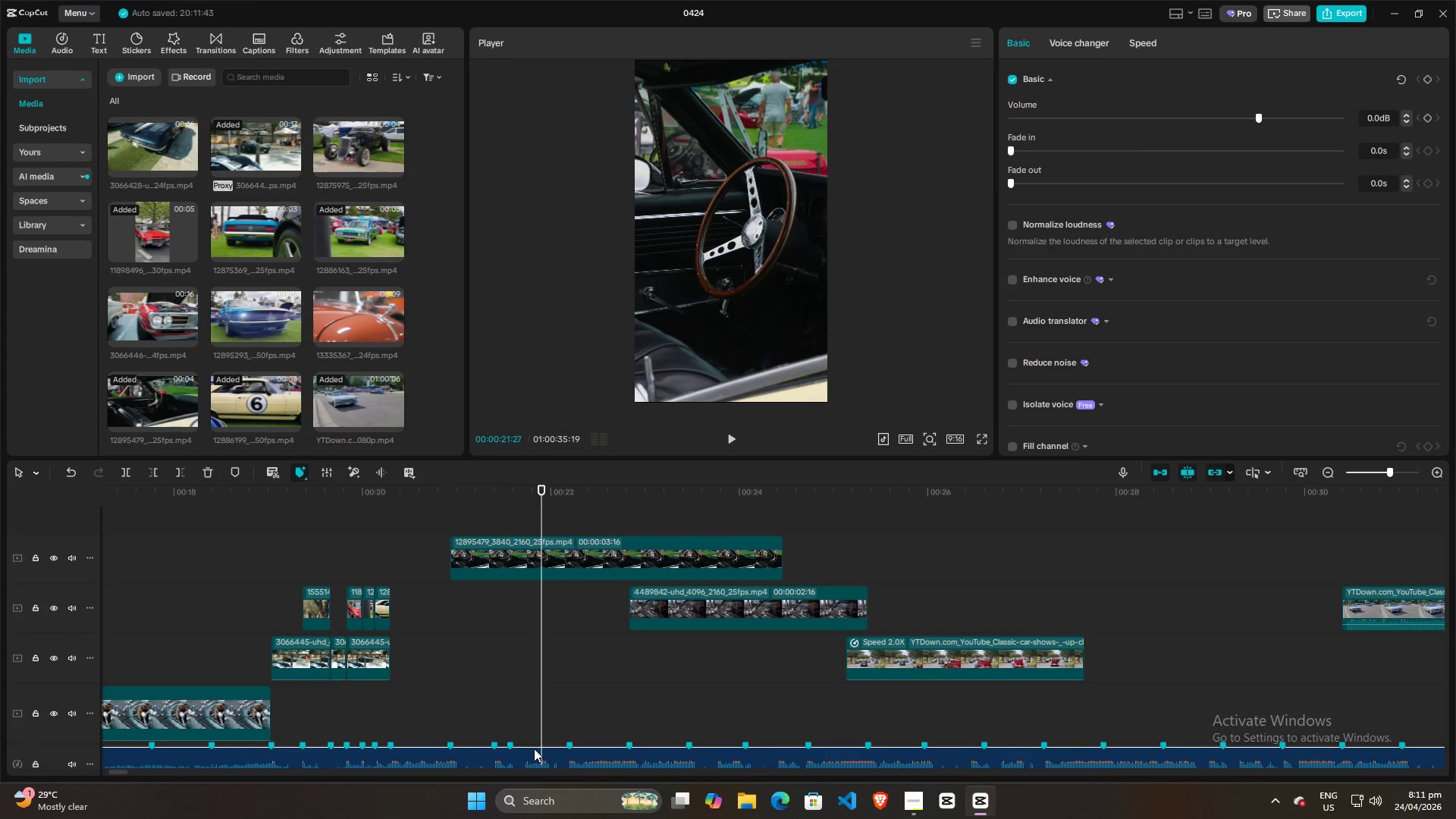 
left_click([534, 754])
 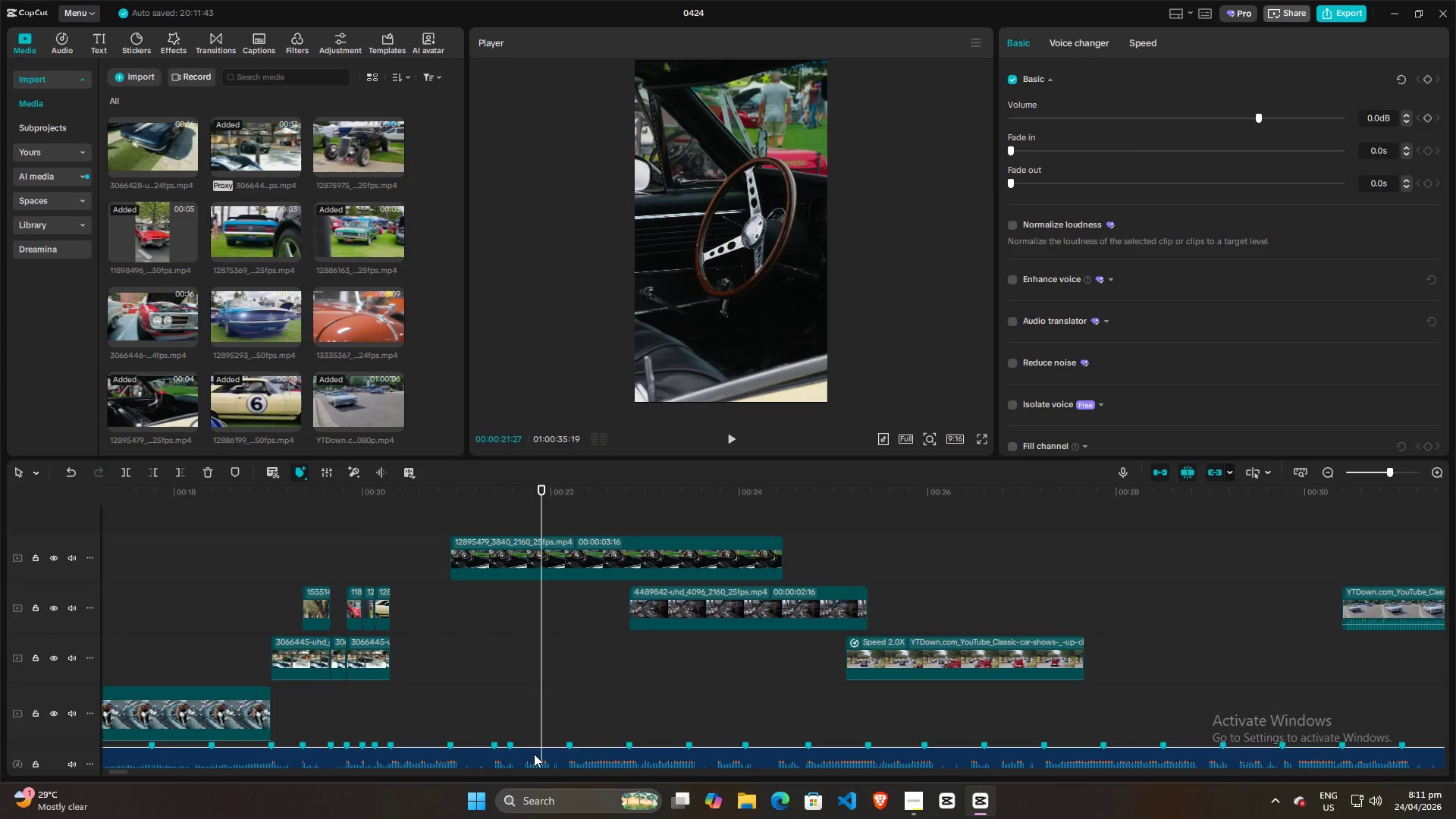 
key(M)
 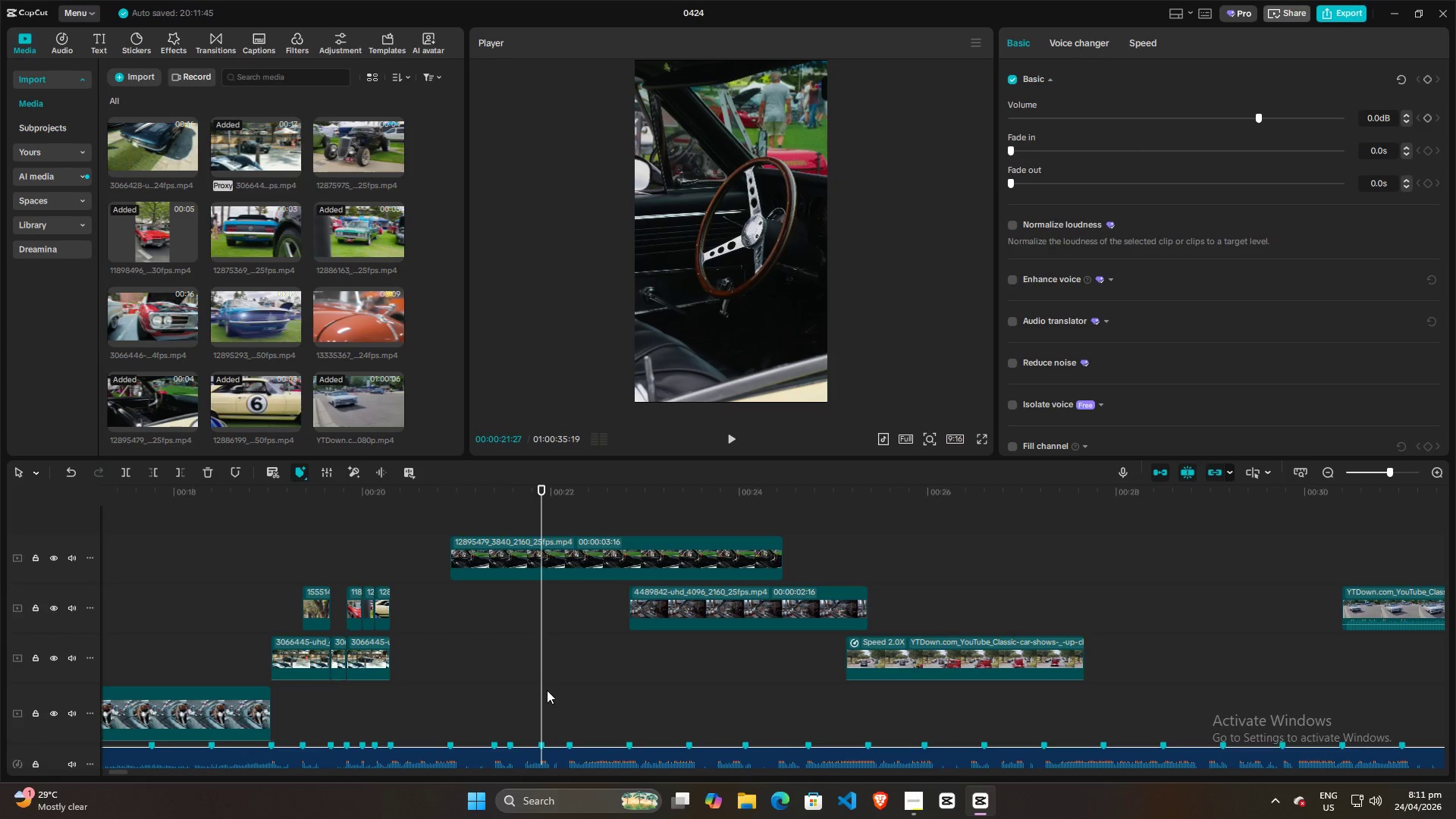 
left_click_drag(start_coordinate=[543, 688], to_coordinate=[493, 688])
 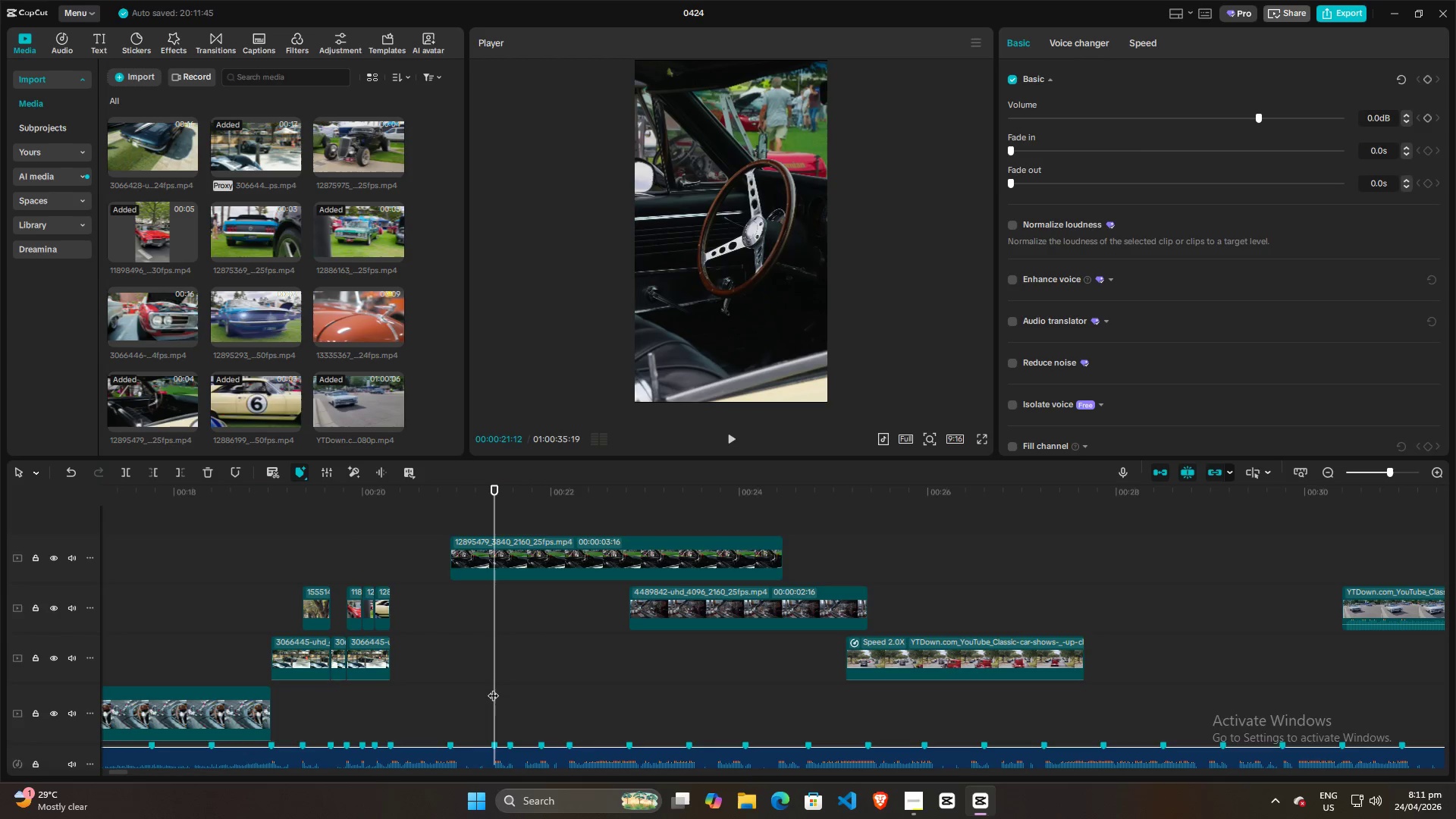 
key(Space)
 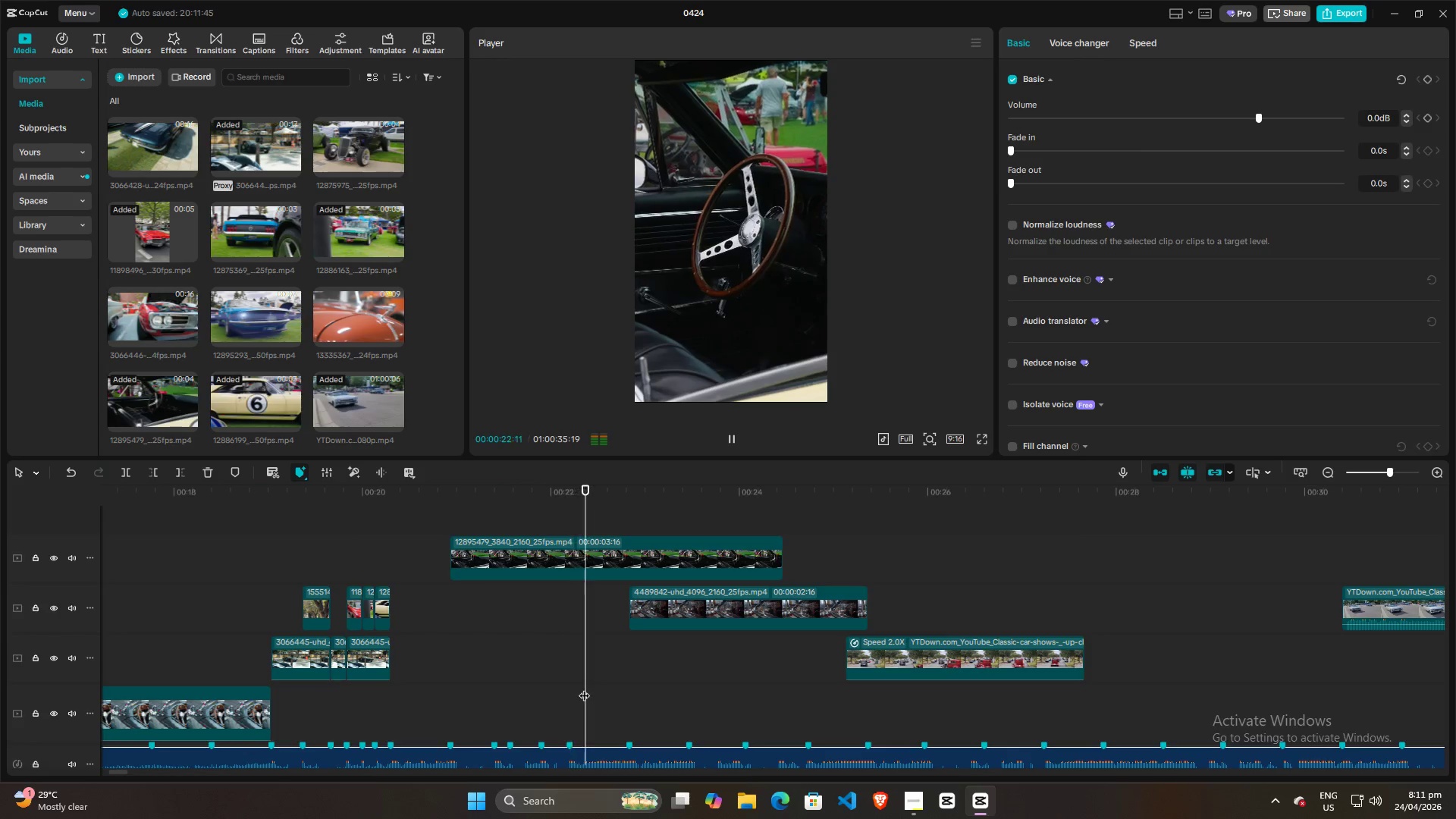 
key(Space)
 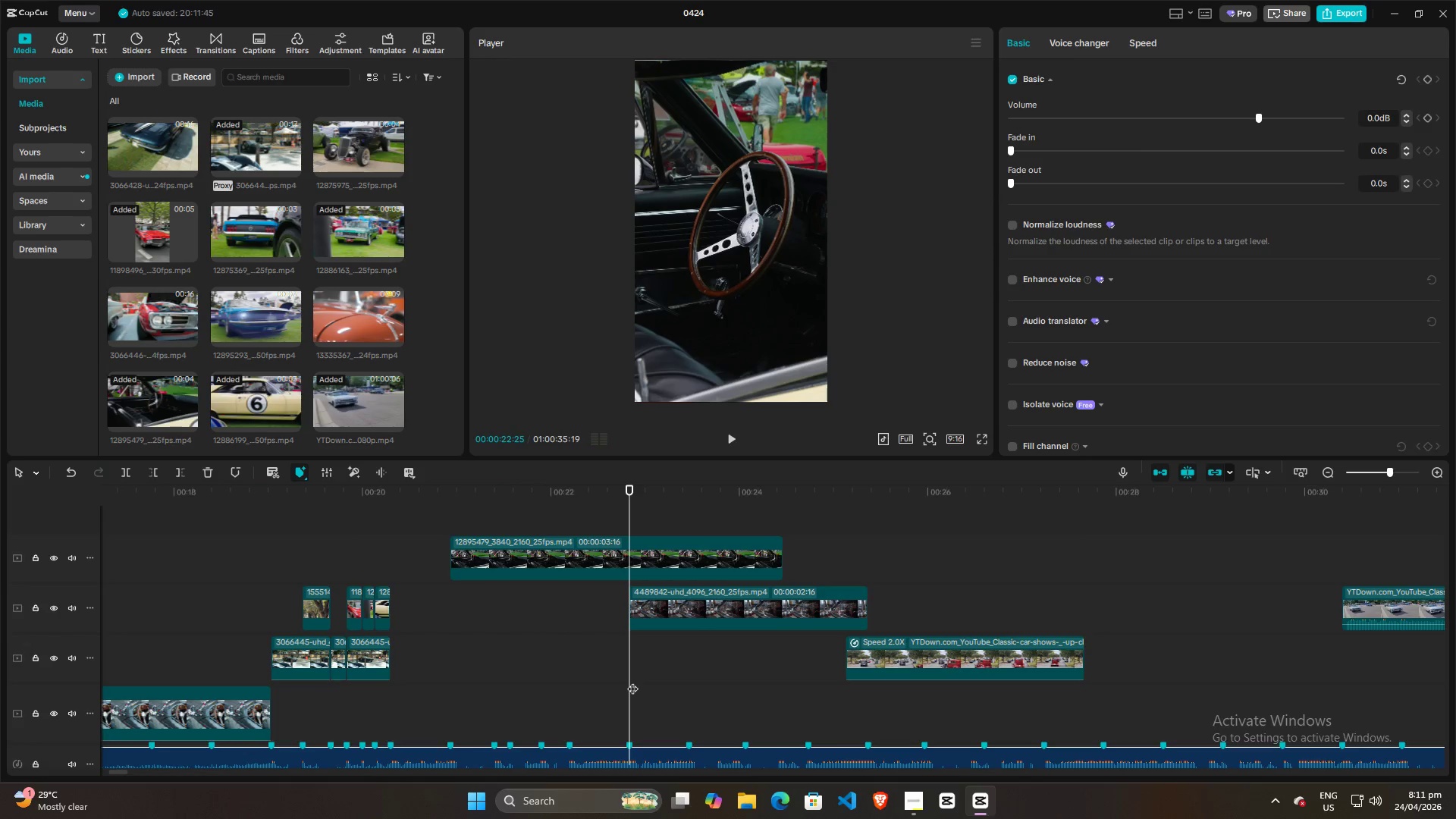 
left_click_drag(start_coordinate=[632, 681], to_coordinate=[494, 687])
 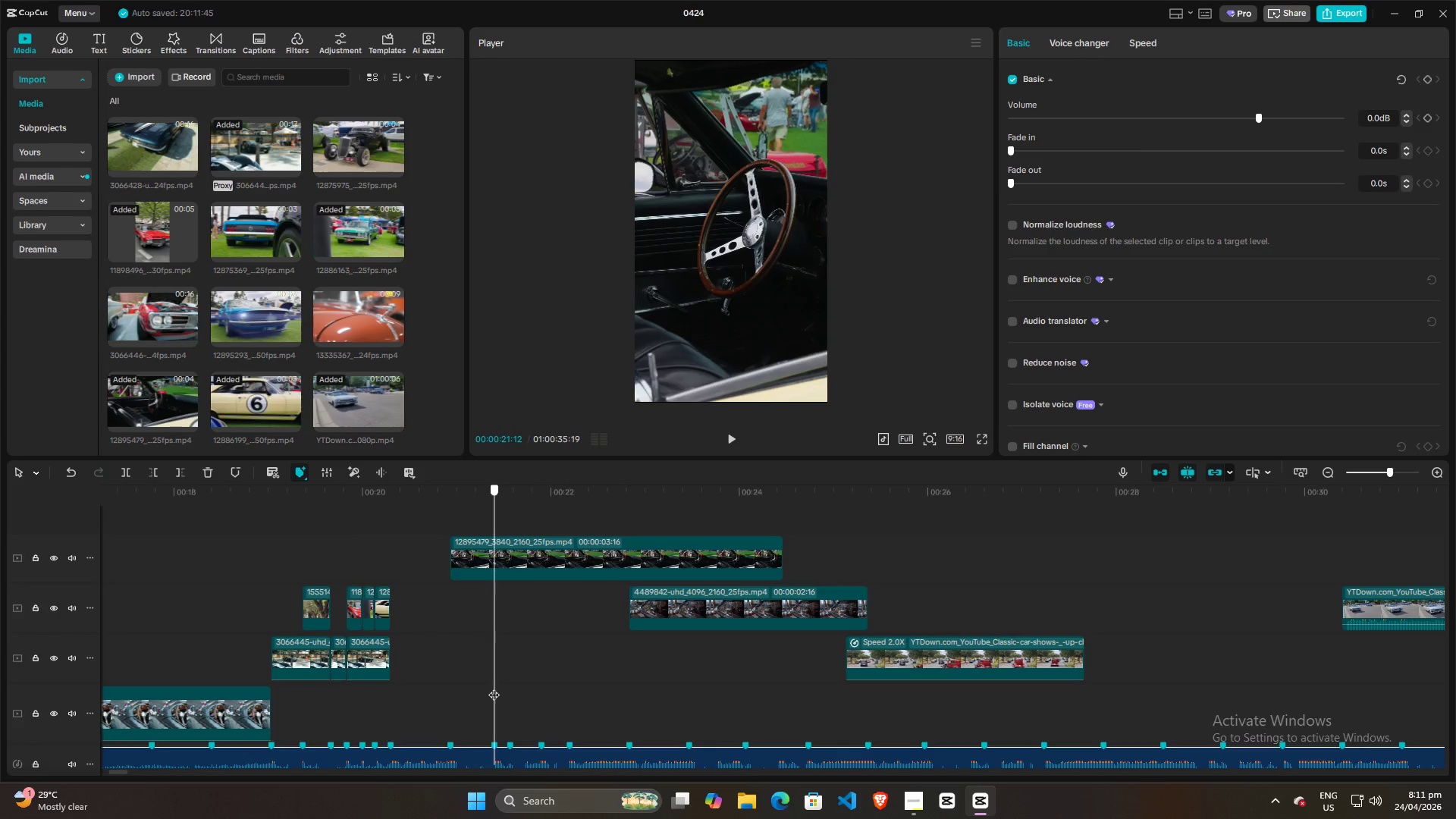 
key(Space)
 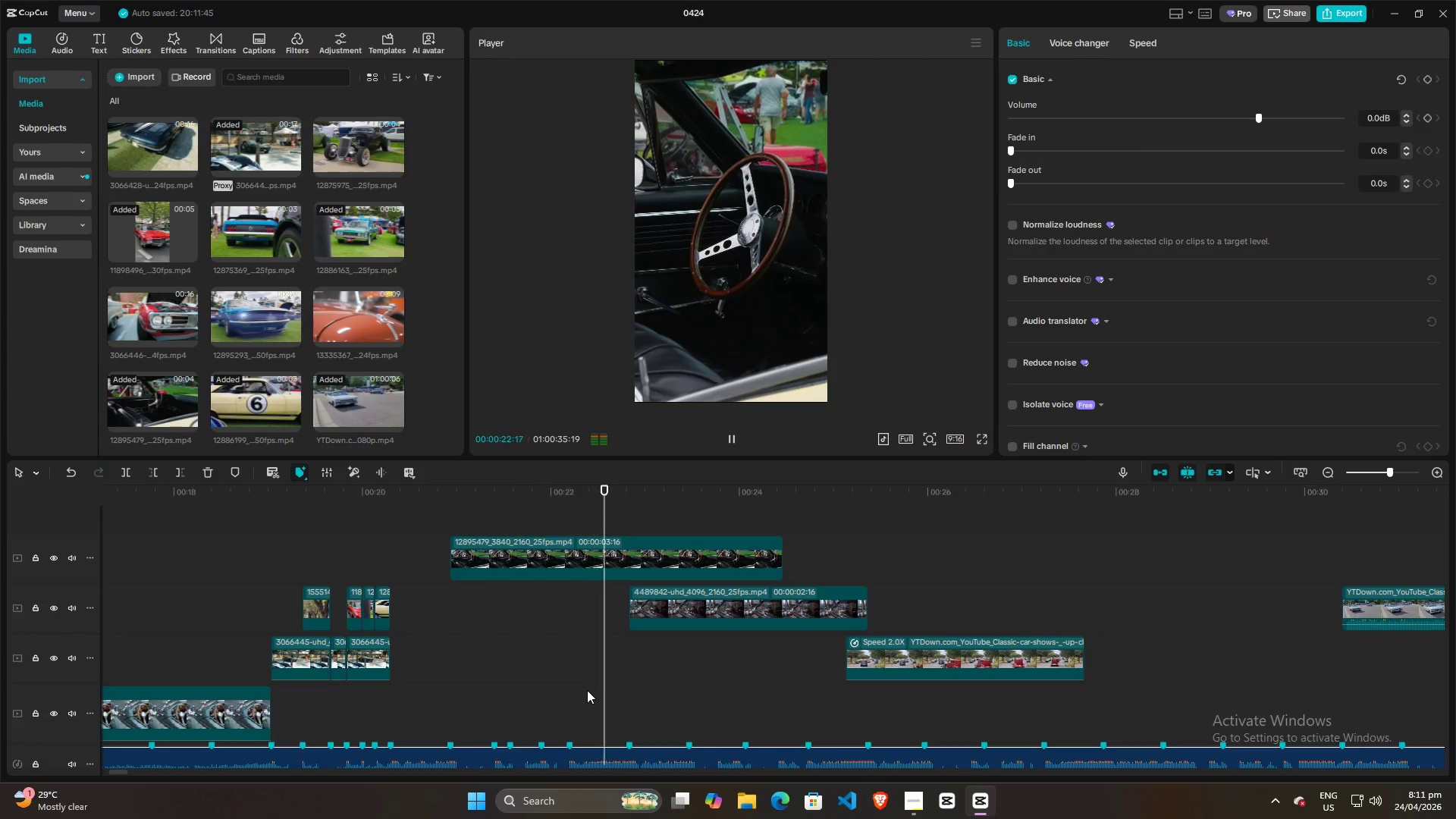 
key(Space)
 